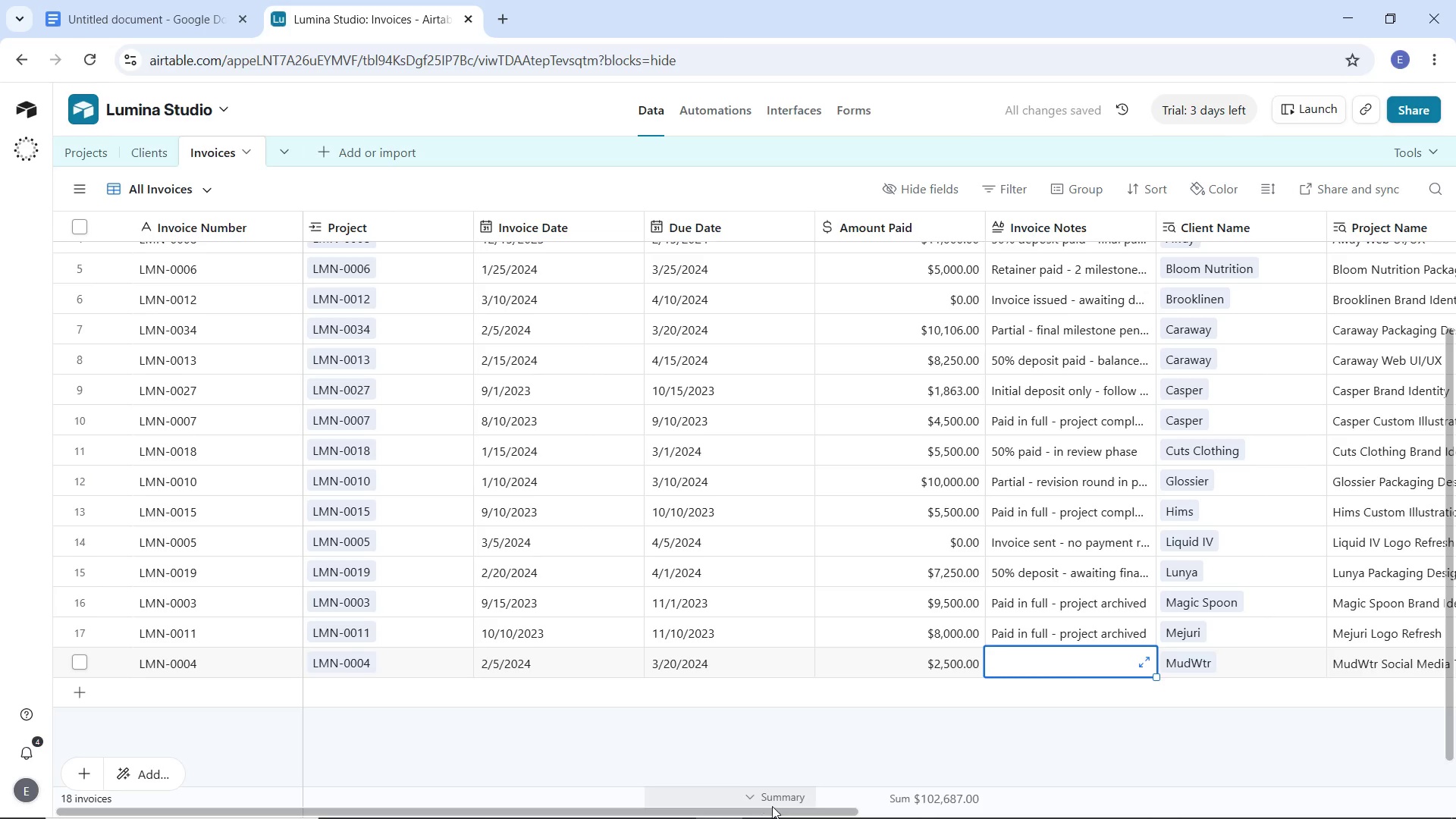 
left_click_drag(start_coordinate=[775, 810], to_coordinate=[946, 818])
 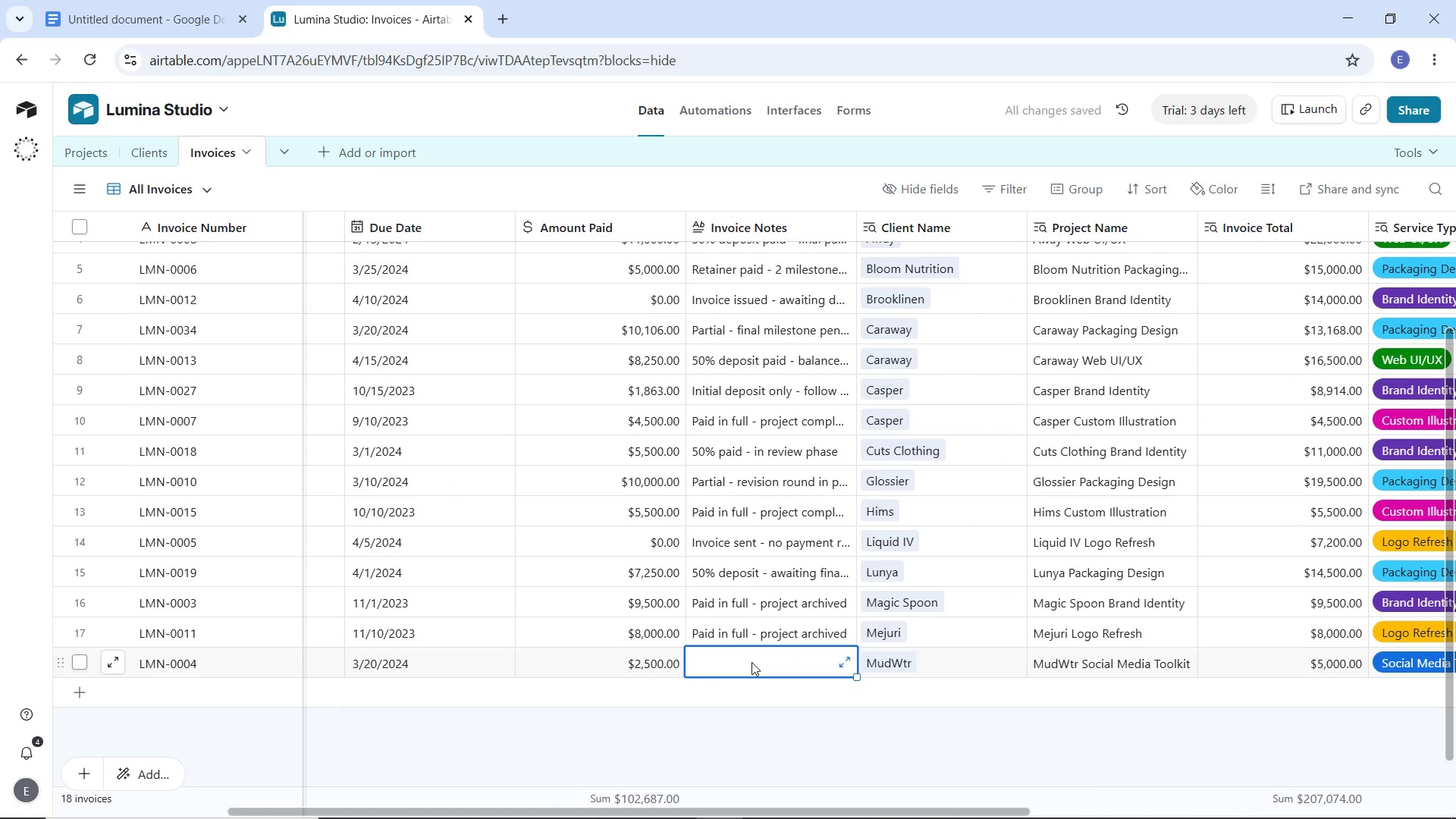 
double_click([752, 662])
 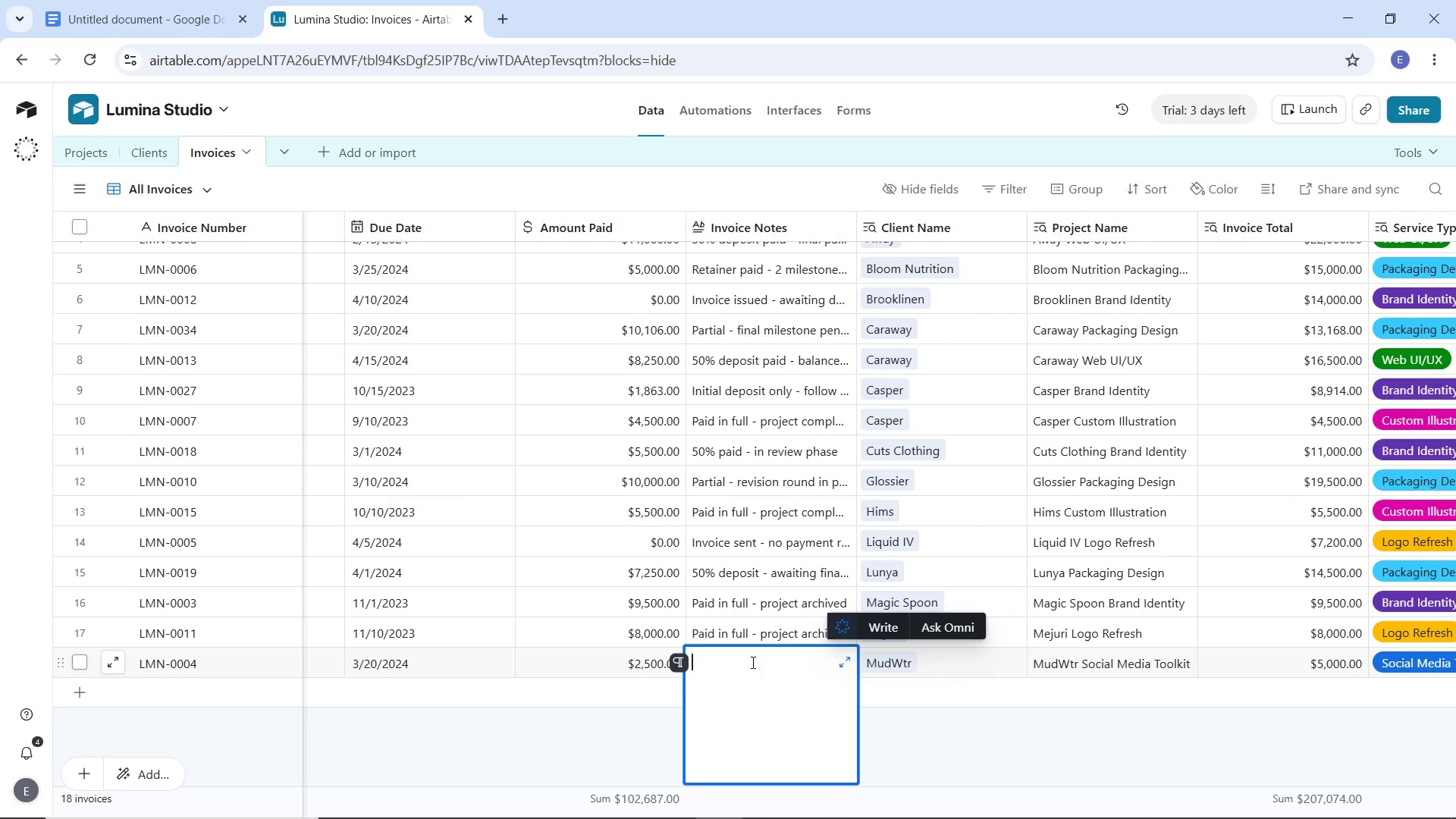 
type(Deposit paid - content approval pendinf)
key(Backspace)
type(g)
 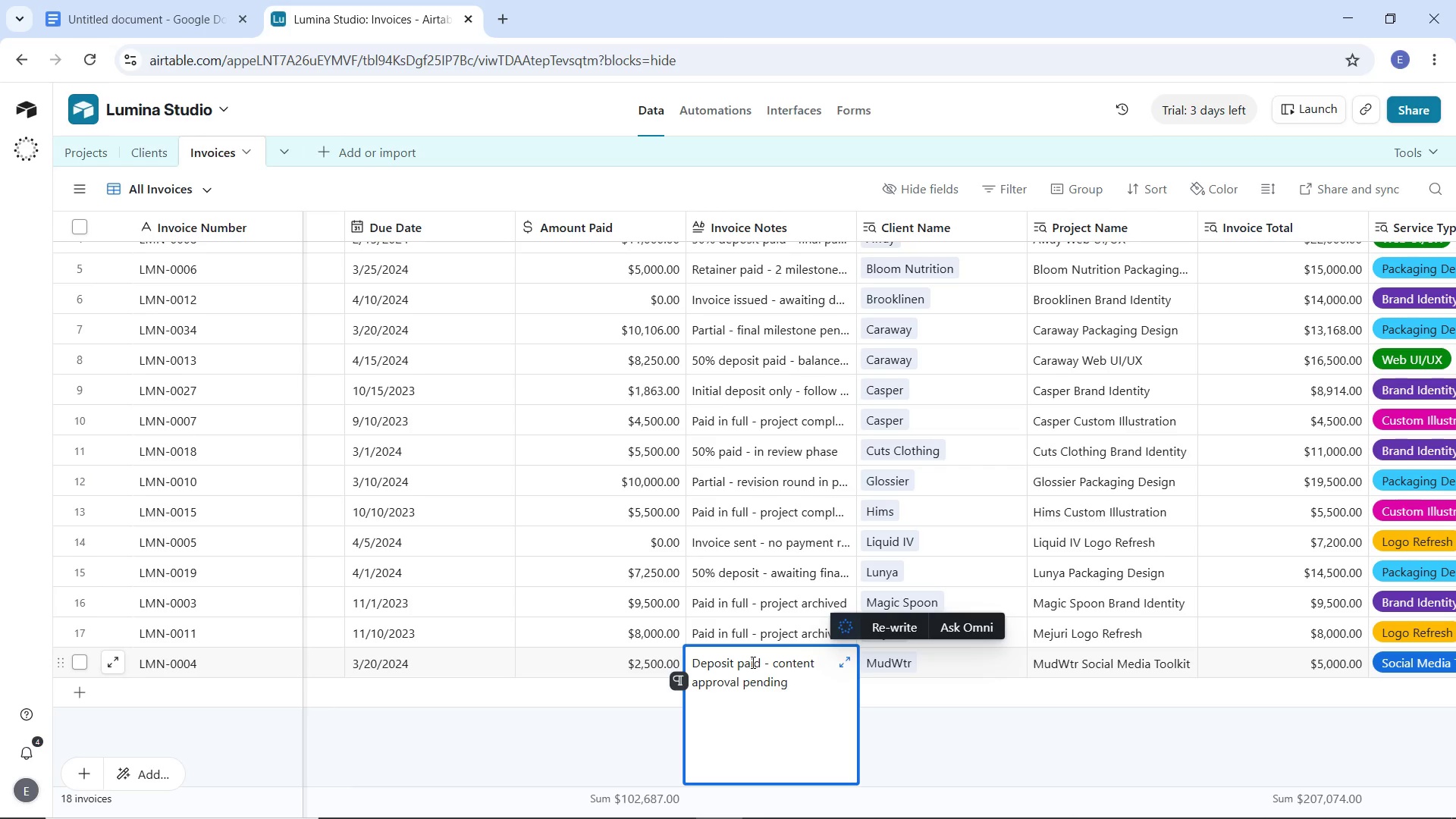 
wait(8.64)
 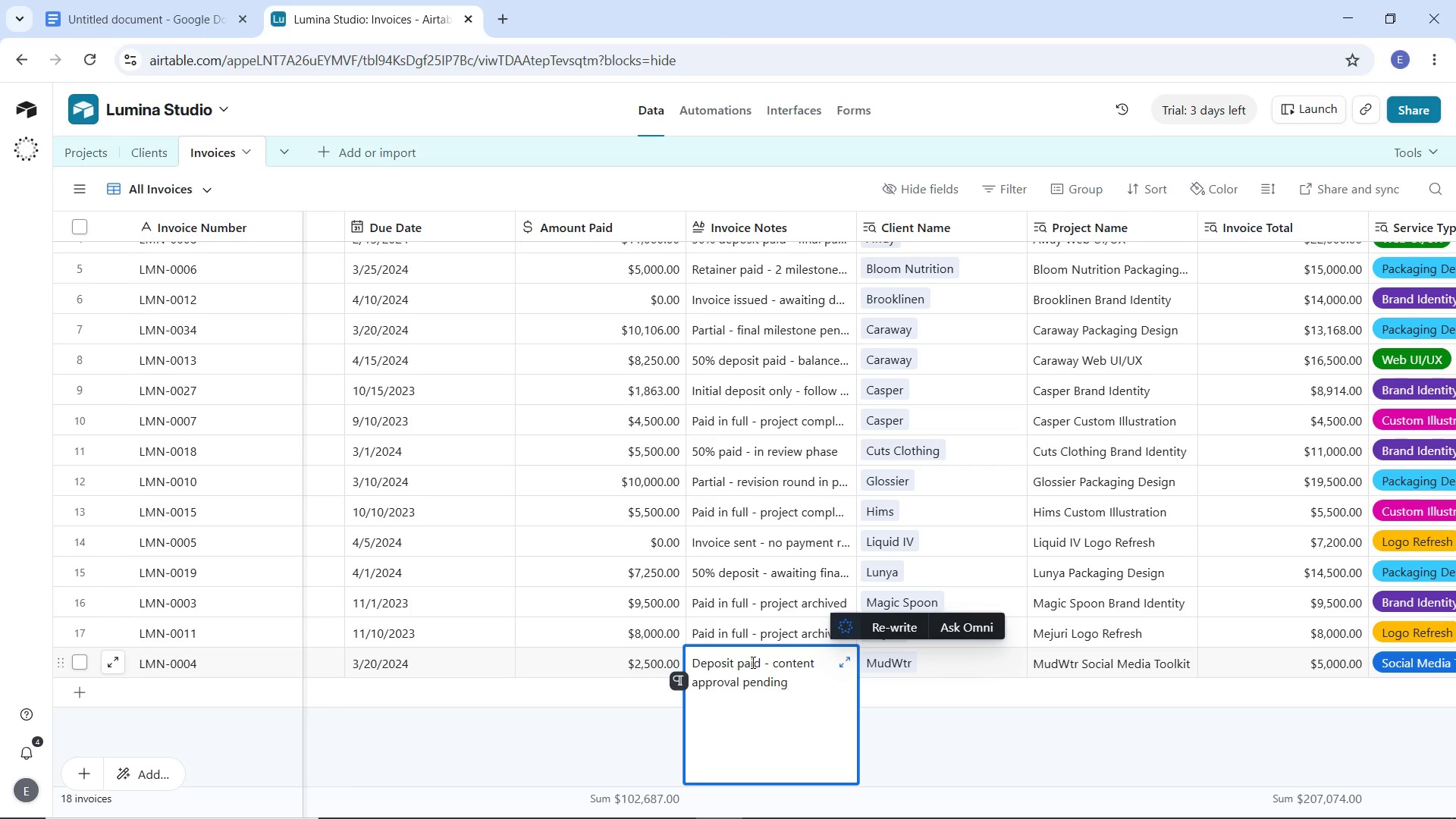 
left_click([930, 732])
 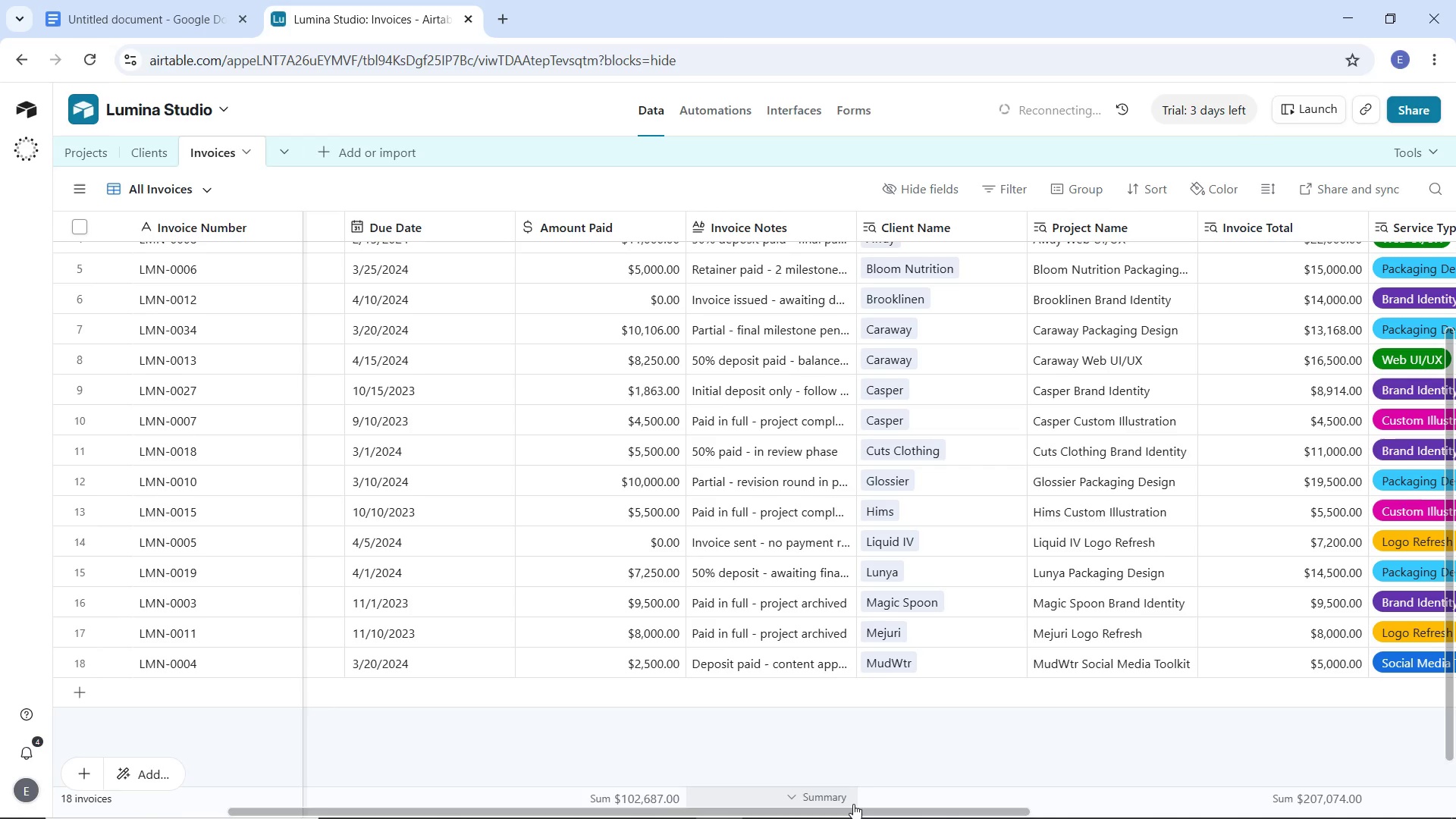 
left_click_drag(start_coordinate=[861, 809], to_coordinate=[488, 817])
 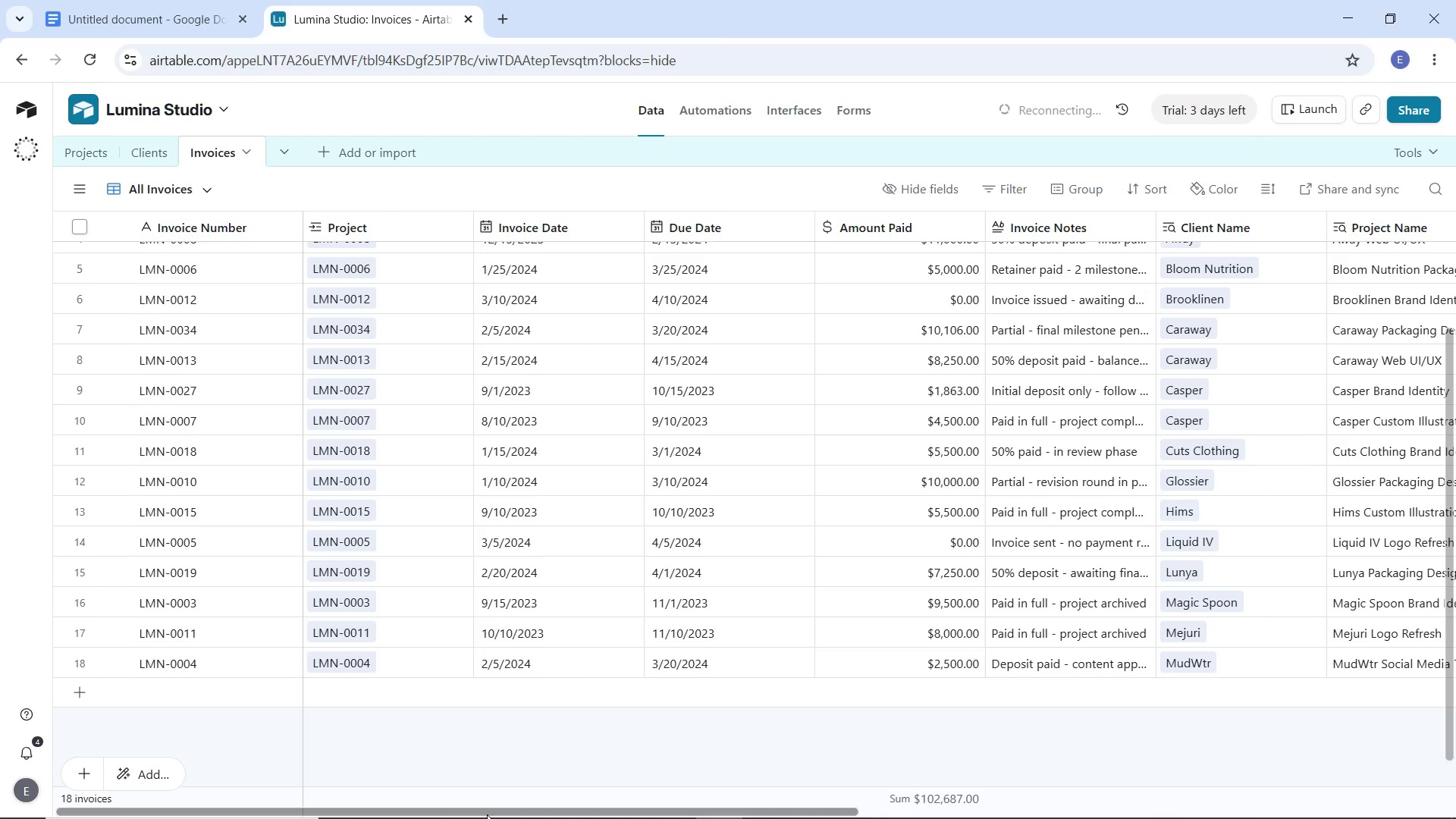 
wait(20.08)
 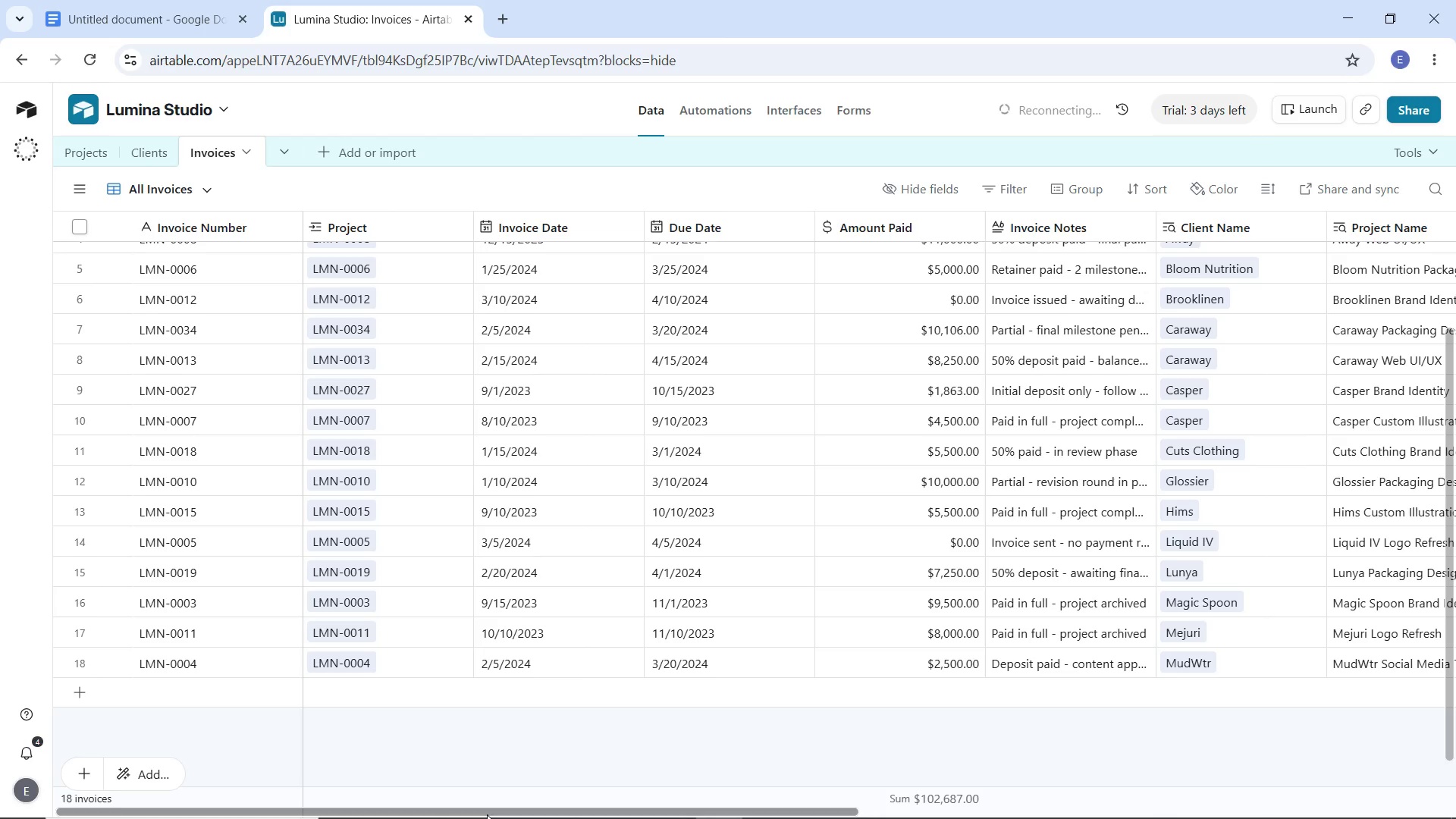 
double_click([177, 689])
 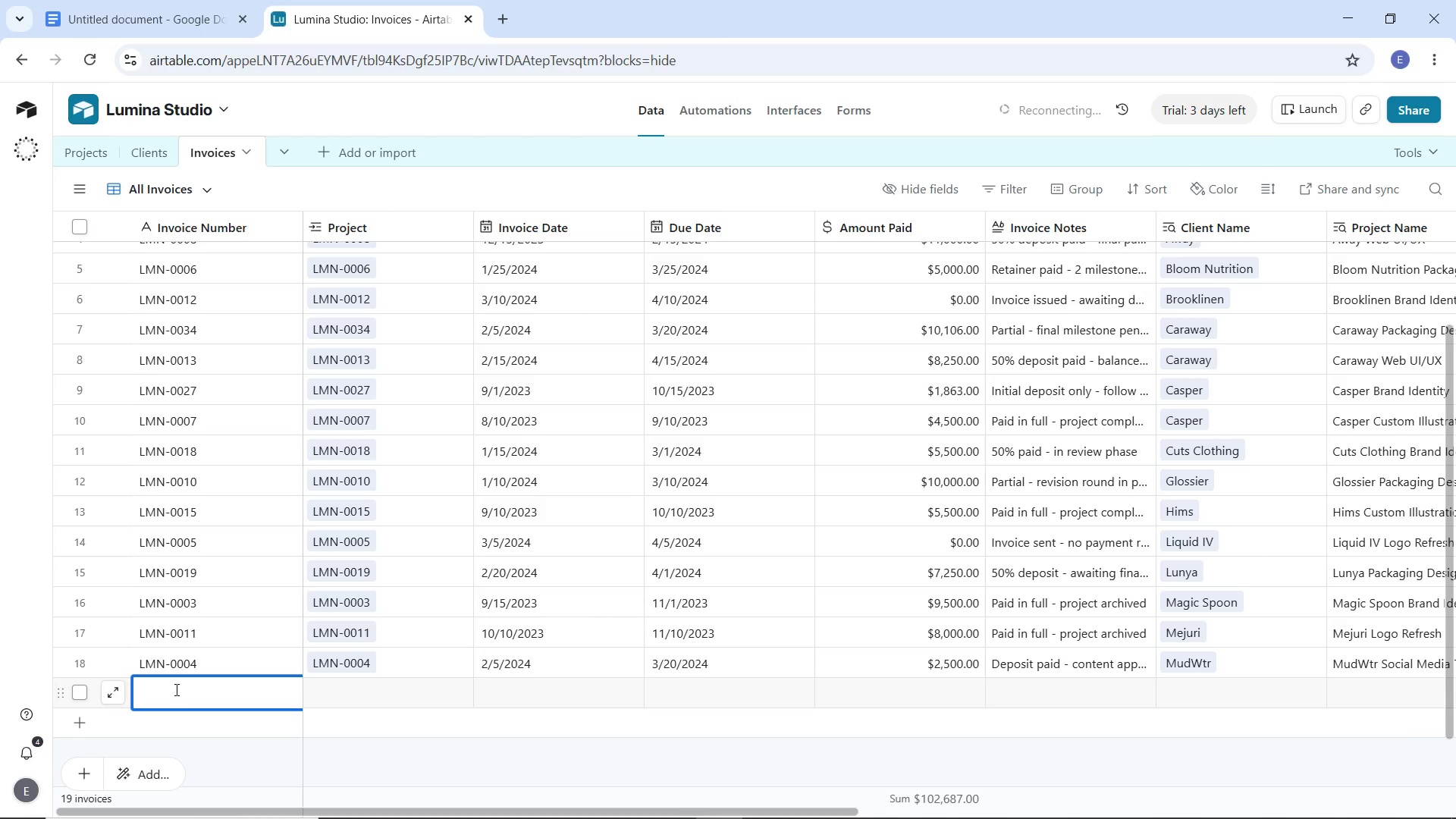 
type(LMN0)
key(Backspace)
type(-)
 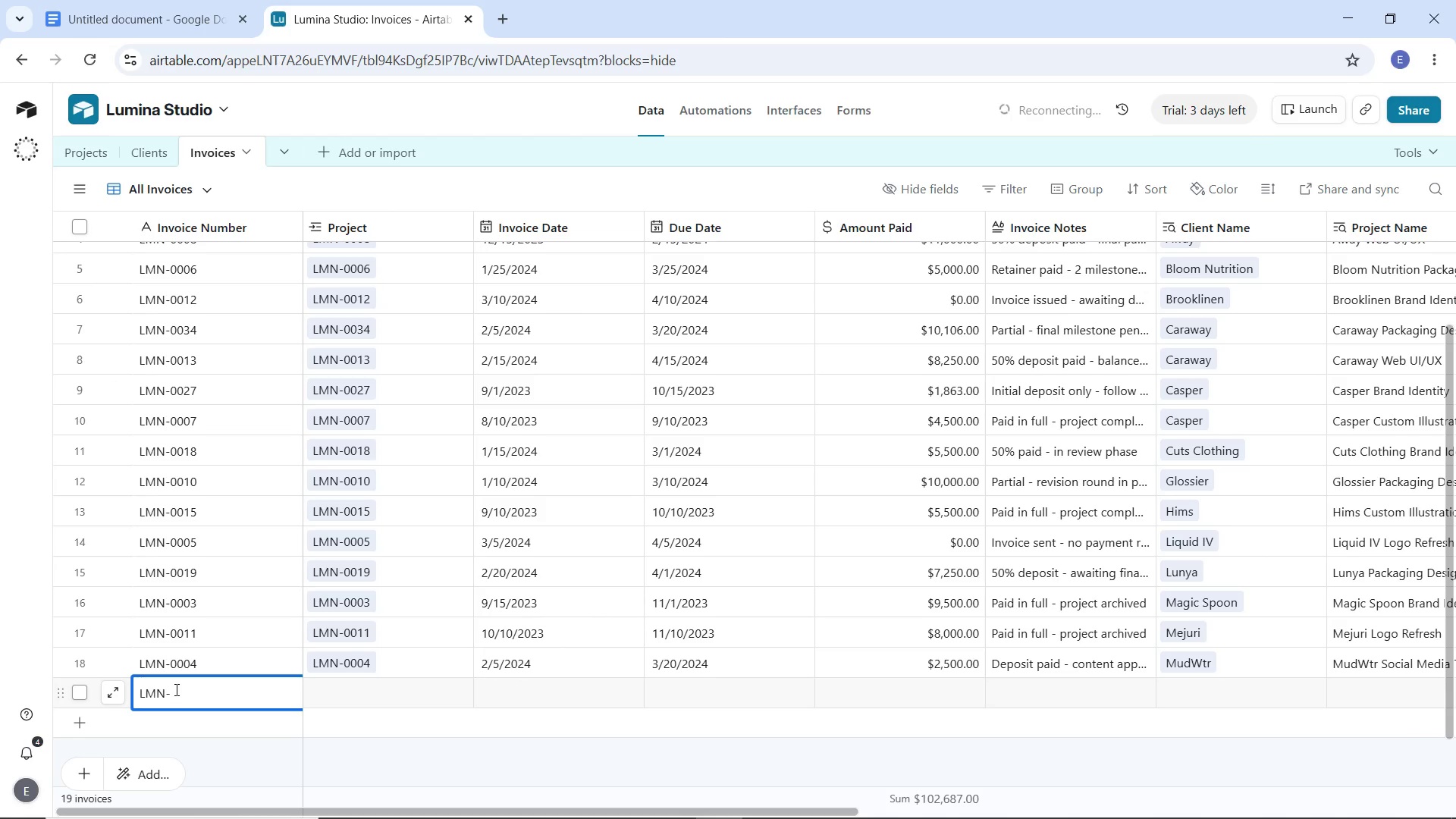 
type(0023)
 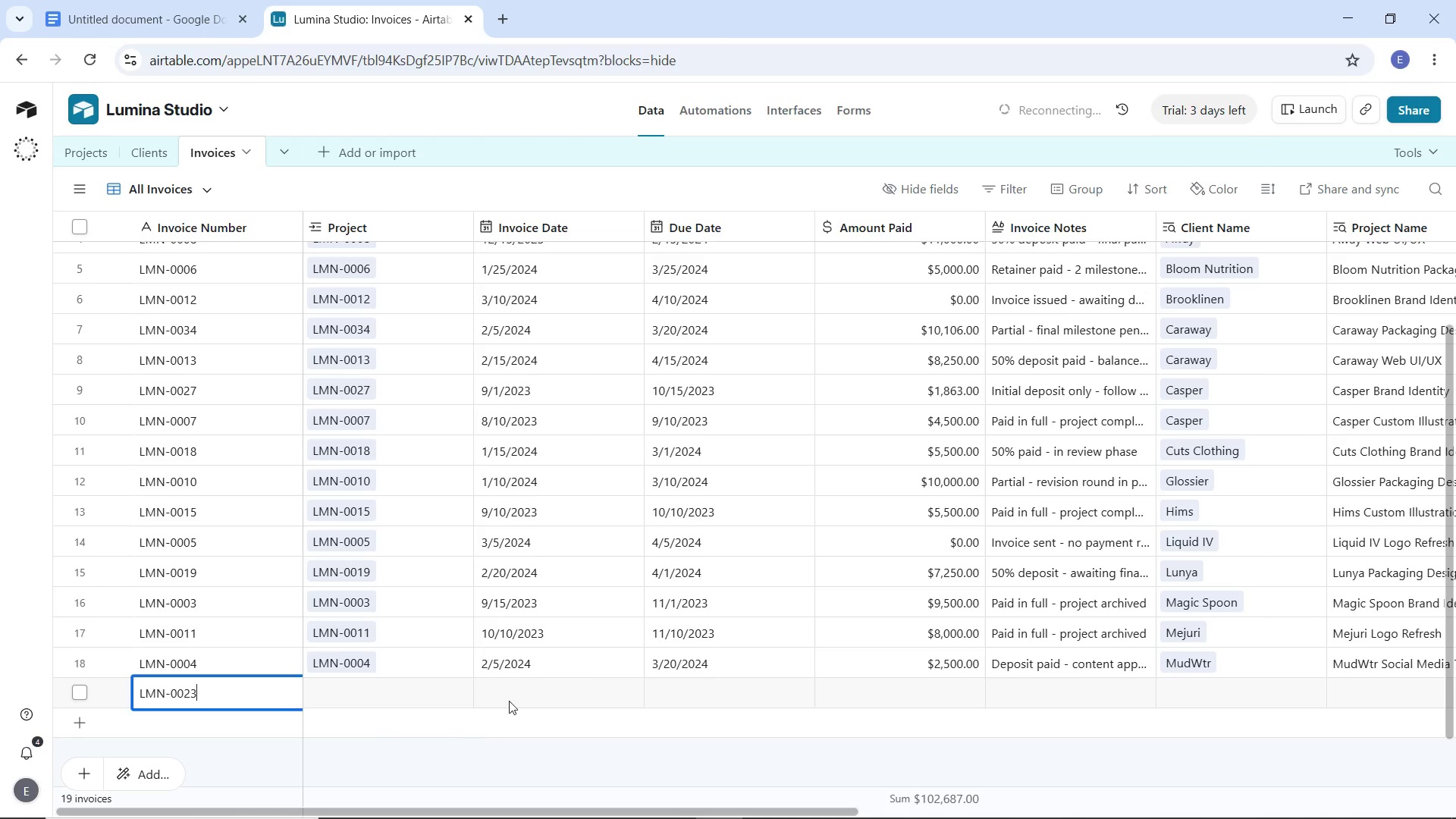 
double_click([511, 690])
 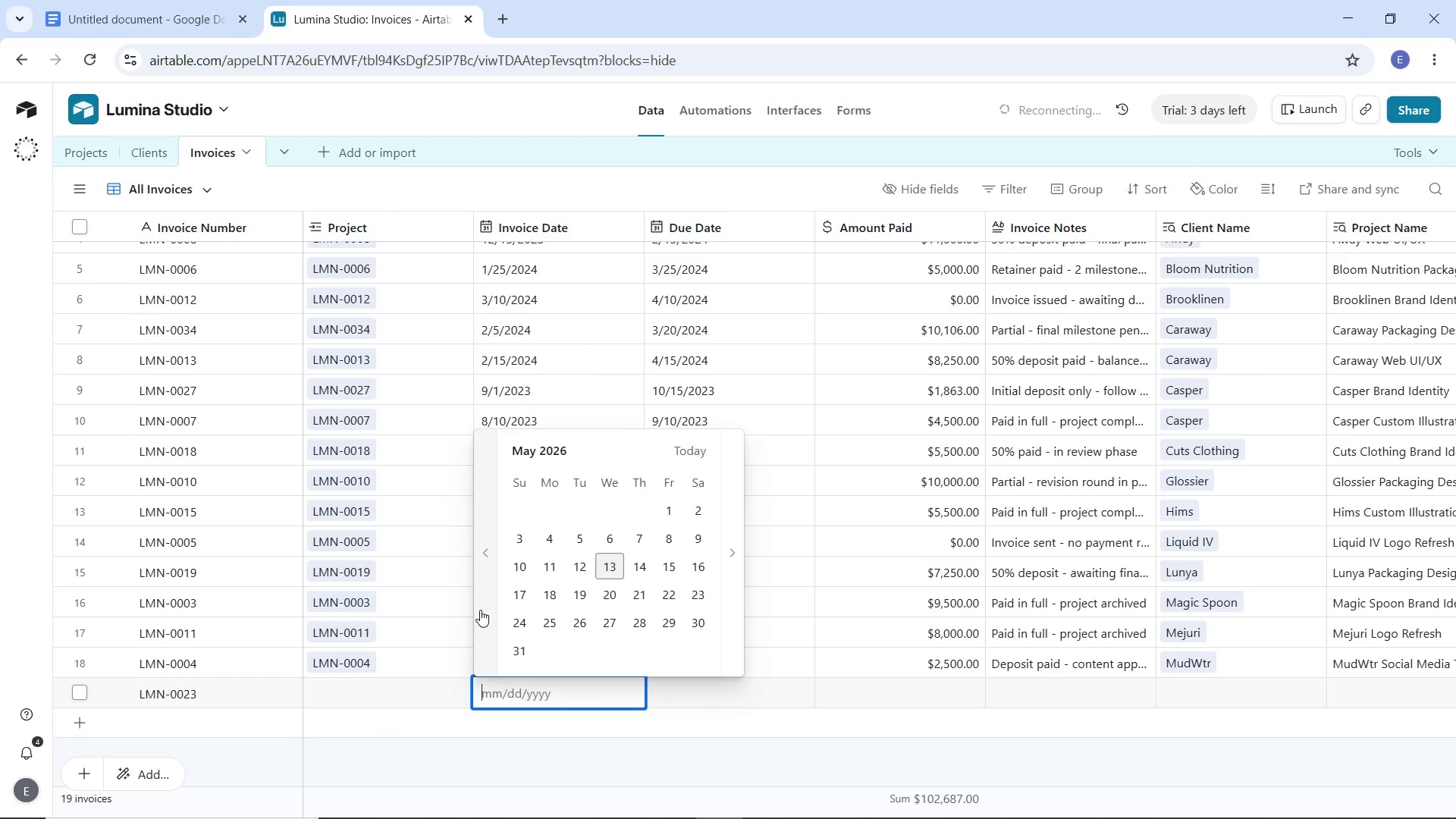 
double_click([480, 610])
 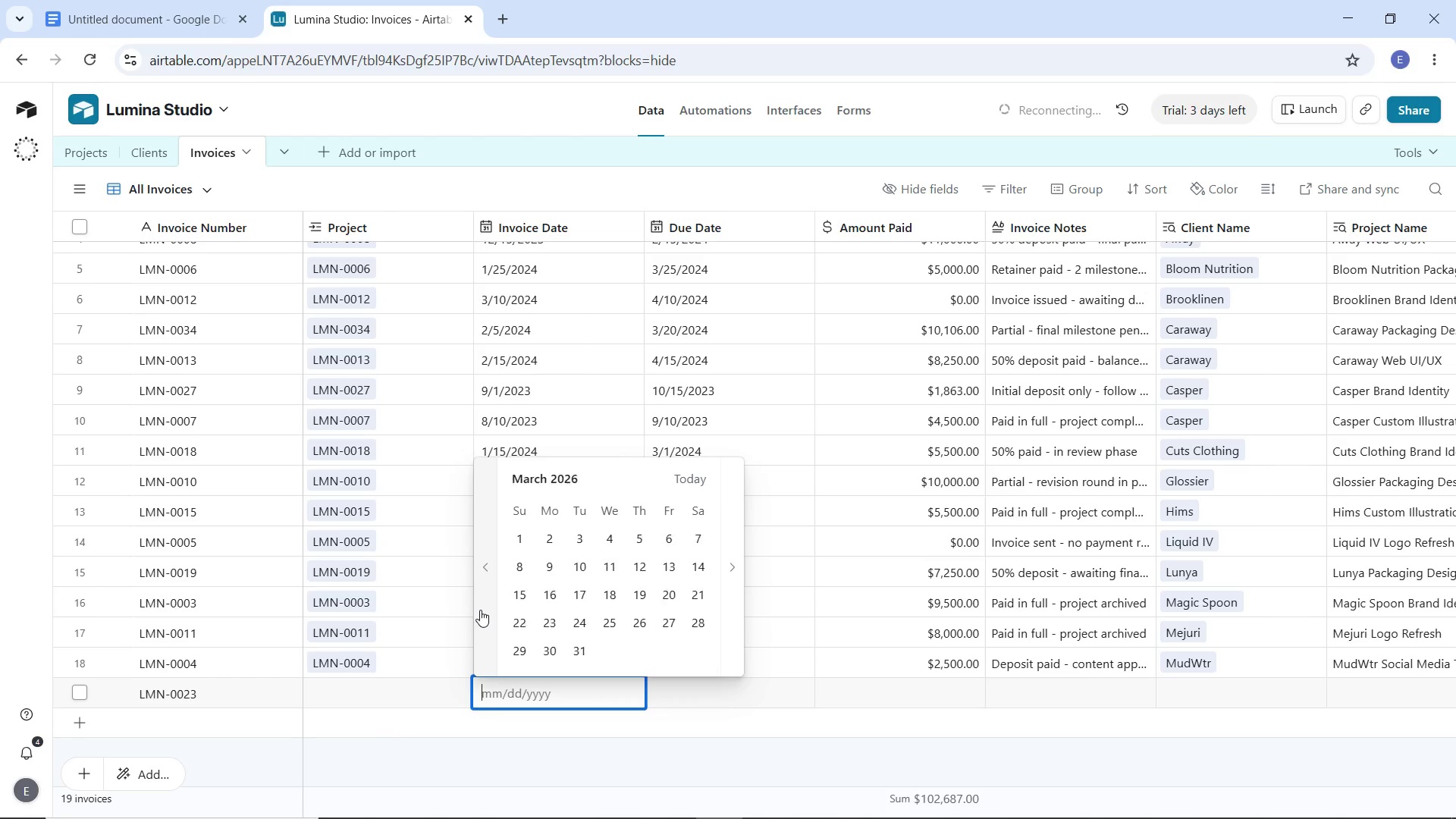 
triple_click([480, 610])
 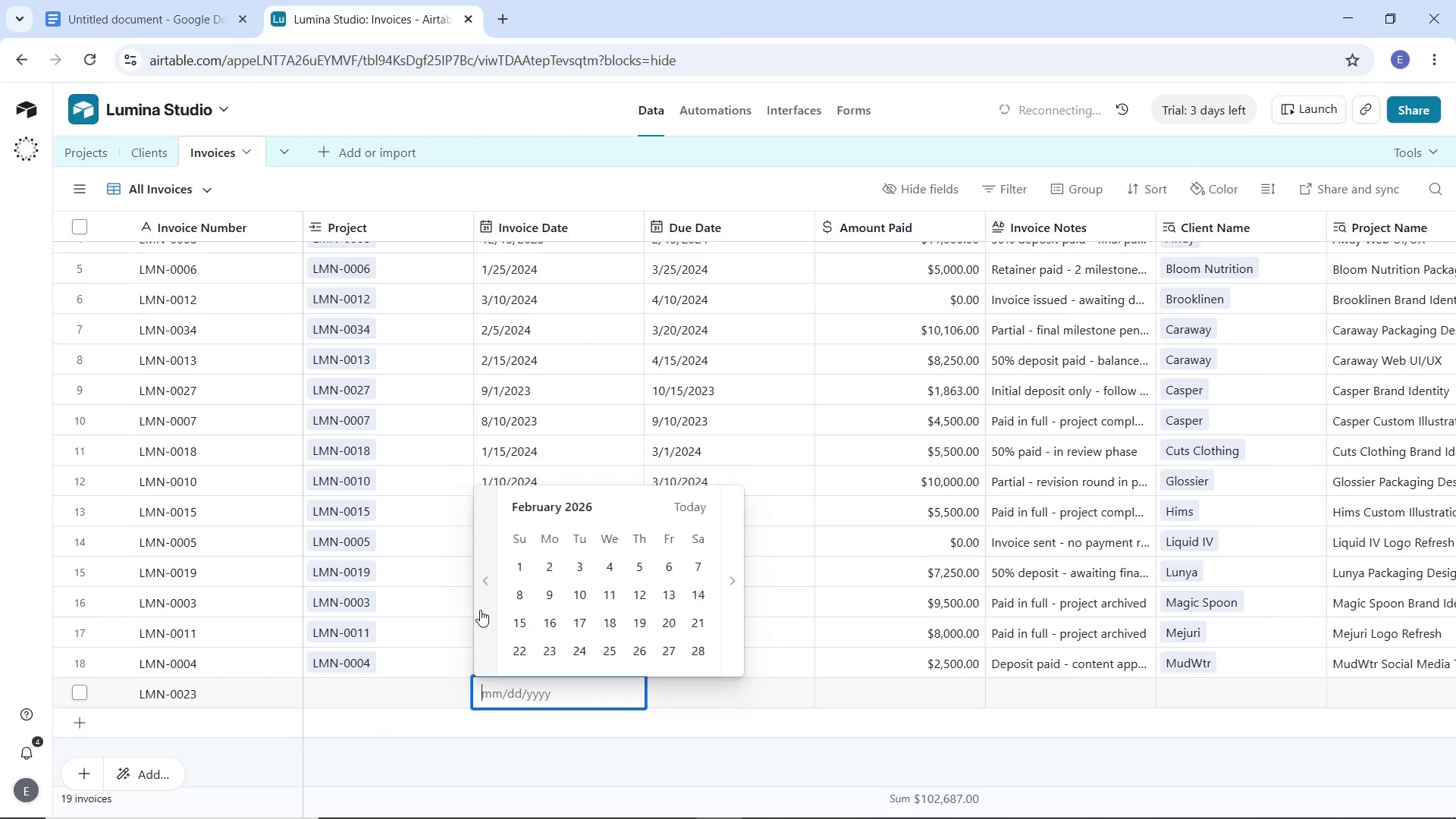 
triple_click([480, 610])
 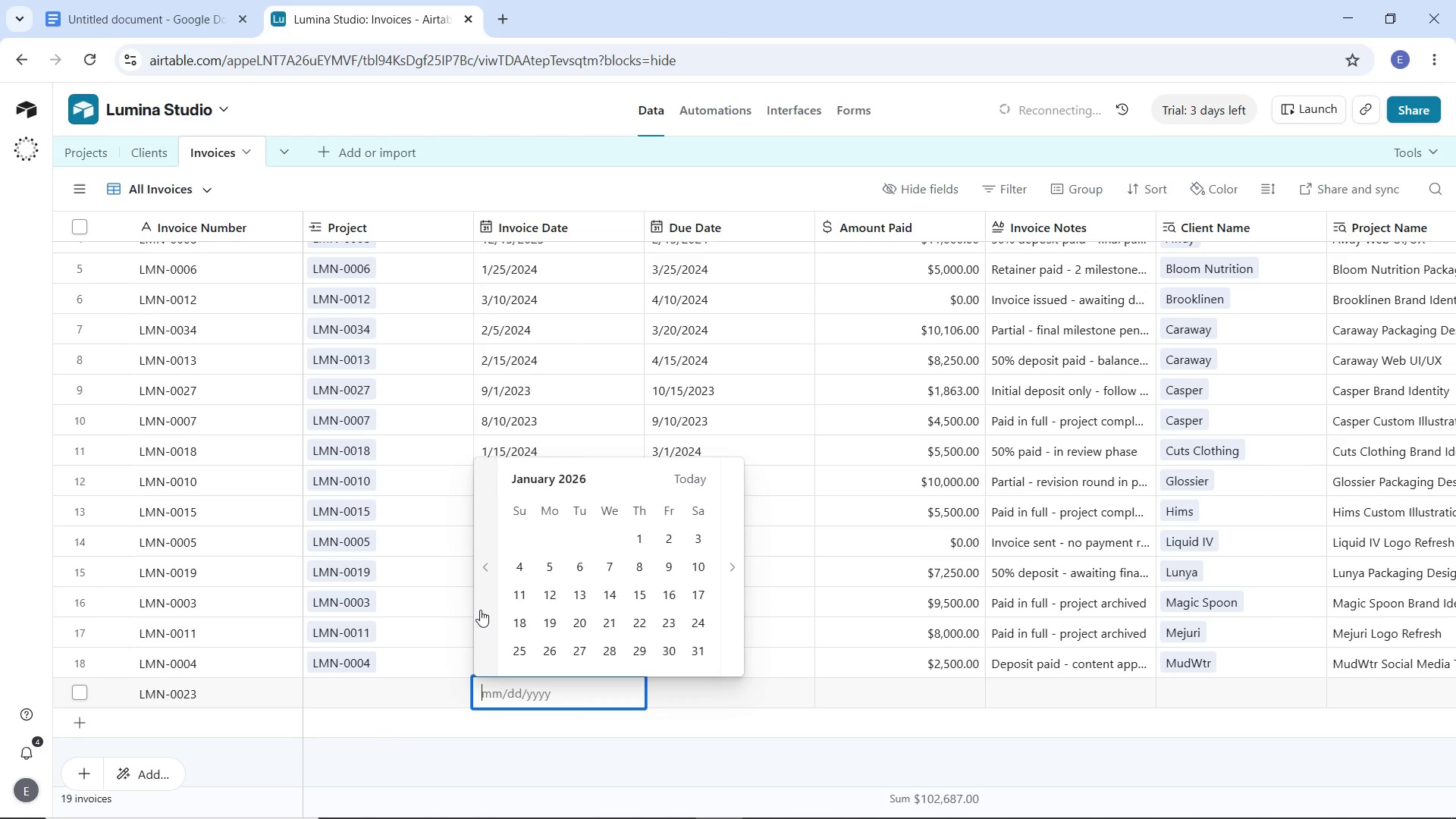 
triple_click([480, 610])
 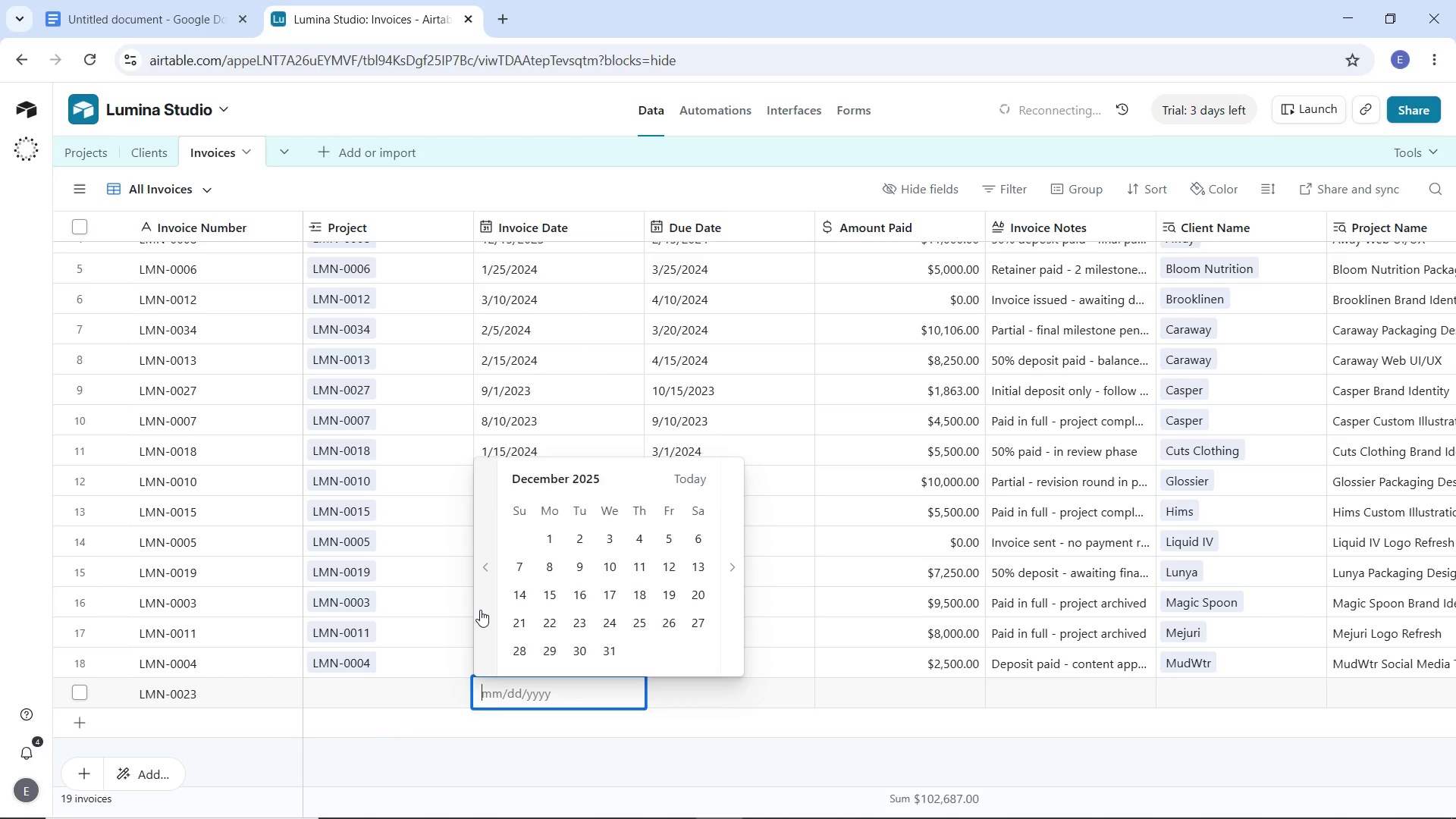 
triple_click([480, 610])
 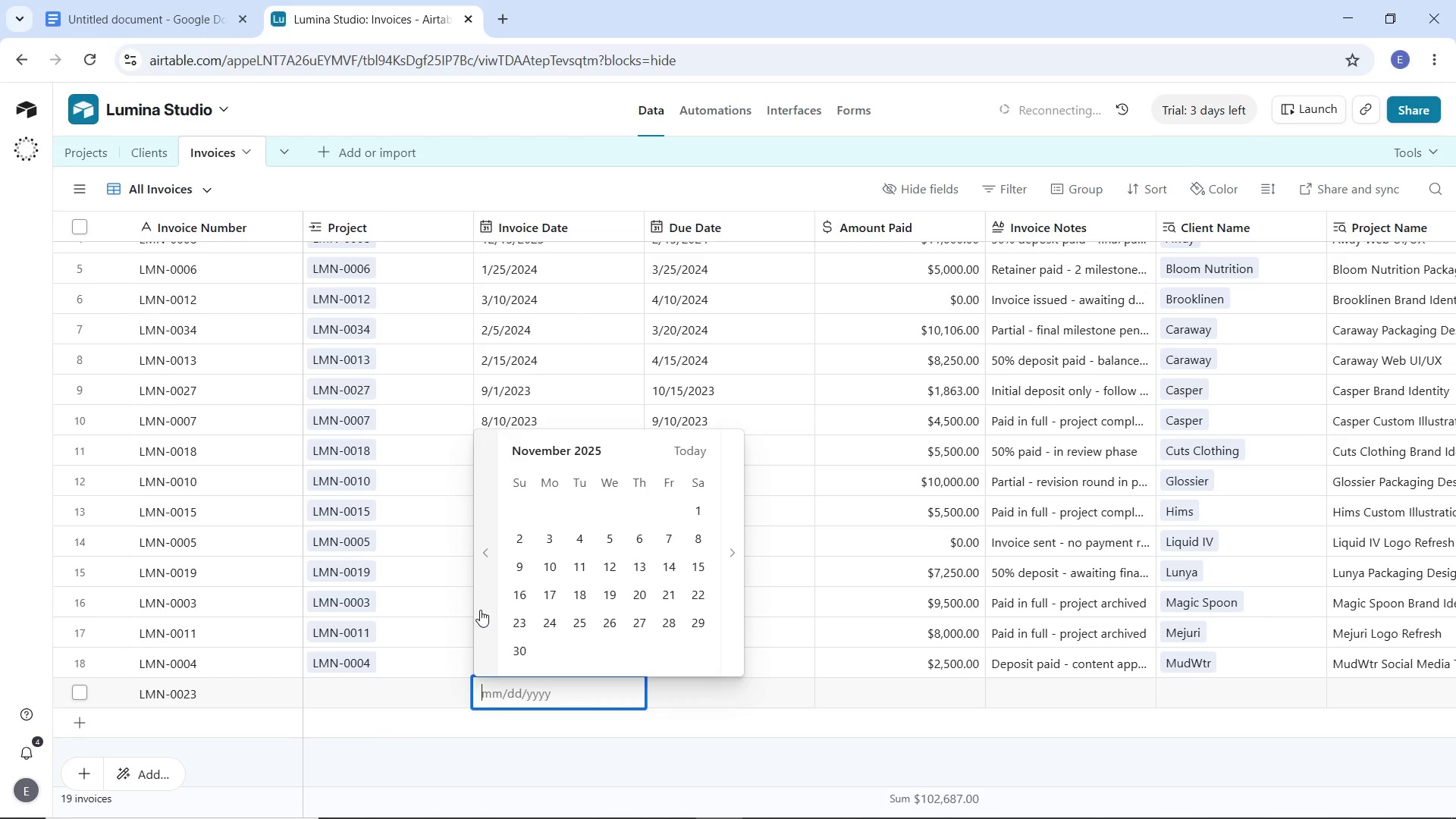 
triple_click([480, 610])
 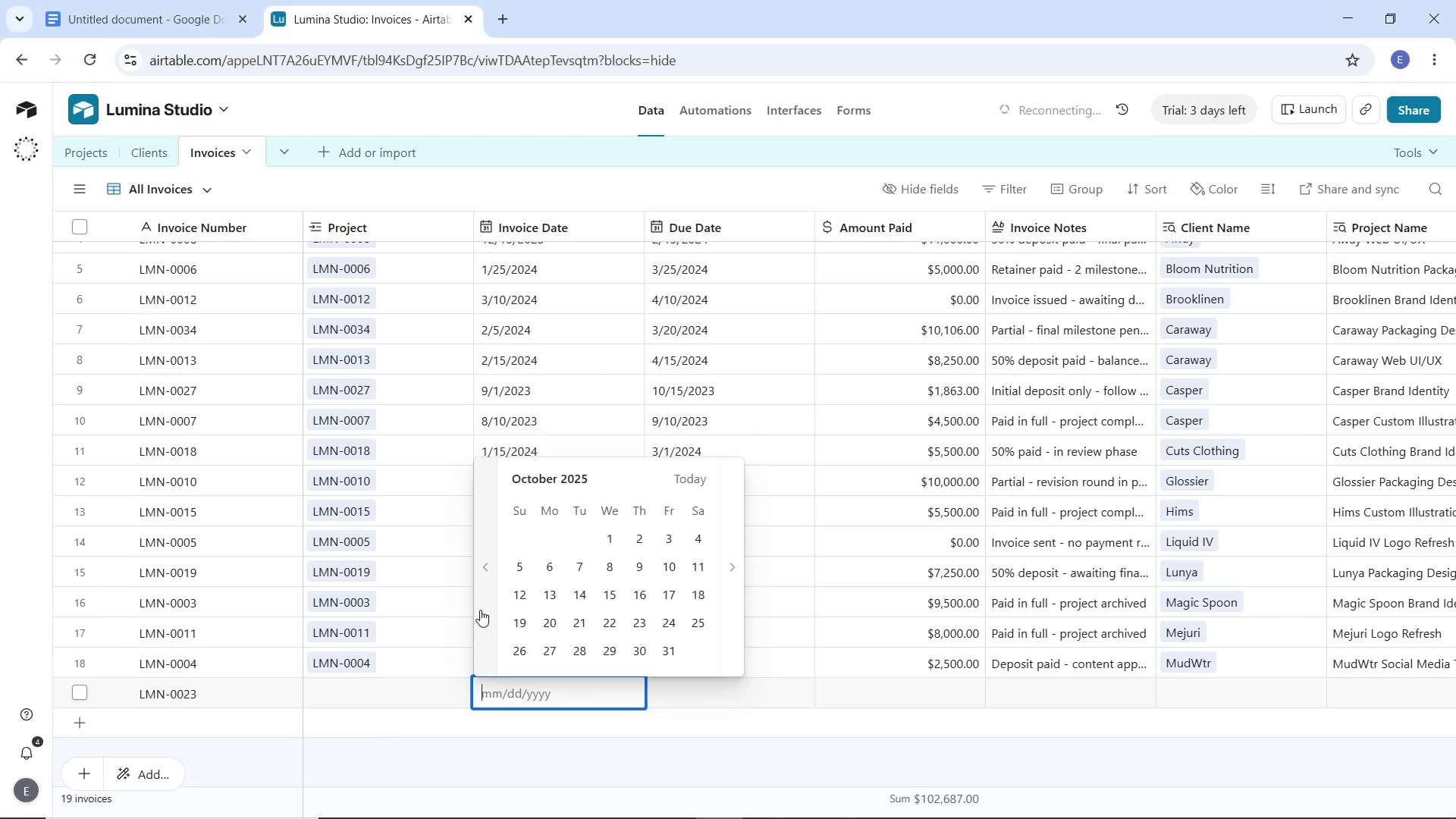 
triple_click([480, 610])
 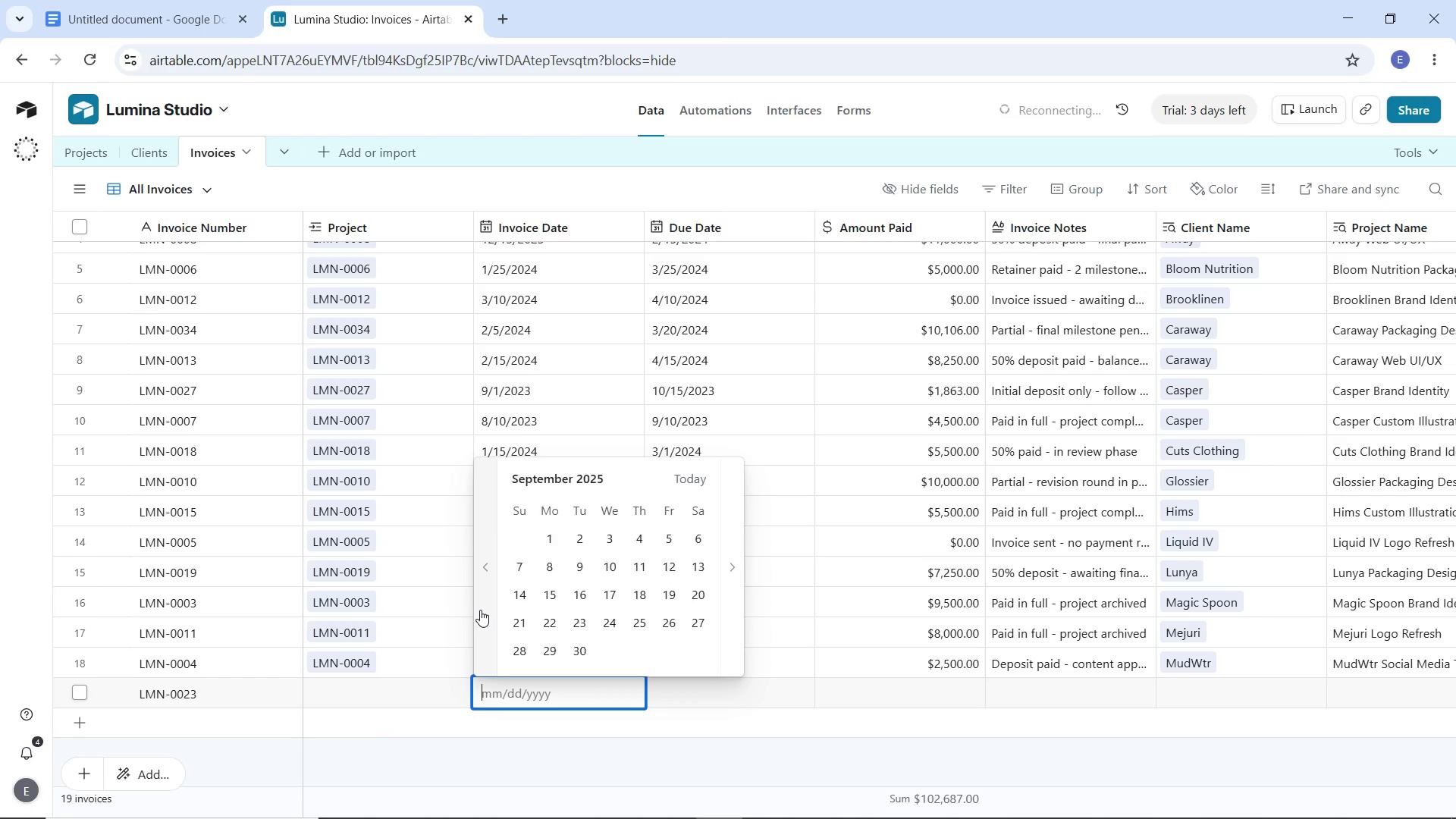 
triple_click([480, 610])
 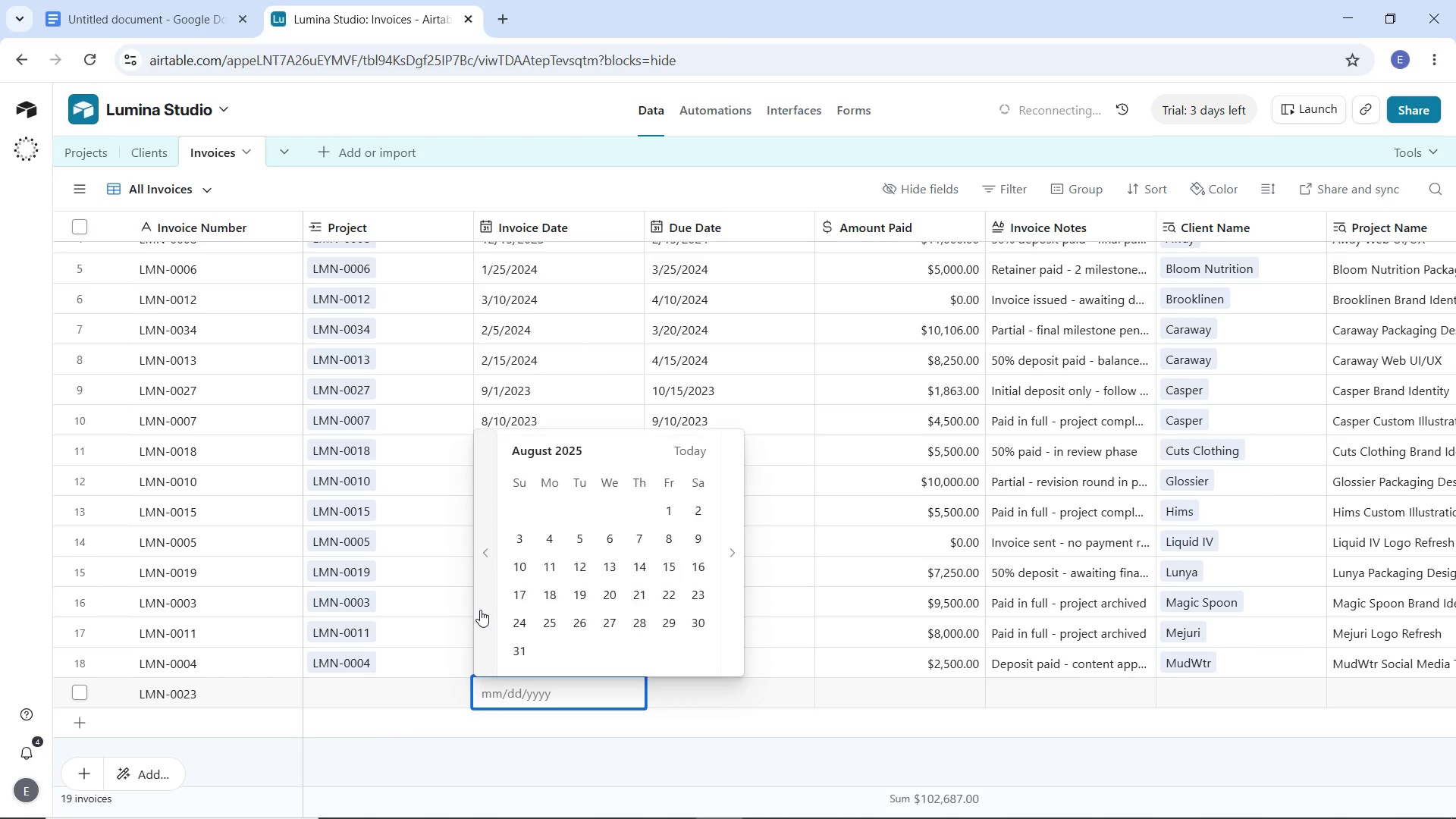 
triple_click([480, 610])
 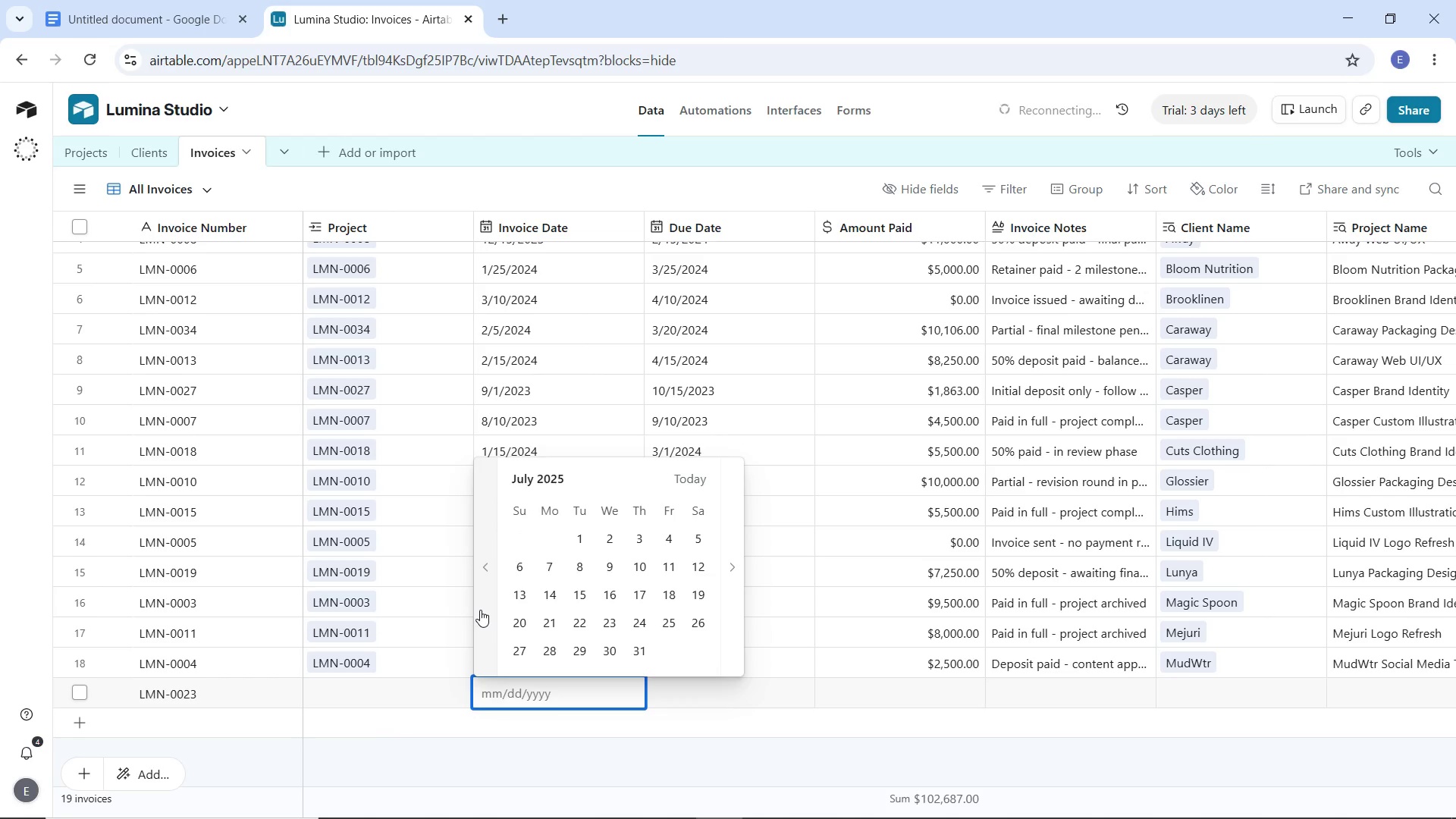 
triple_click([480, 610])
 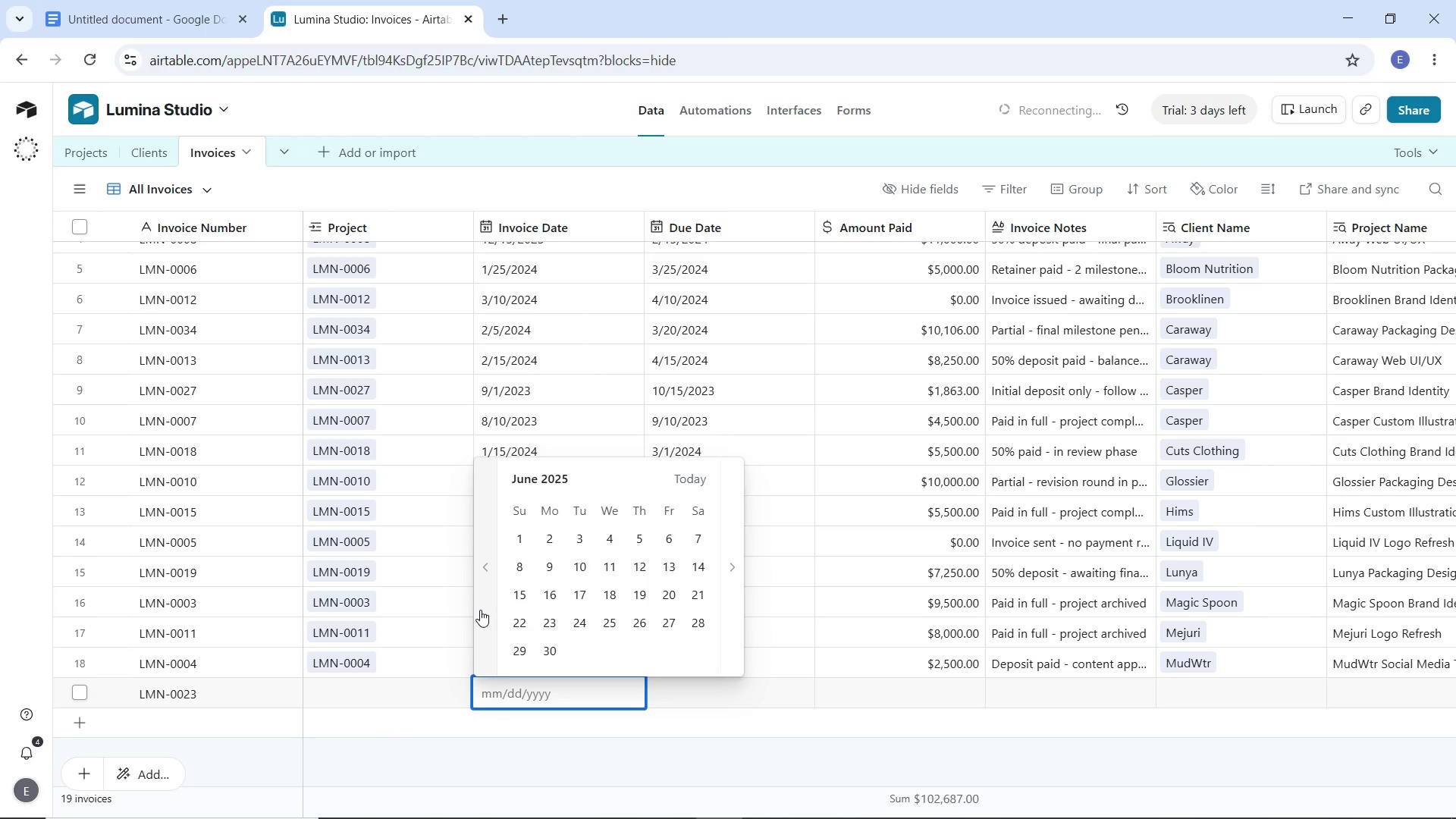 
triple_click([480, 610])
 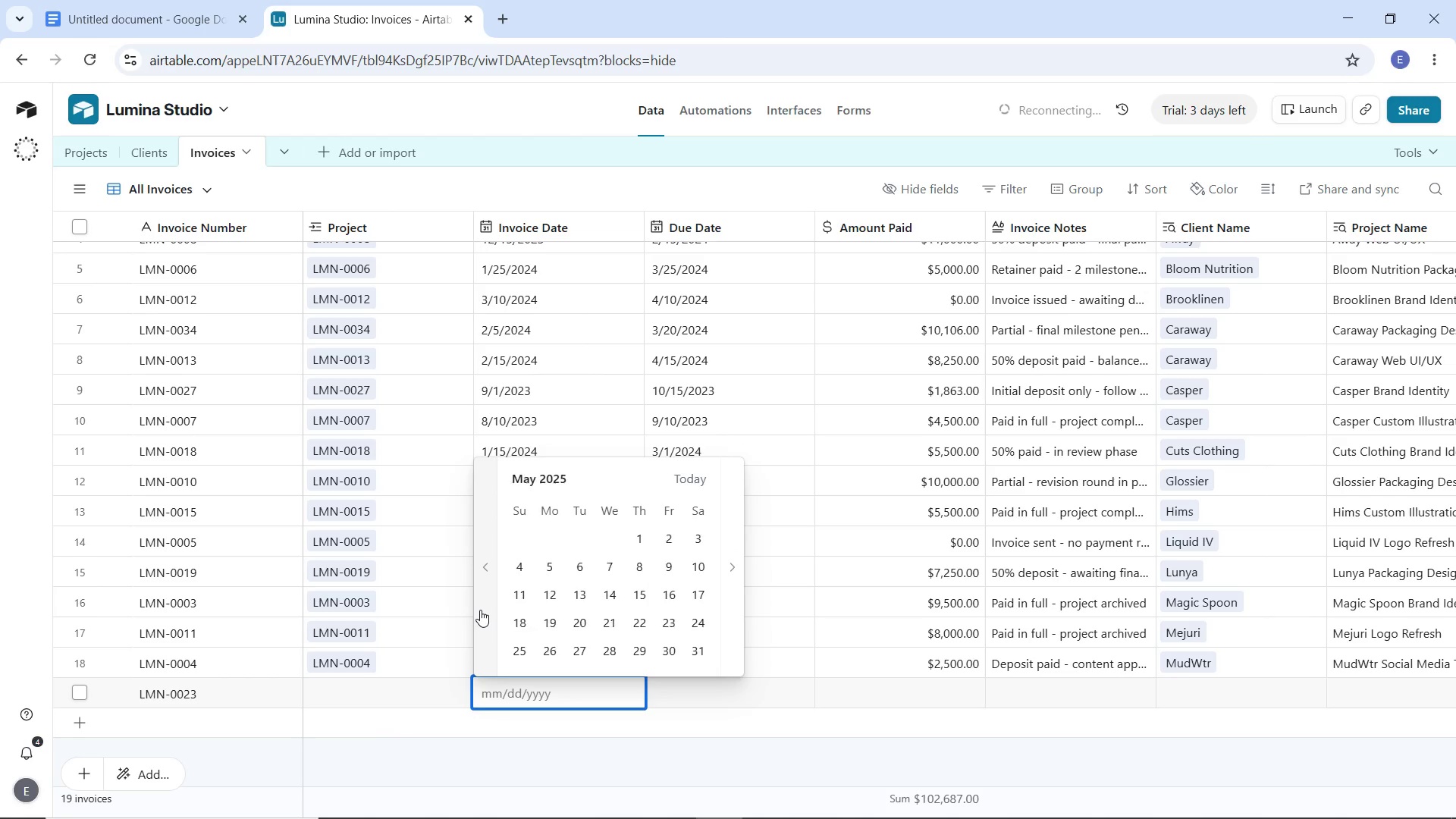 
triple_click([480, 610])
 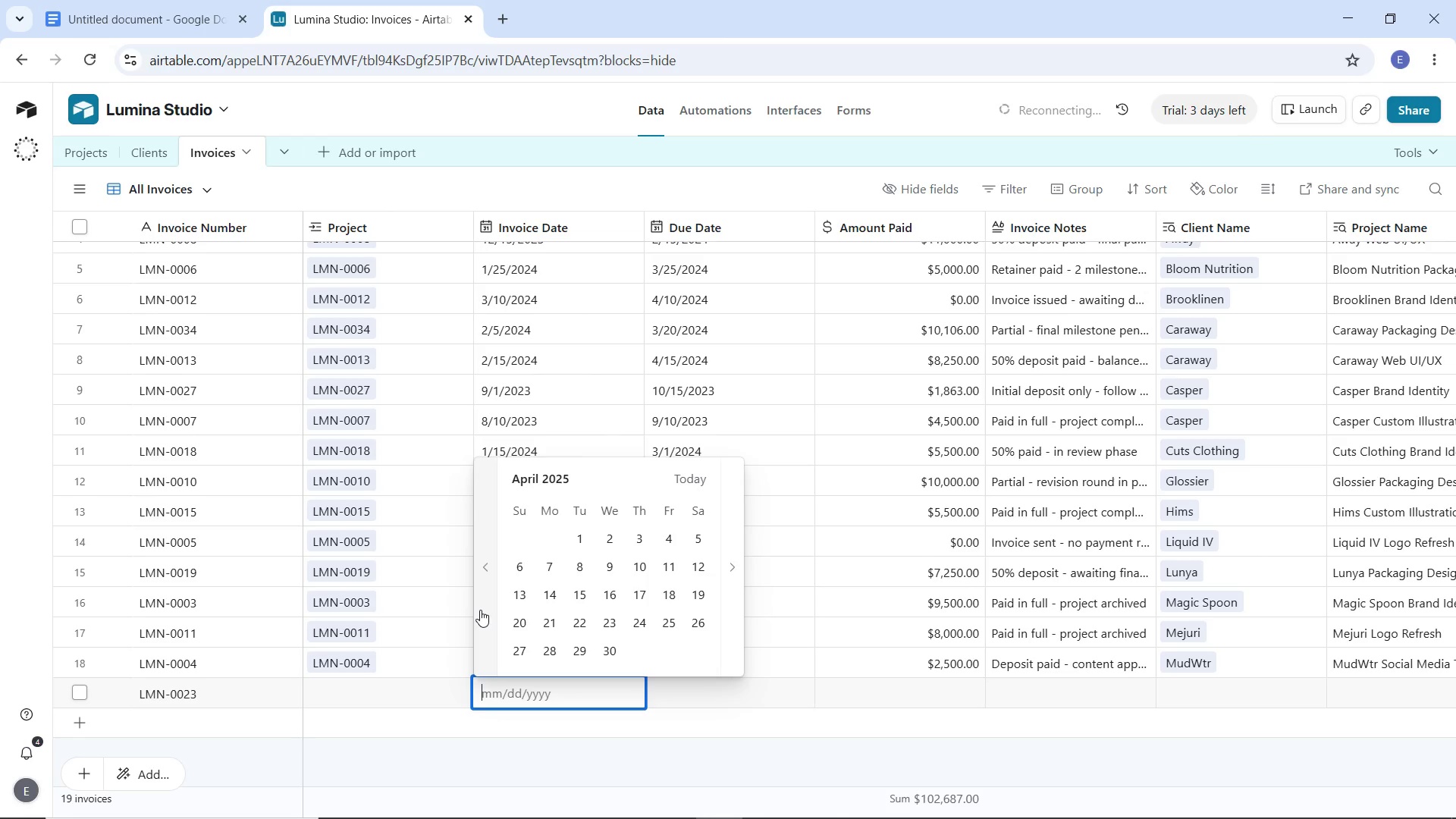 
triple_click([480, 610])
 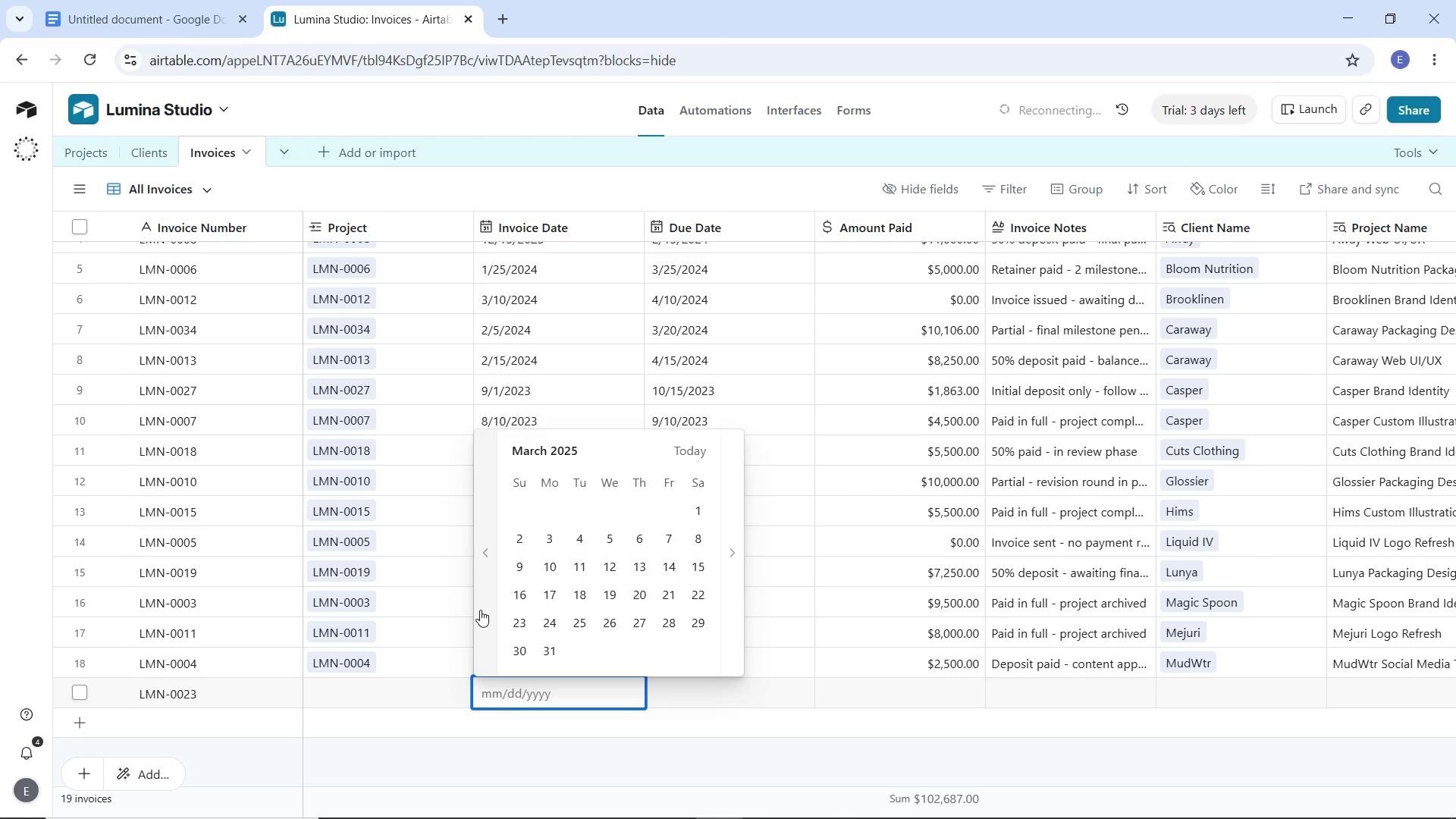 
triple_click([480, 610])
 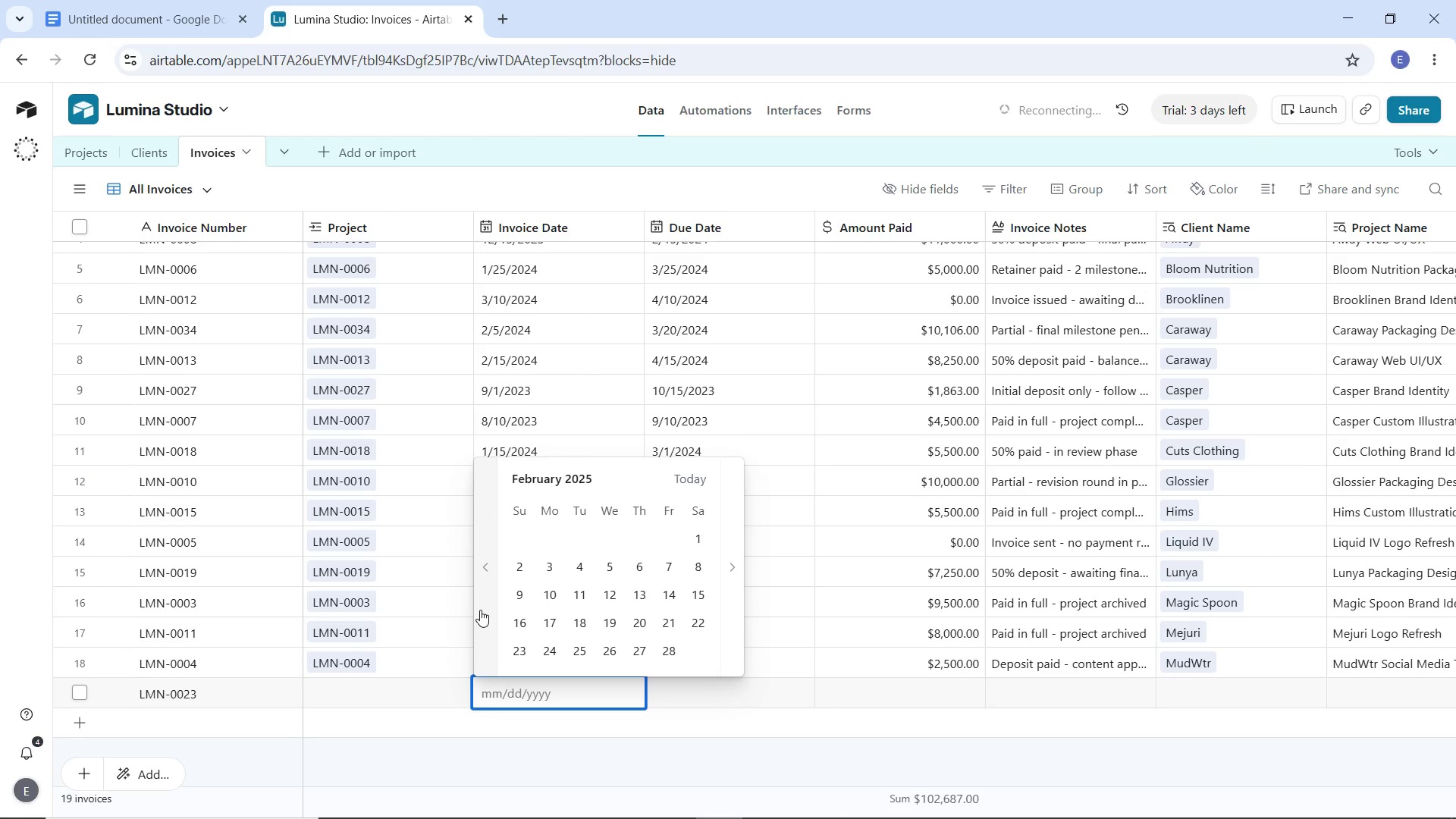 
triple_click([480, 610])
 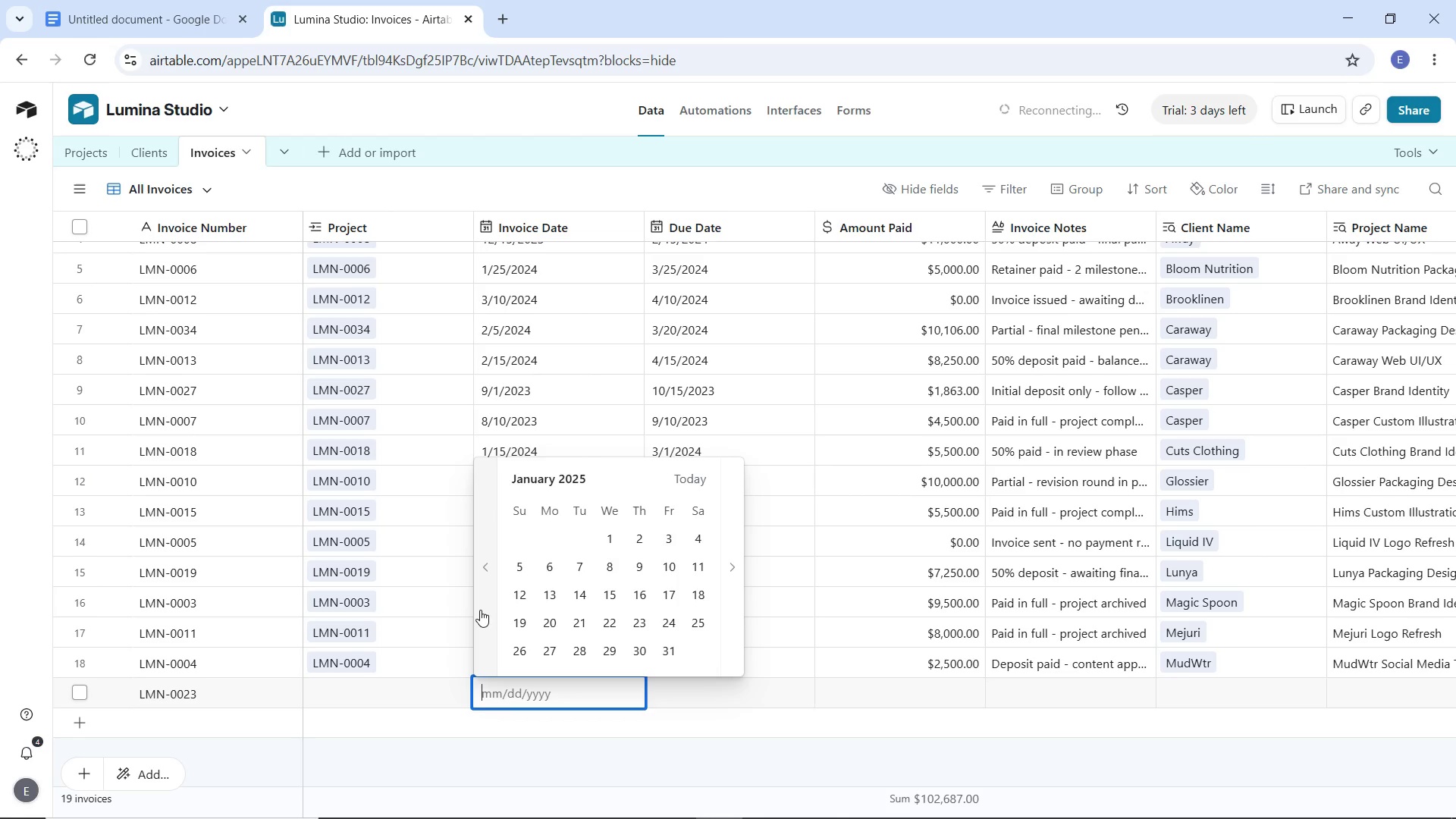 
triple_click([480, 610])
 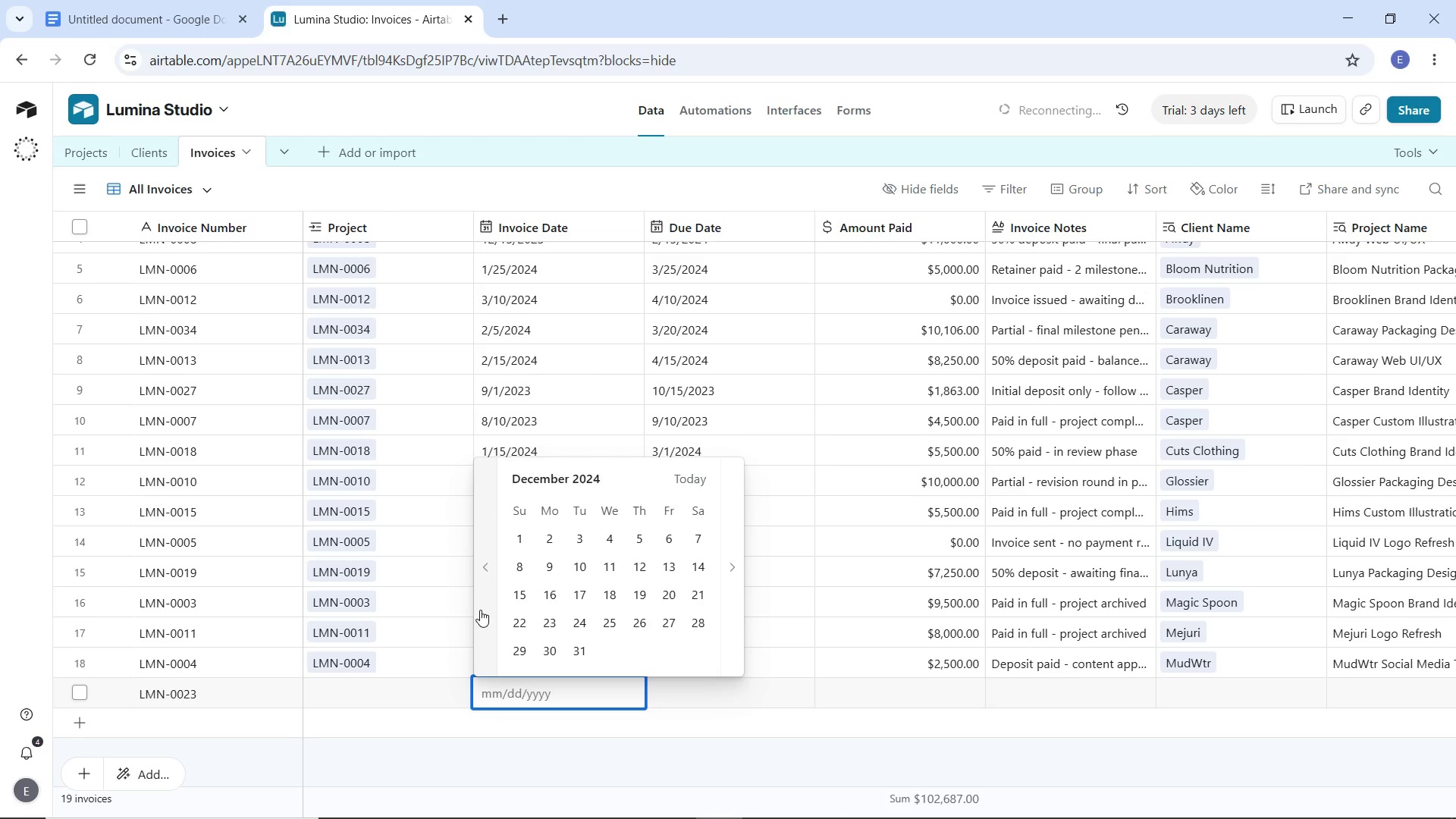 
triple_click([480, 610])
 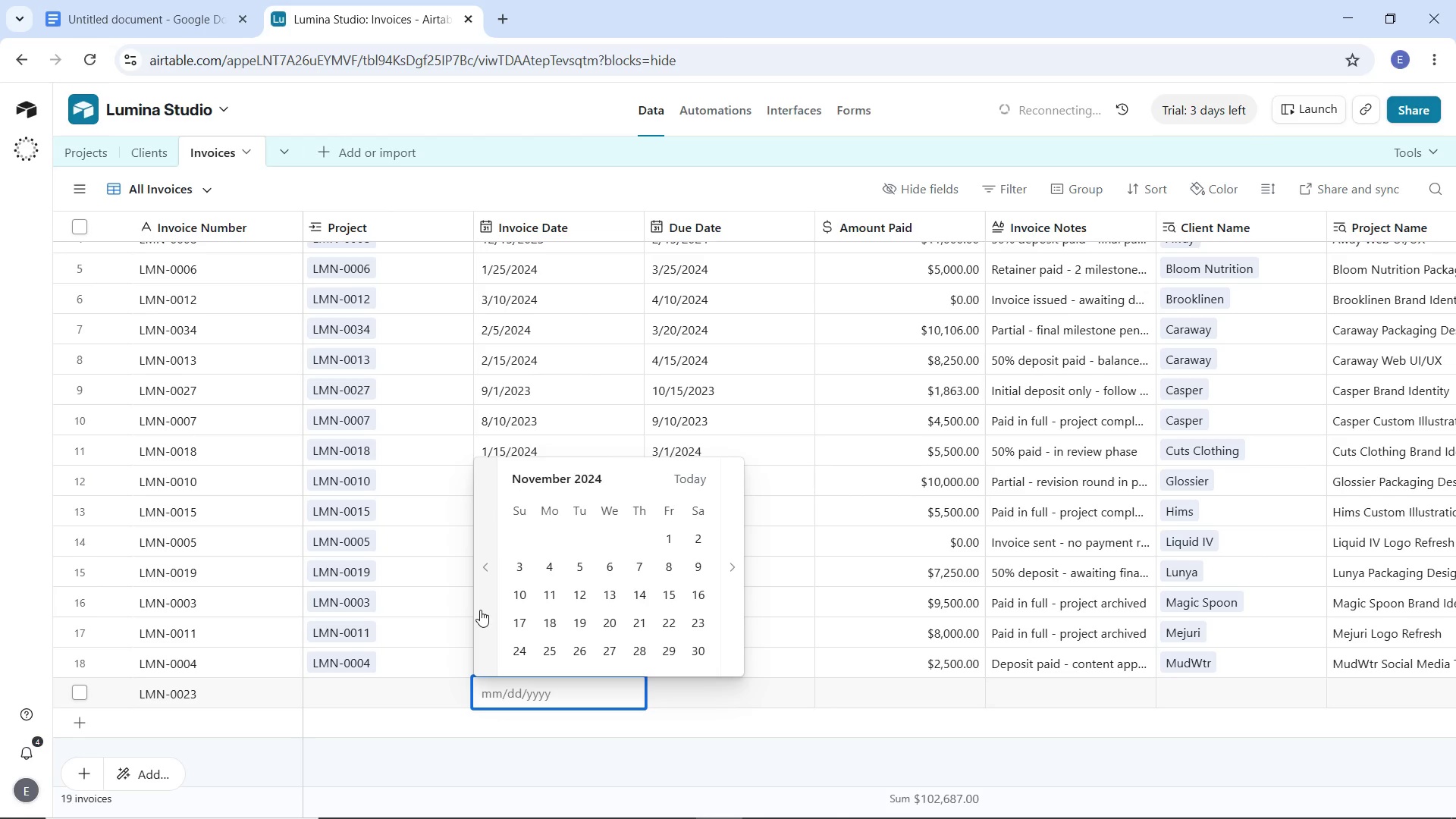 
triple_click([480, 610])
 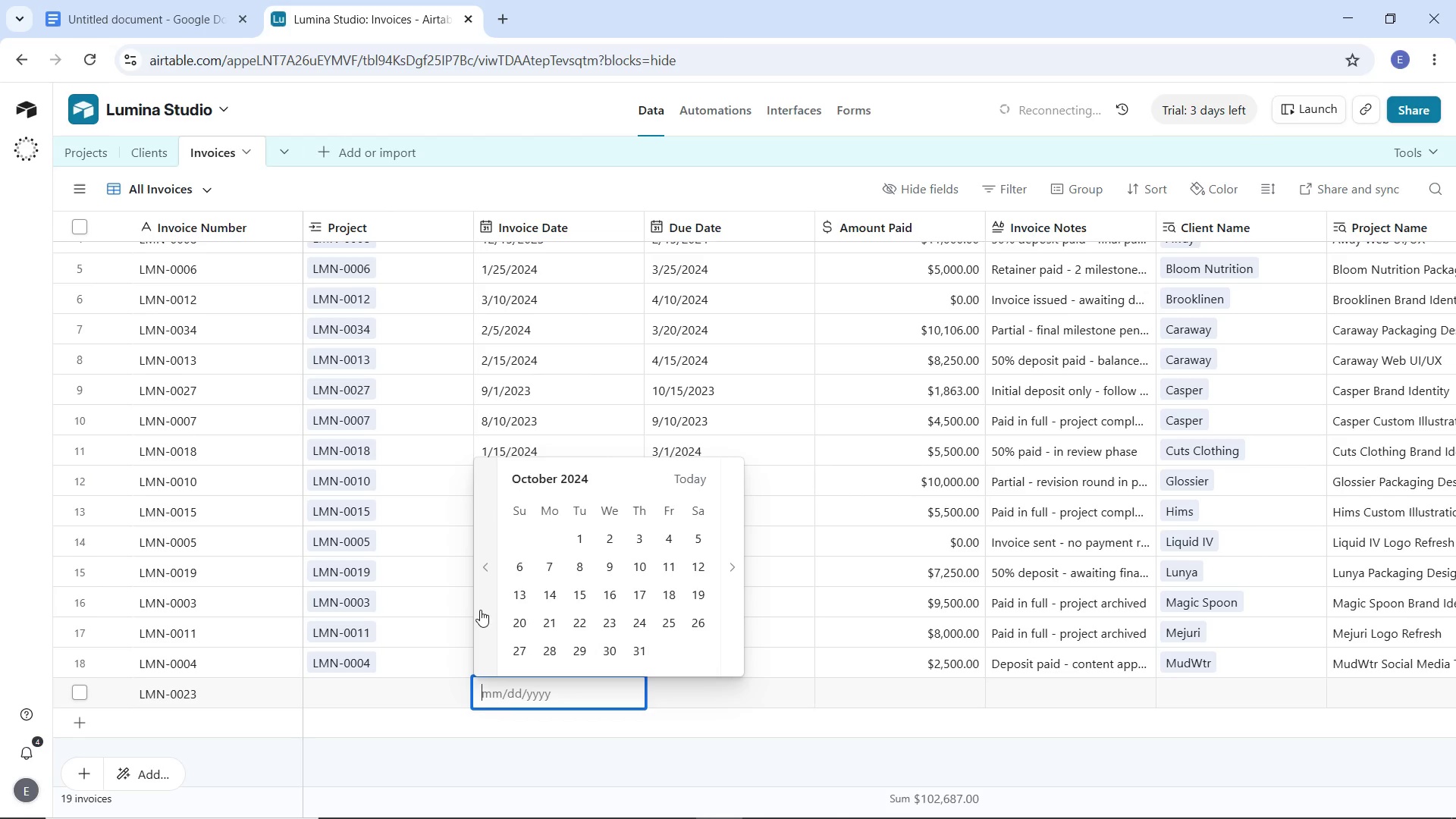 
triple_click([480, 610])
 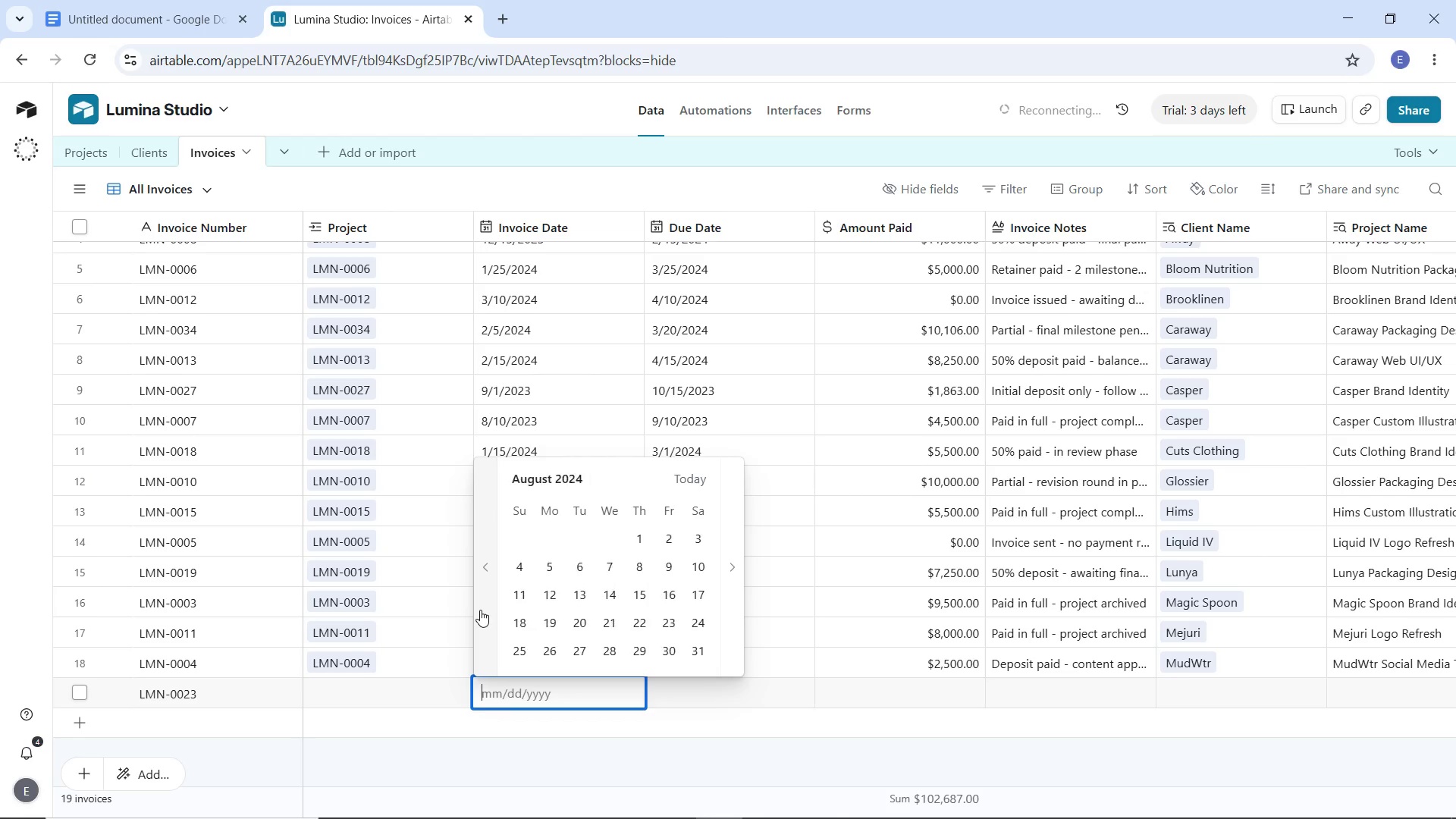 
triple_click([480, 610])
 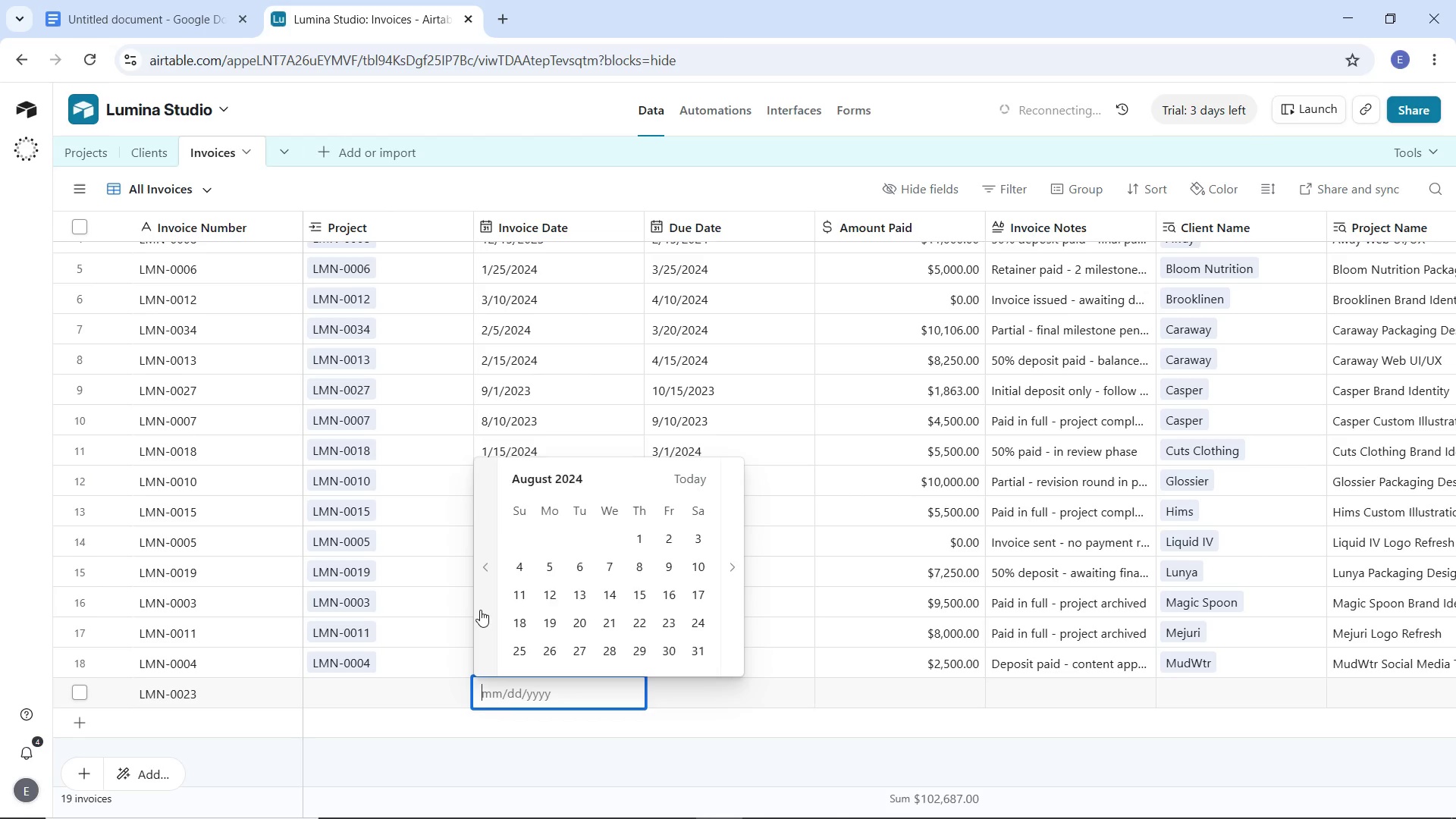 
triple_click([480, 610])
 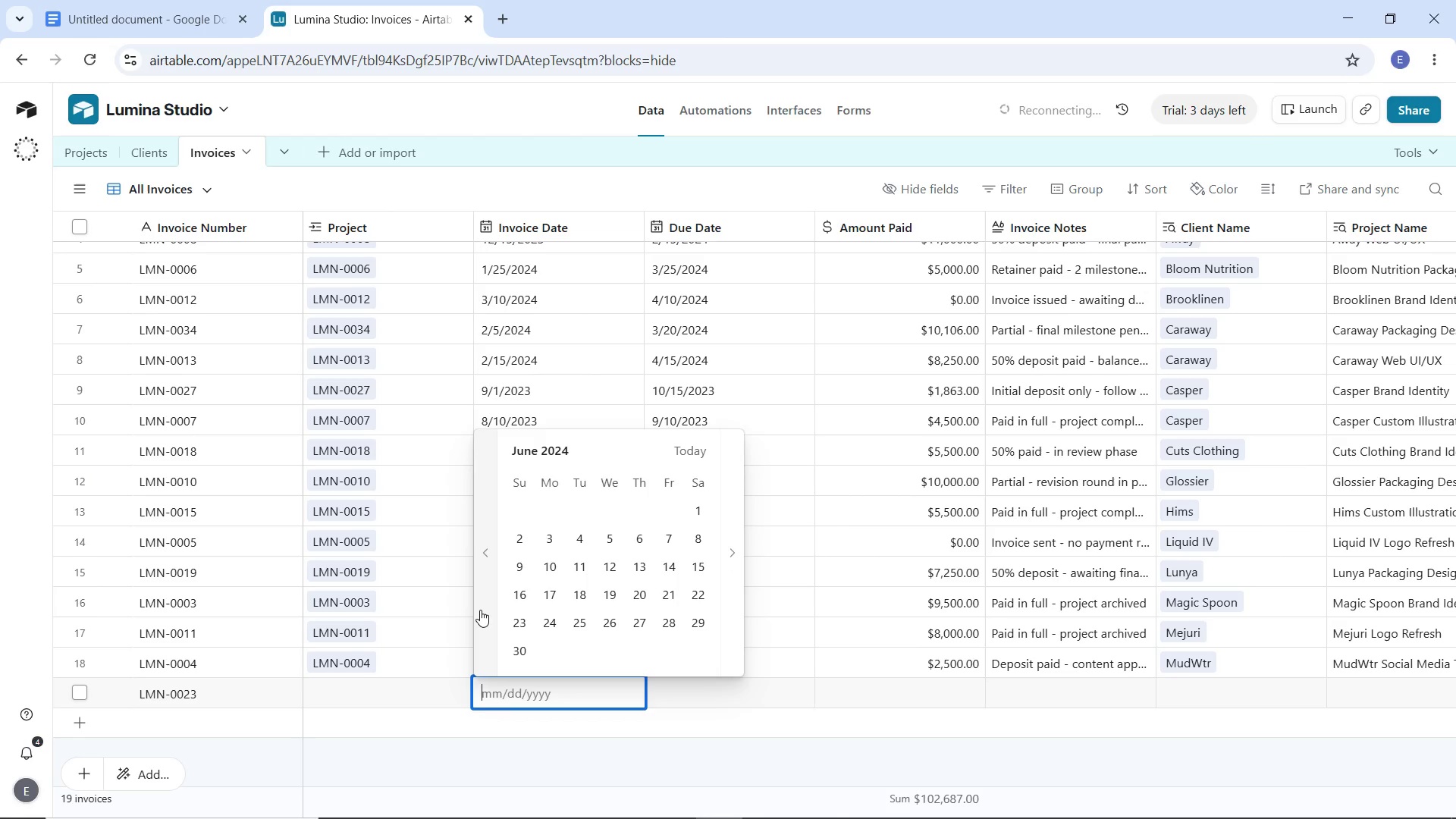 
triple_click([480, 610])
 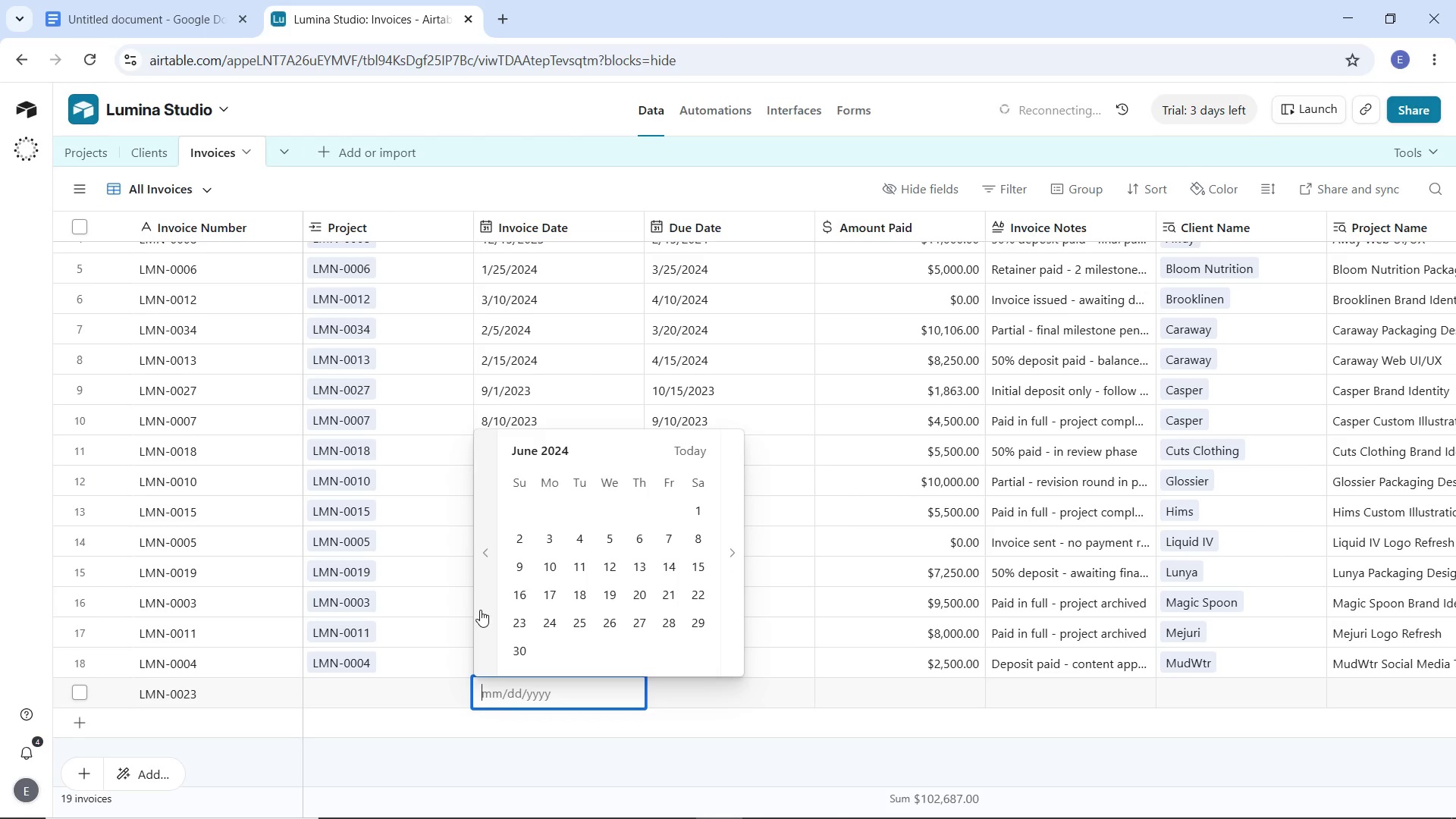 
triple_click([480, 610])
 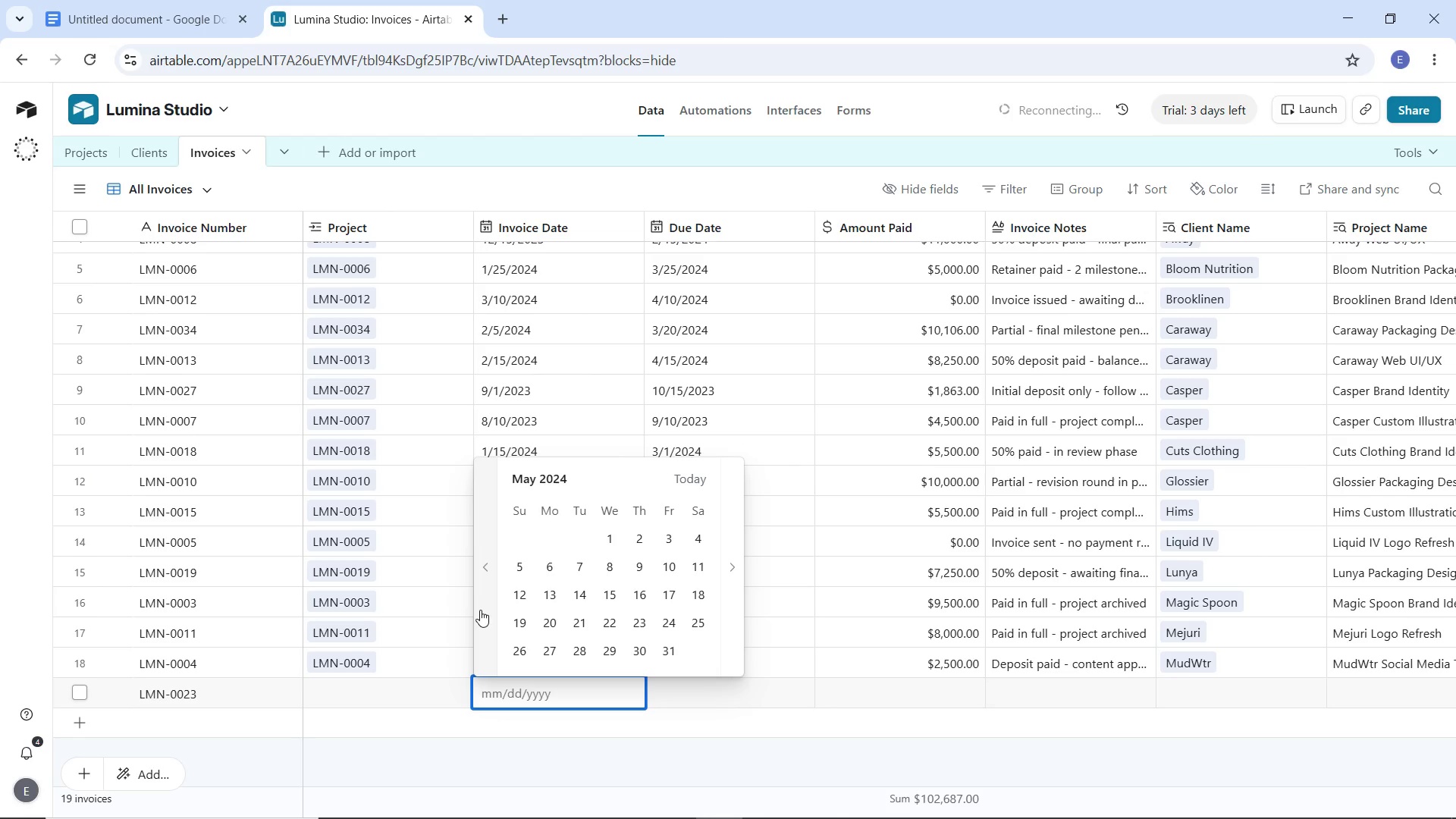 
triple_click([480, 610])
 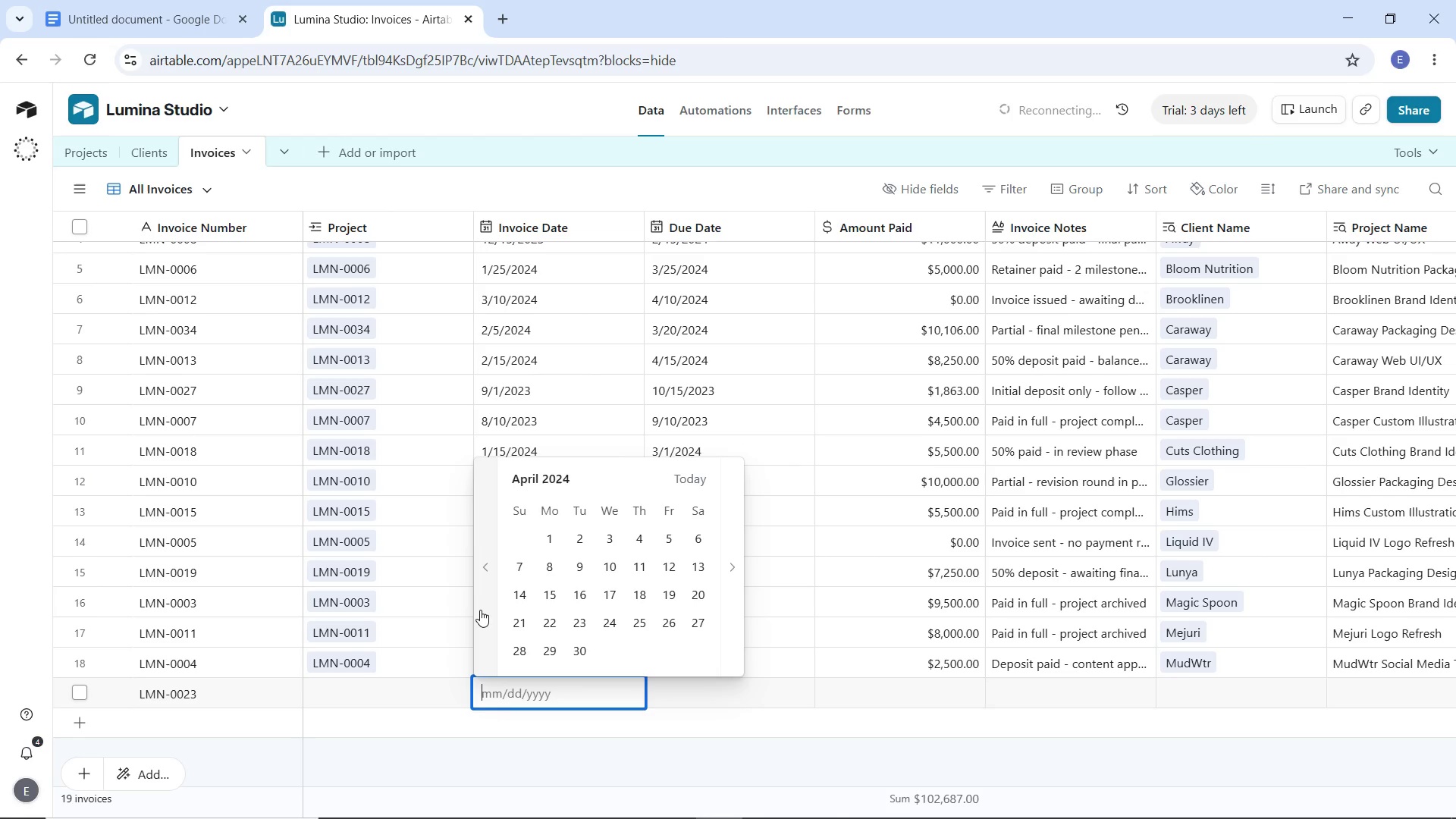 
triple_click([480, 610])
 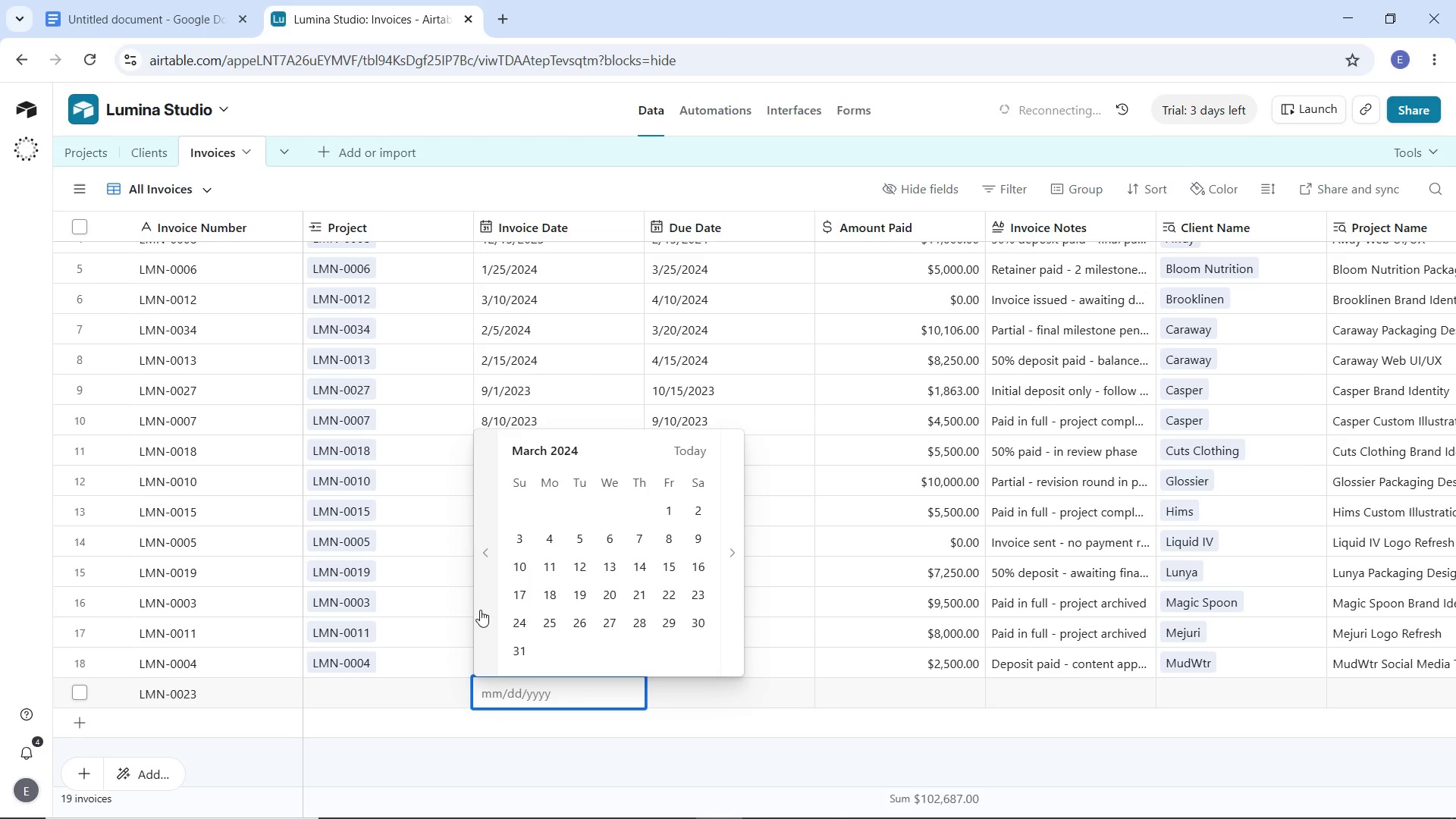 
left_click([480, 610])
 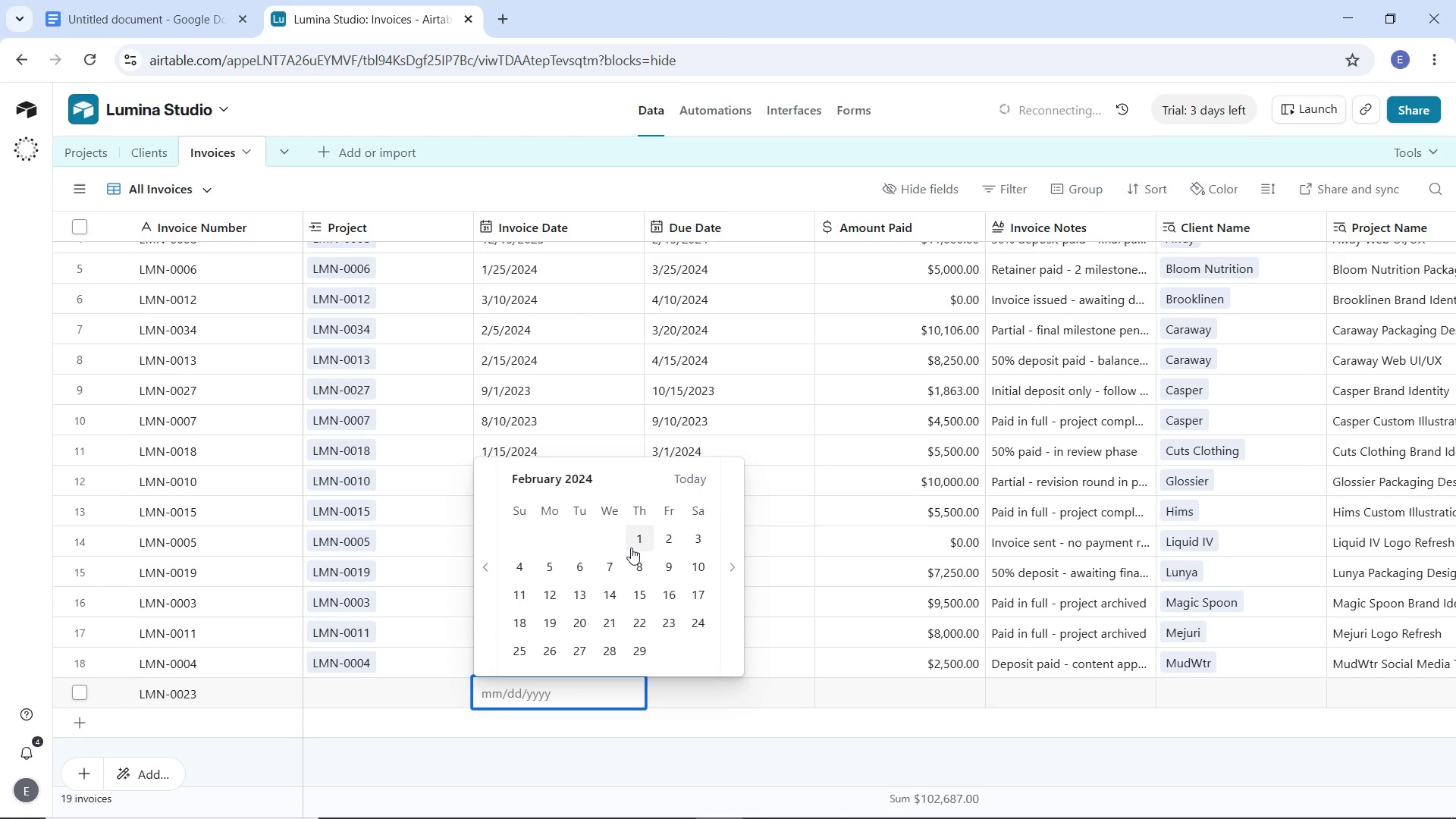 
left_click([637, 543])
 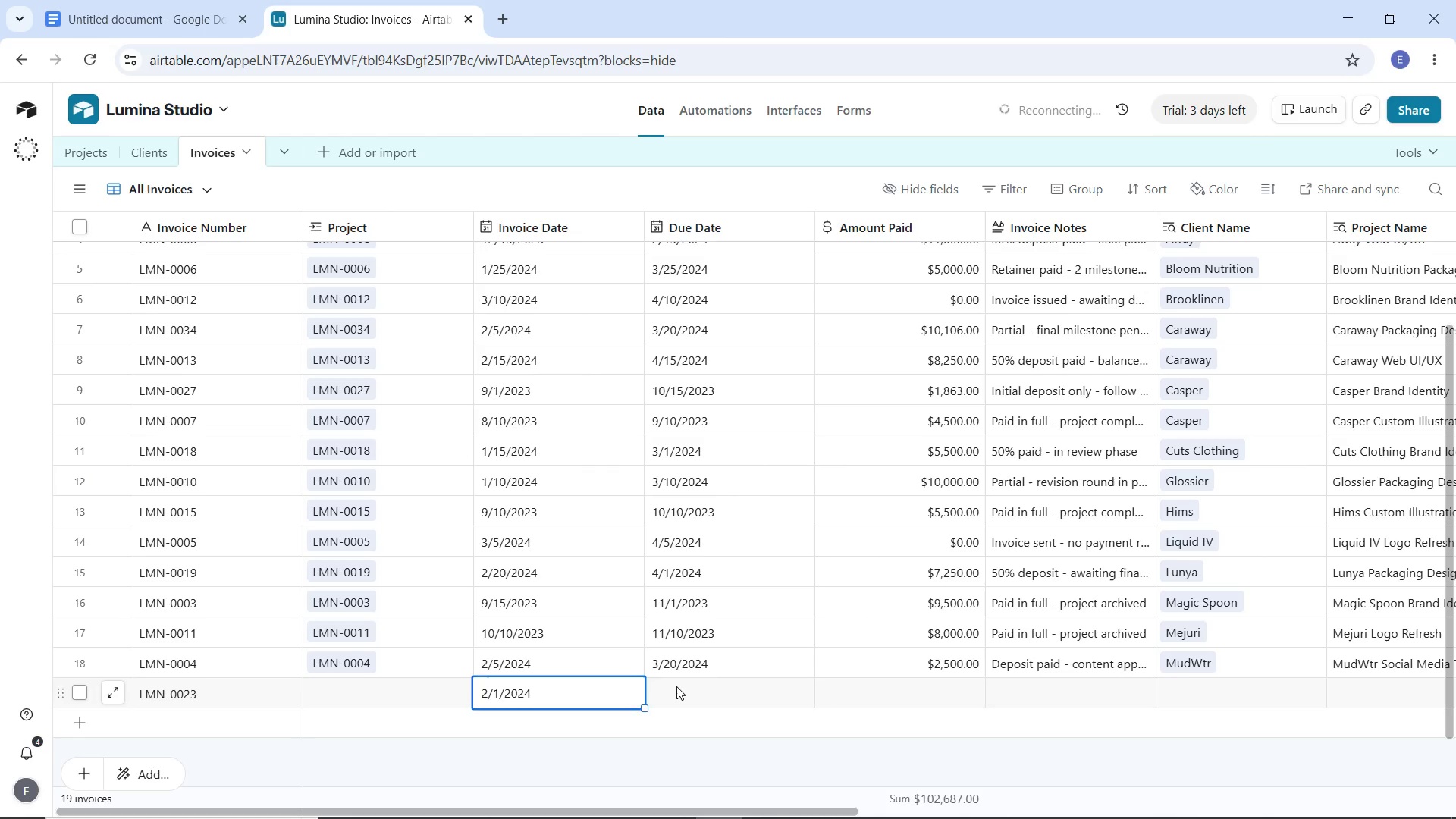 
double_click([676, 686])
 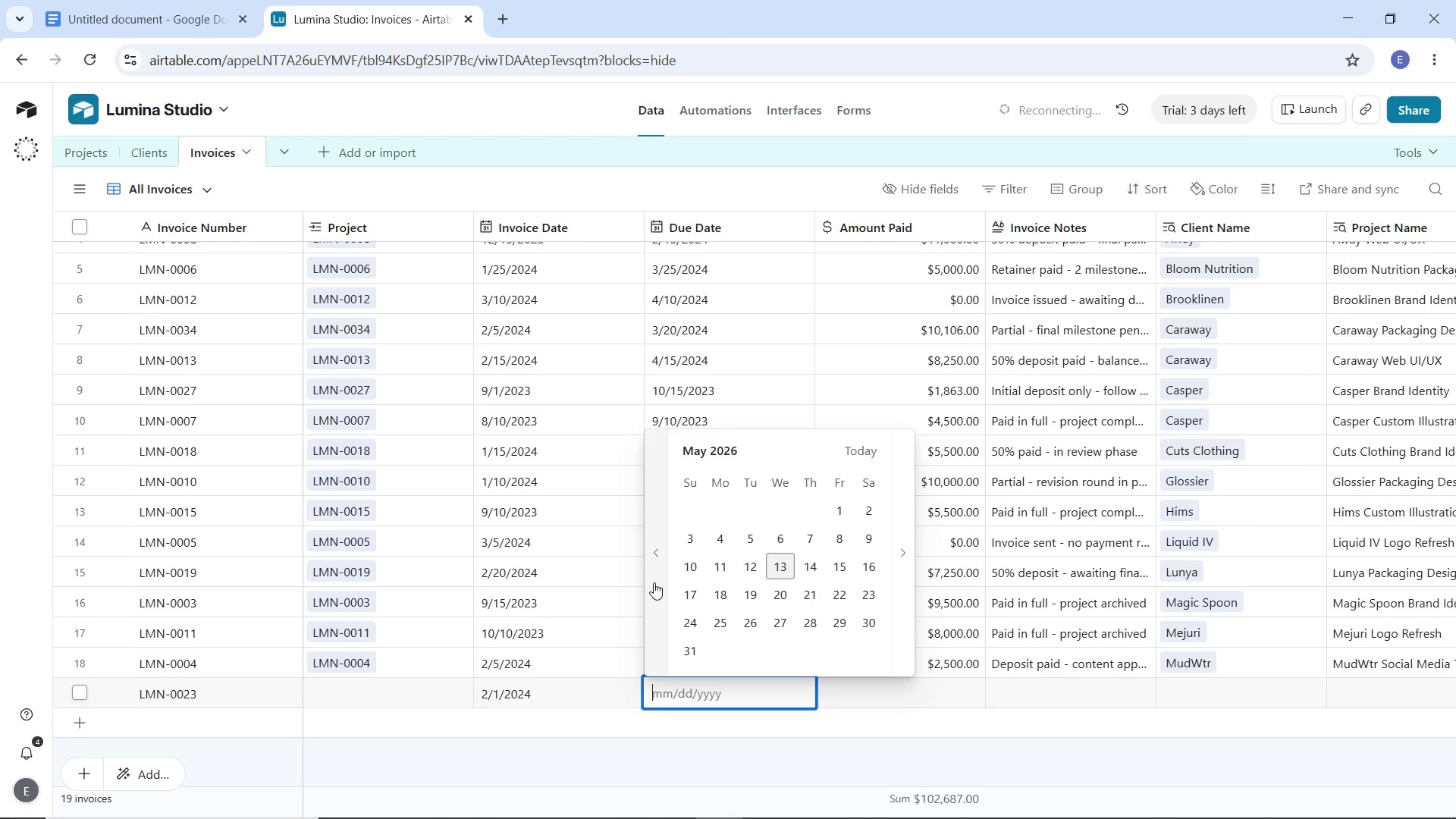 
wait(9.33)
 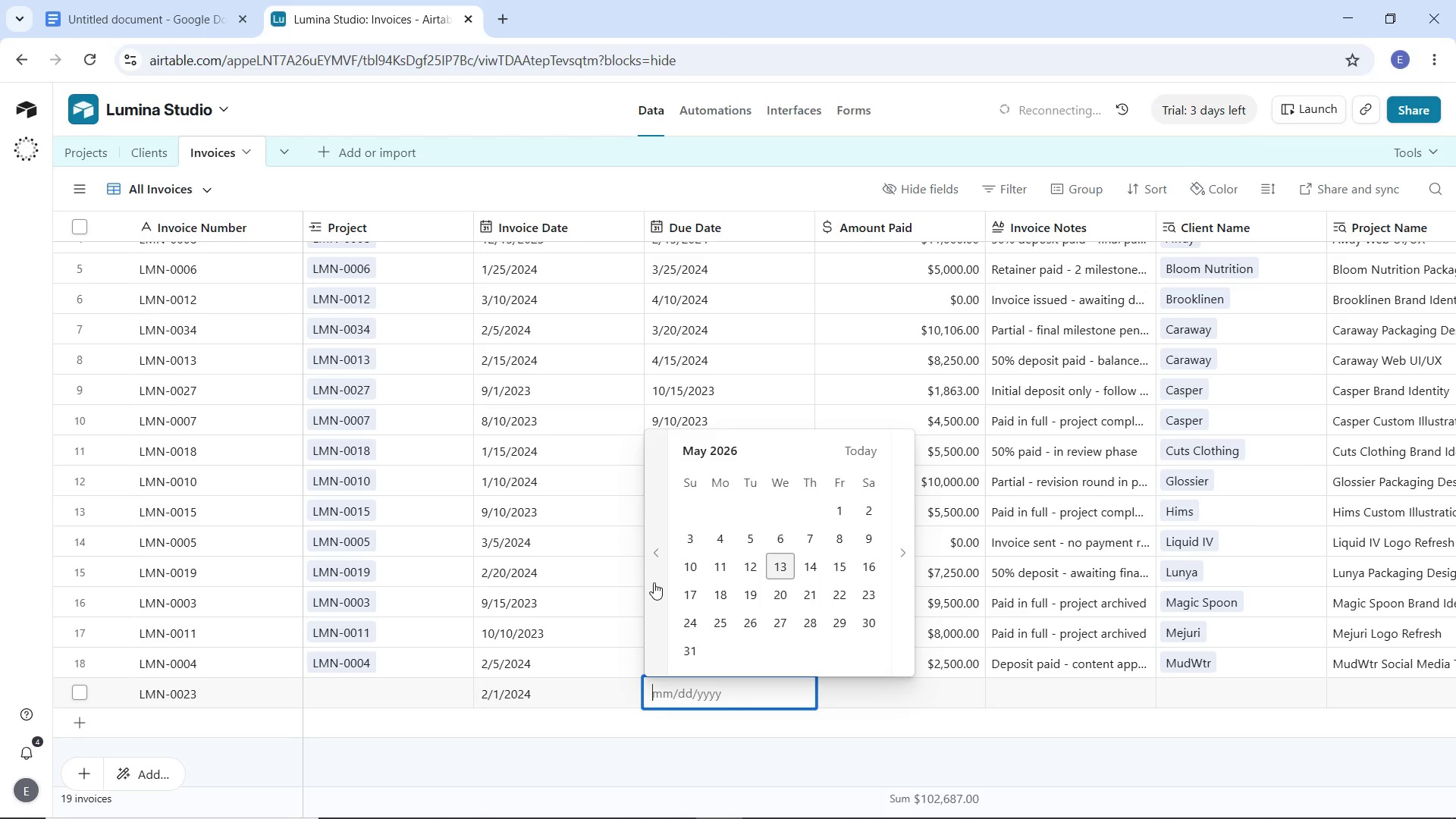 
double_click([648, 580])
 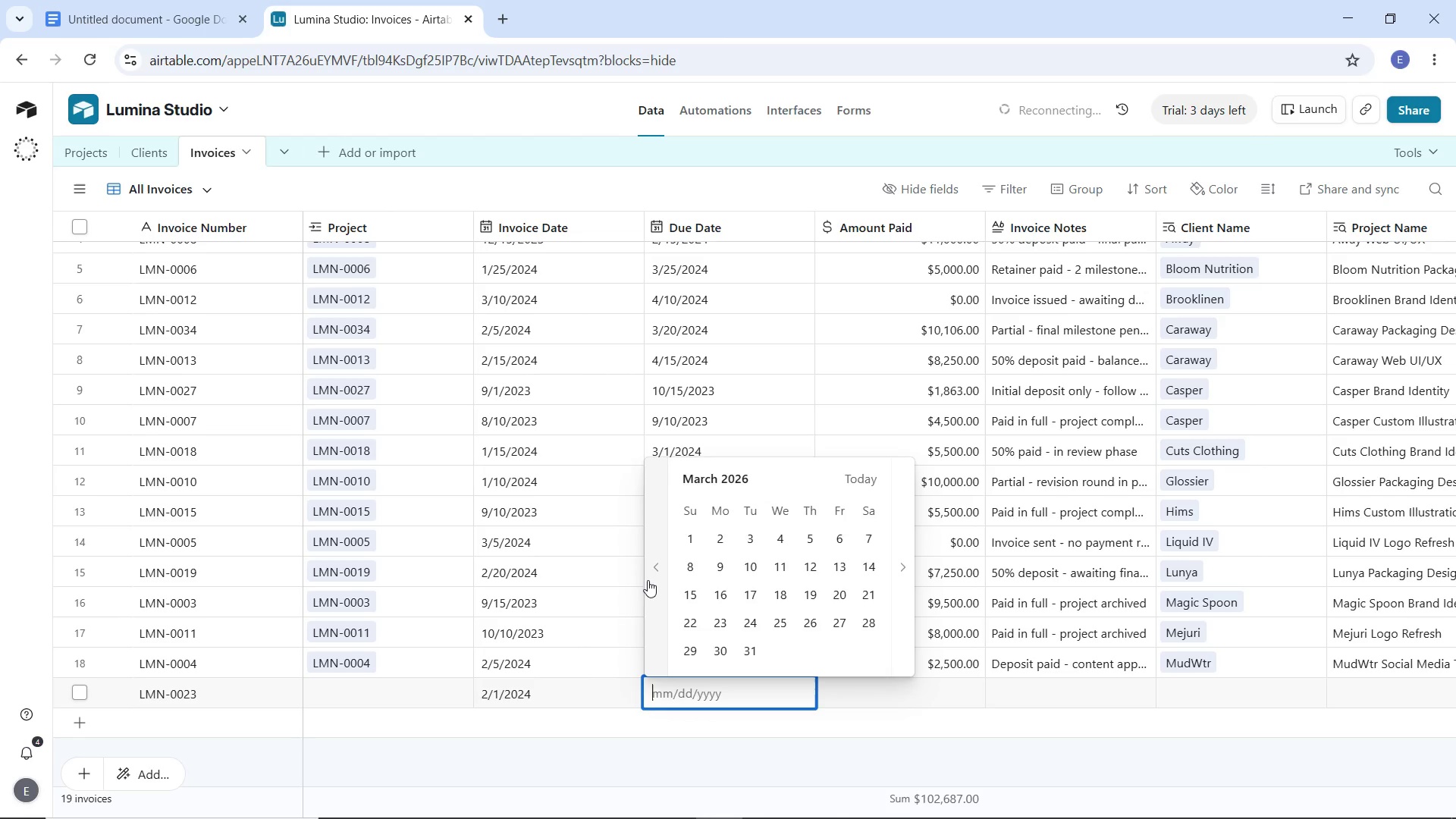 
triple_click([648, 580])
 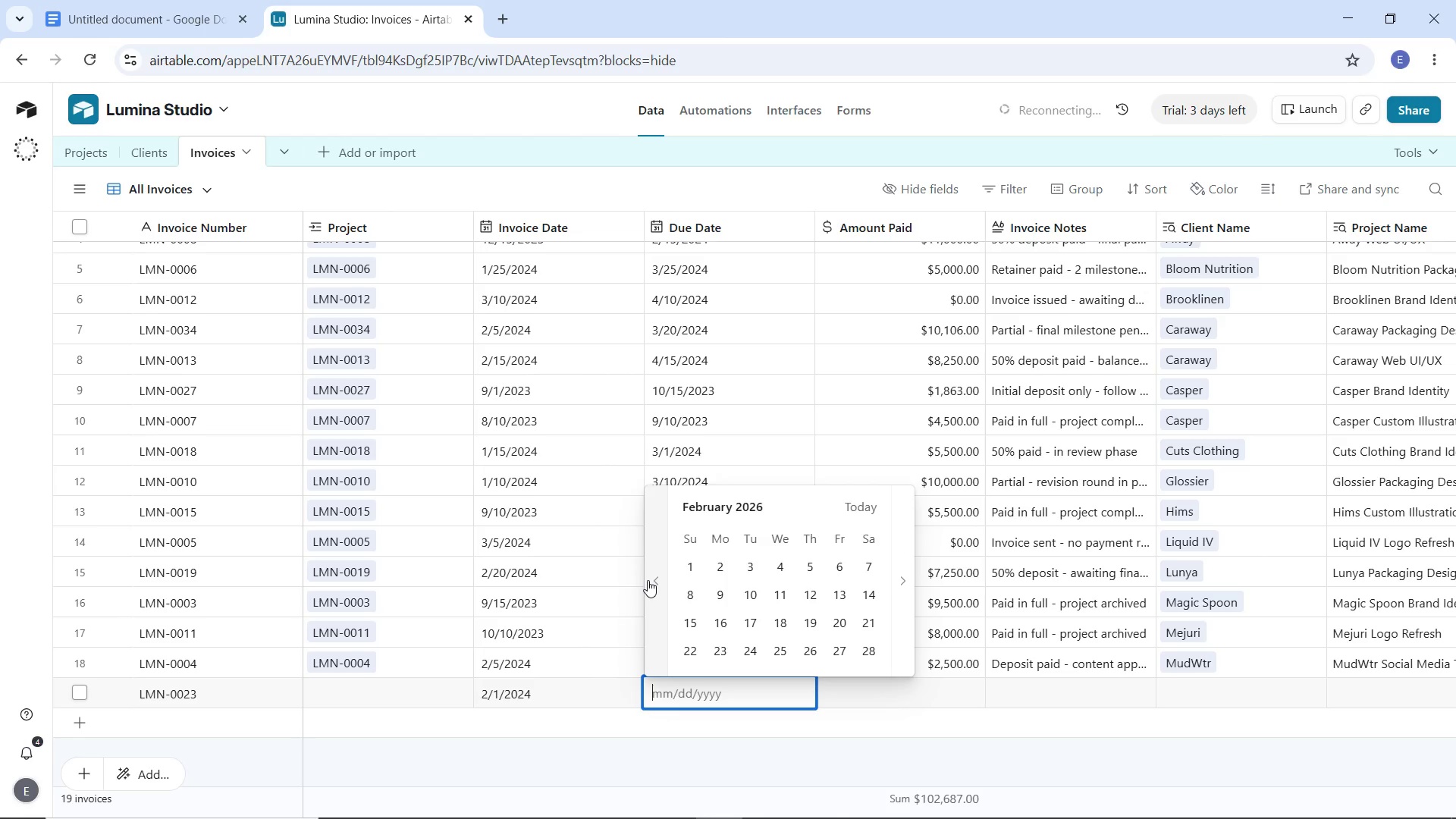 
triple_click([648, 580])
 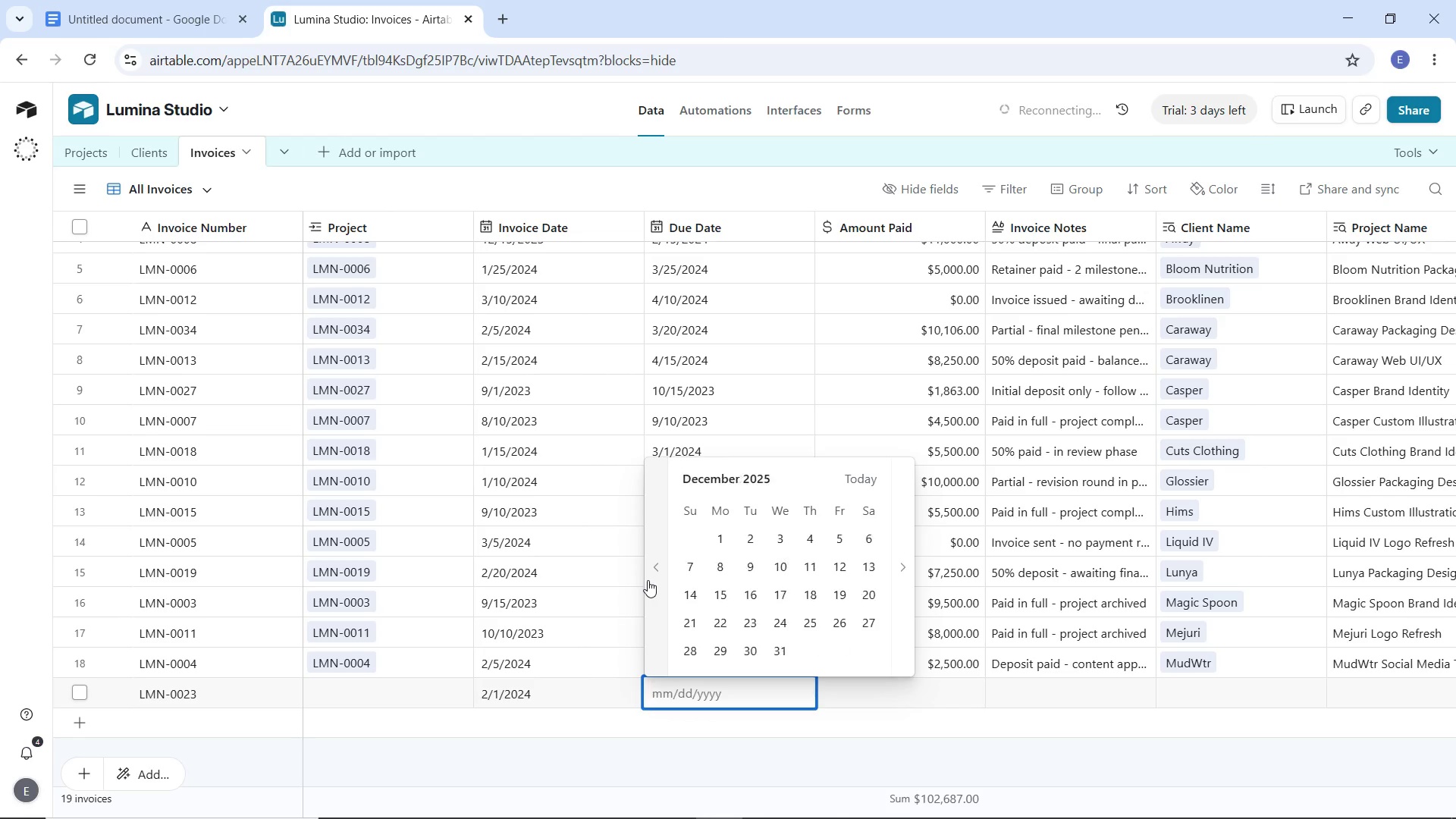 
triple_click([648, 580])
 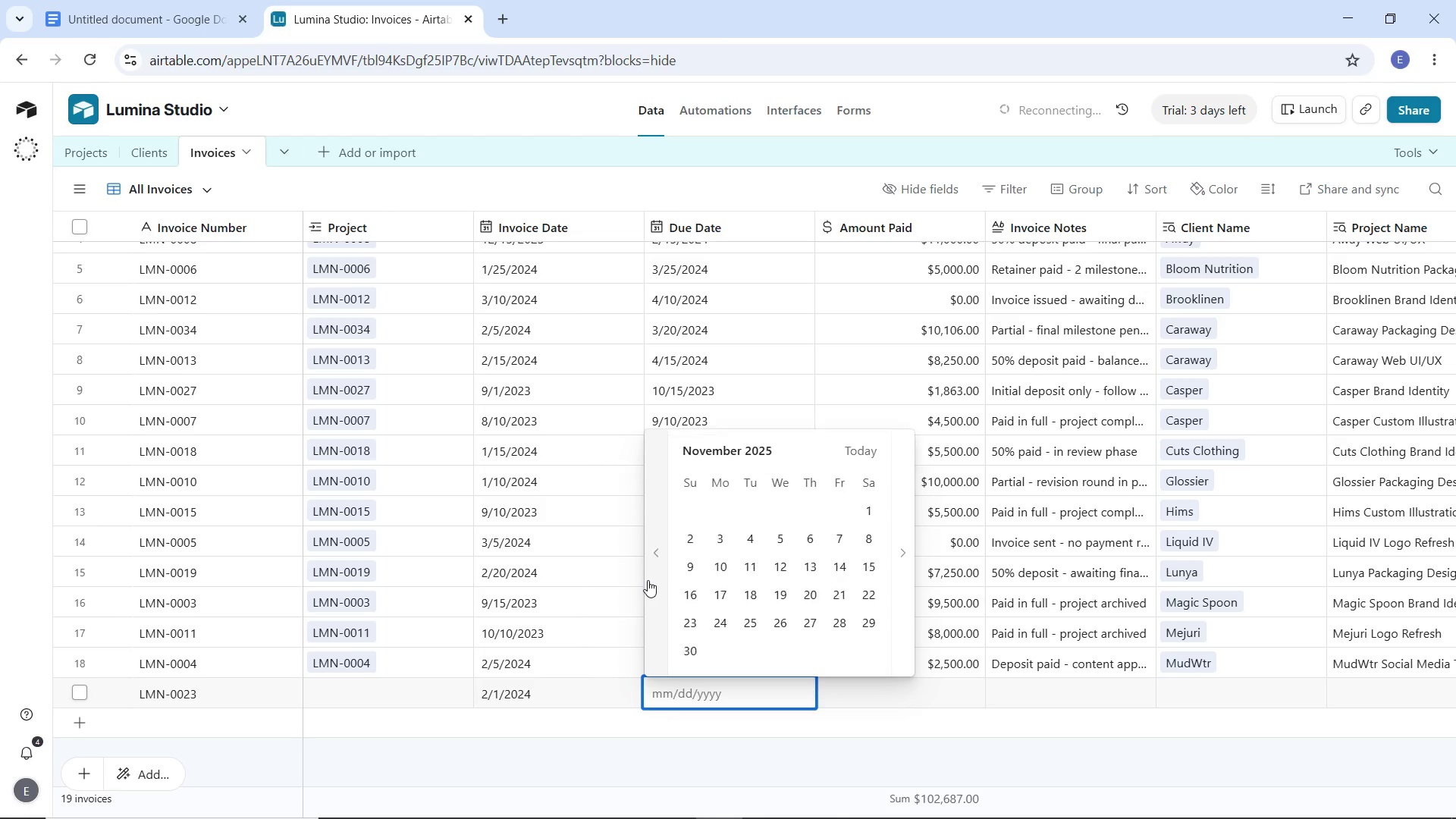 
triple_click([648, 580])
 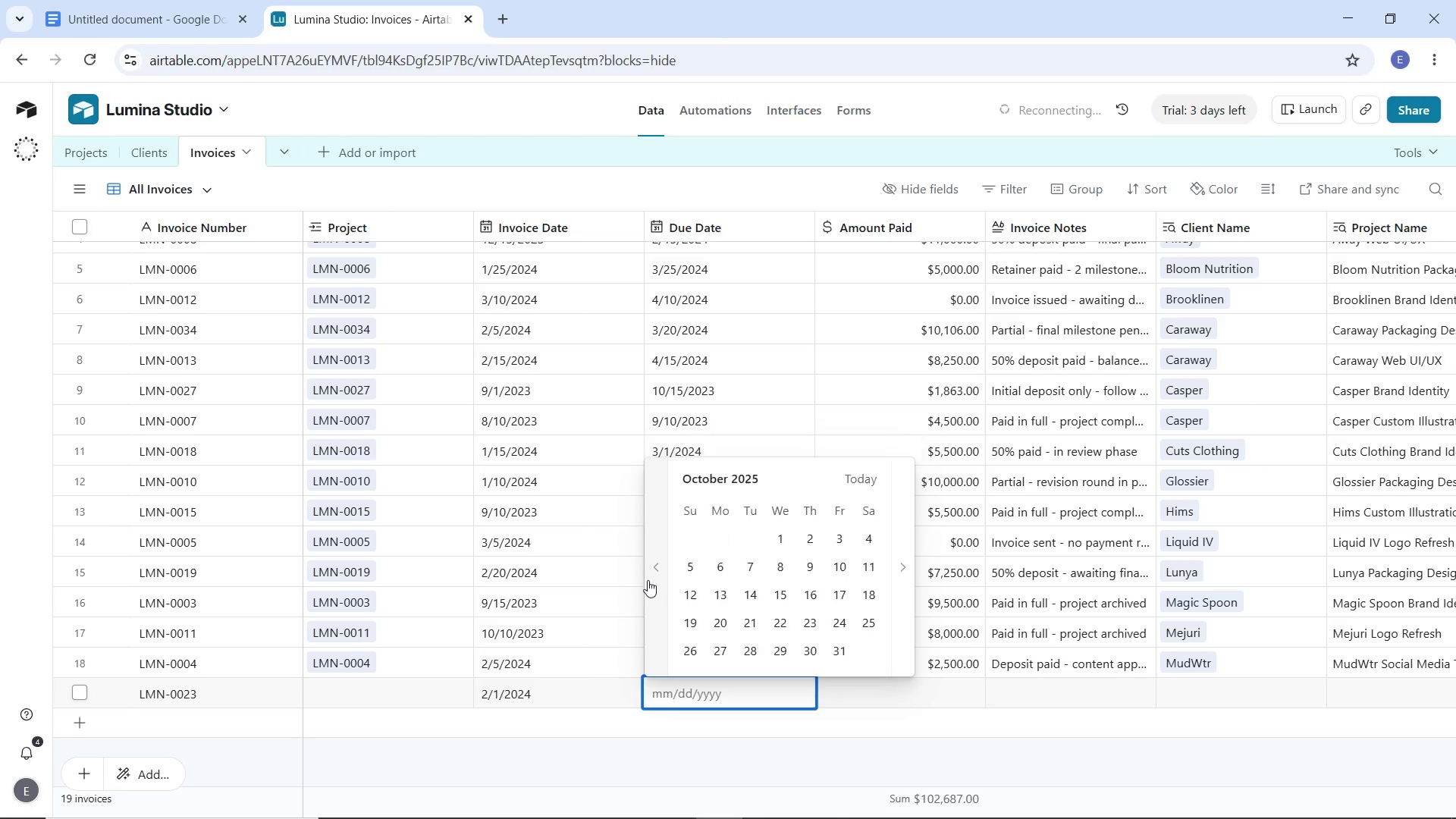 
triple_click([648, 580])
 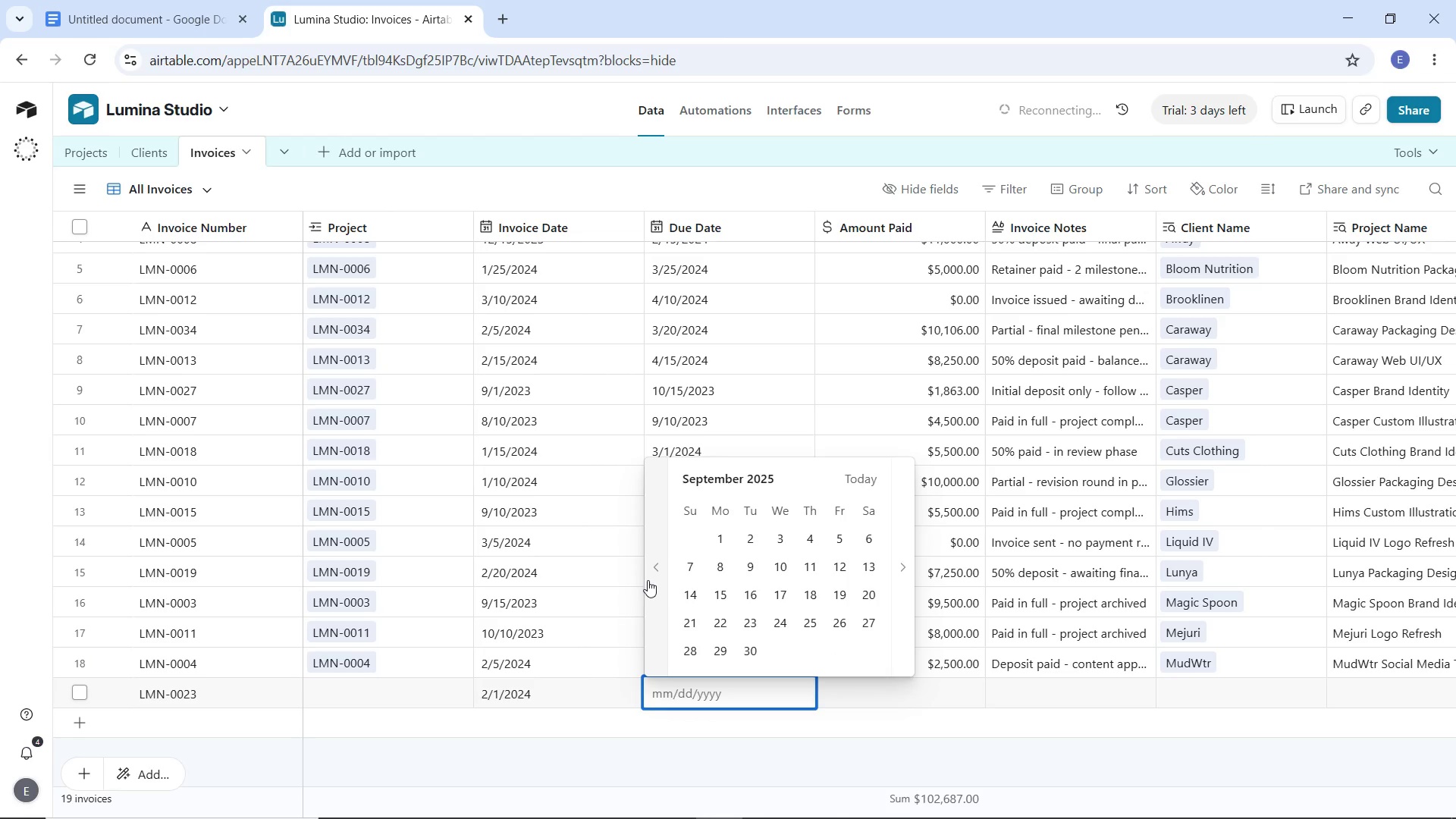 
triple_click([648, 580])
 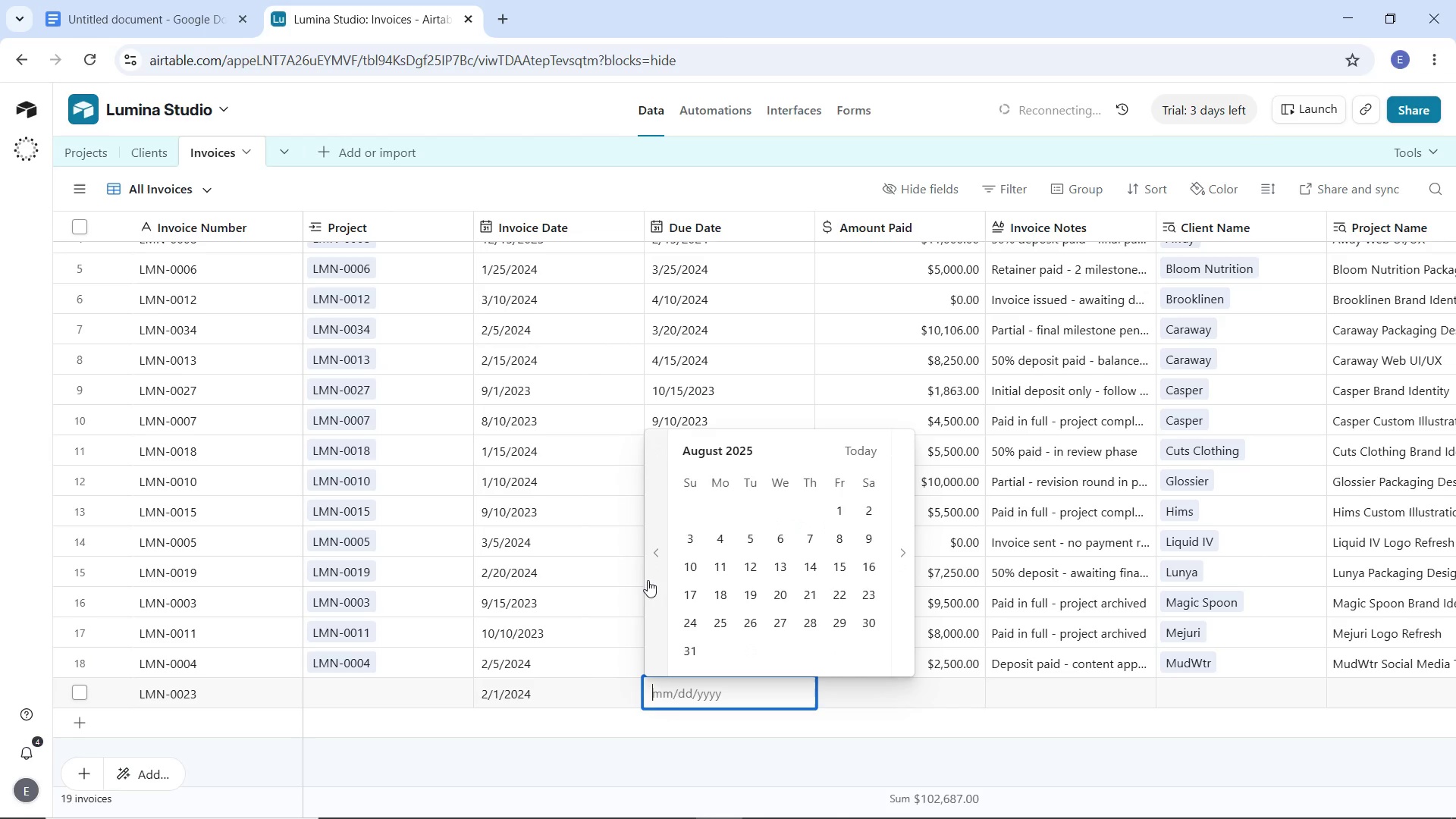 
triple_click([648, 580])
 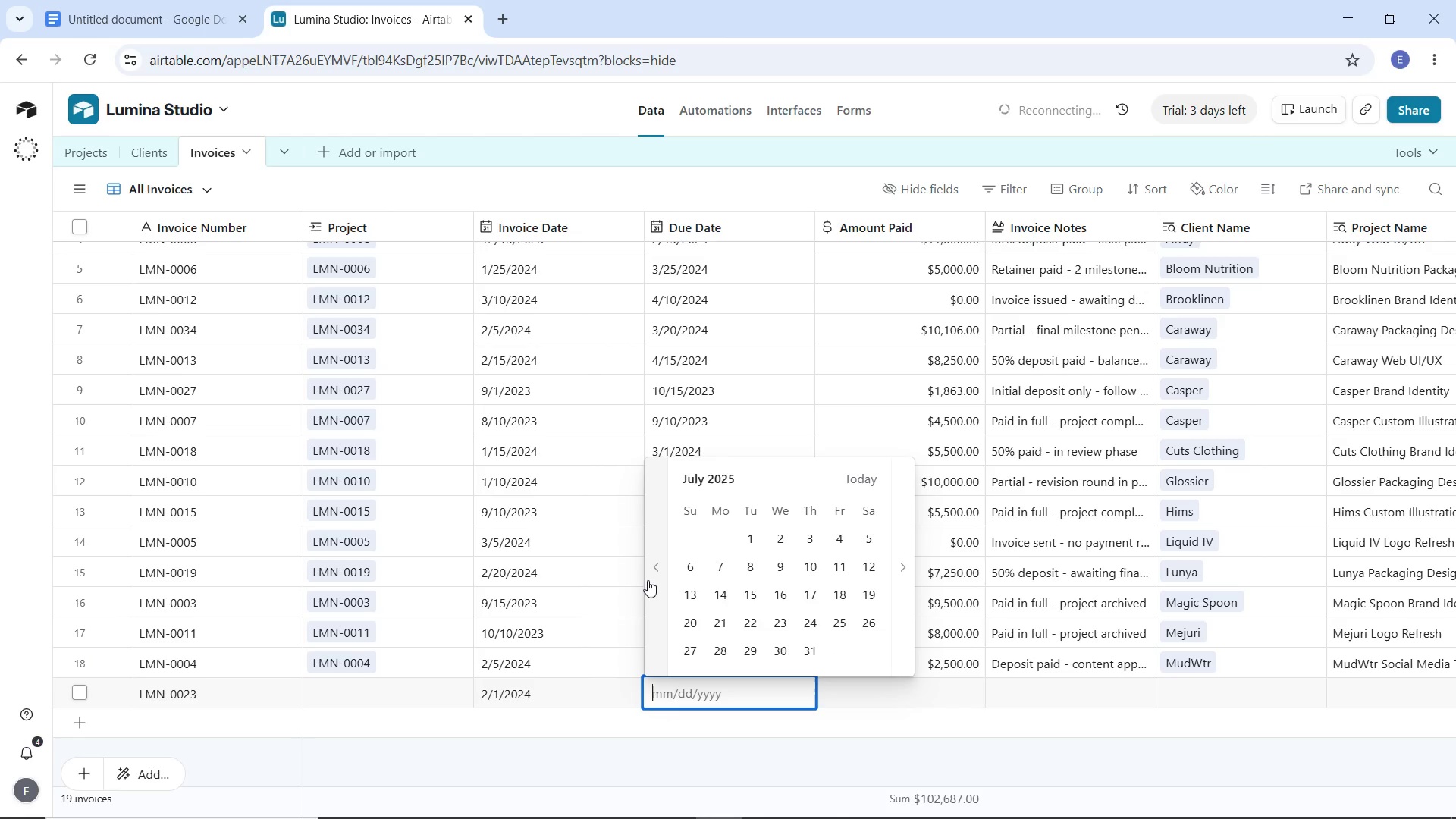 
triple_click([648, 580])
 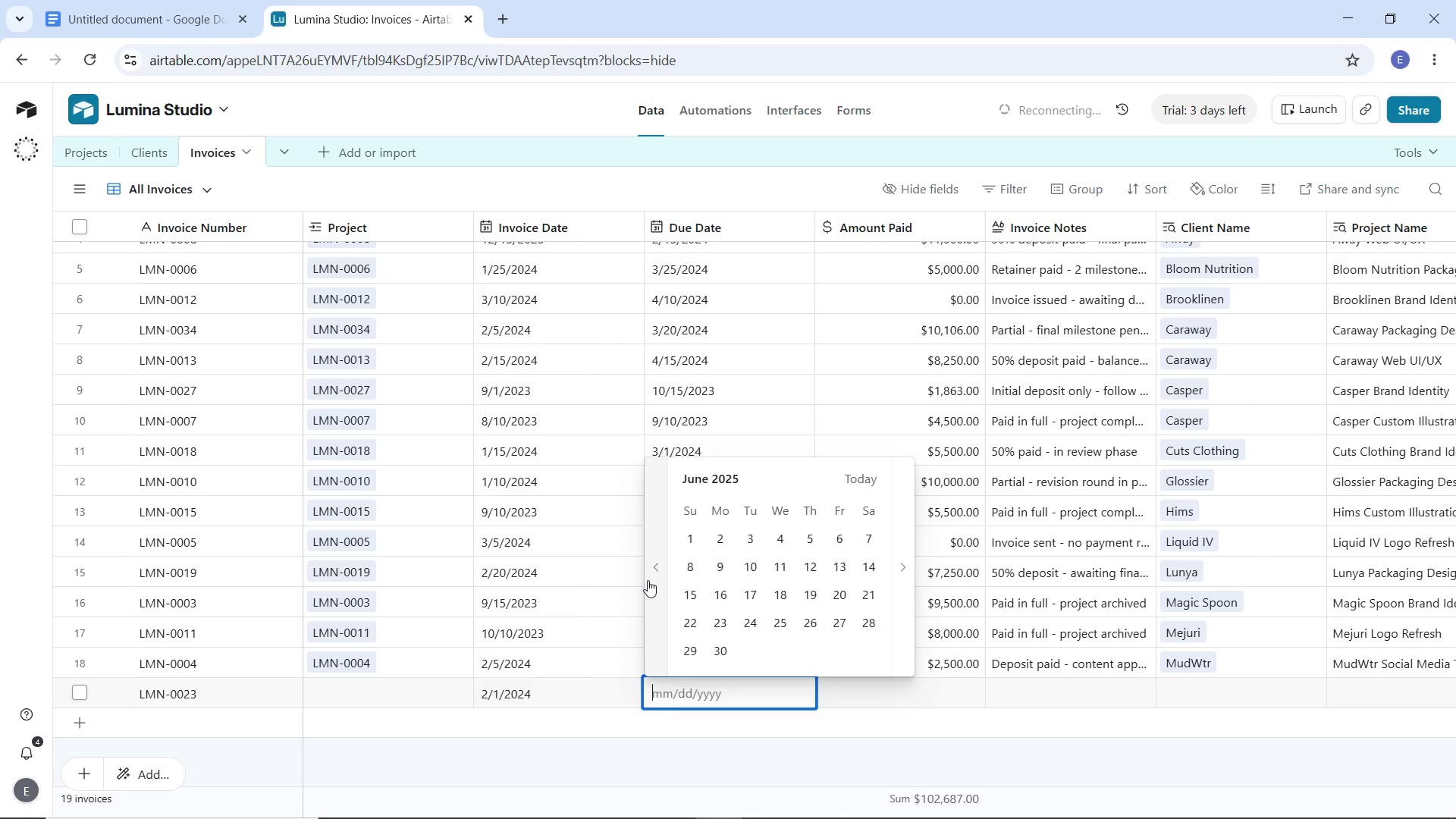 
triple_click([648, 580])
 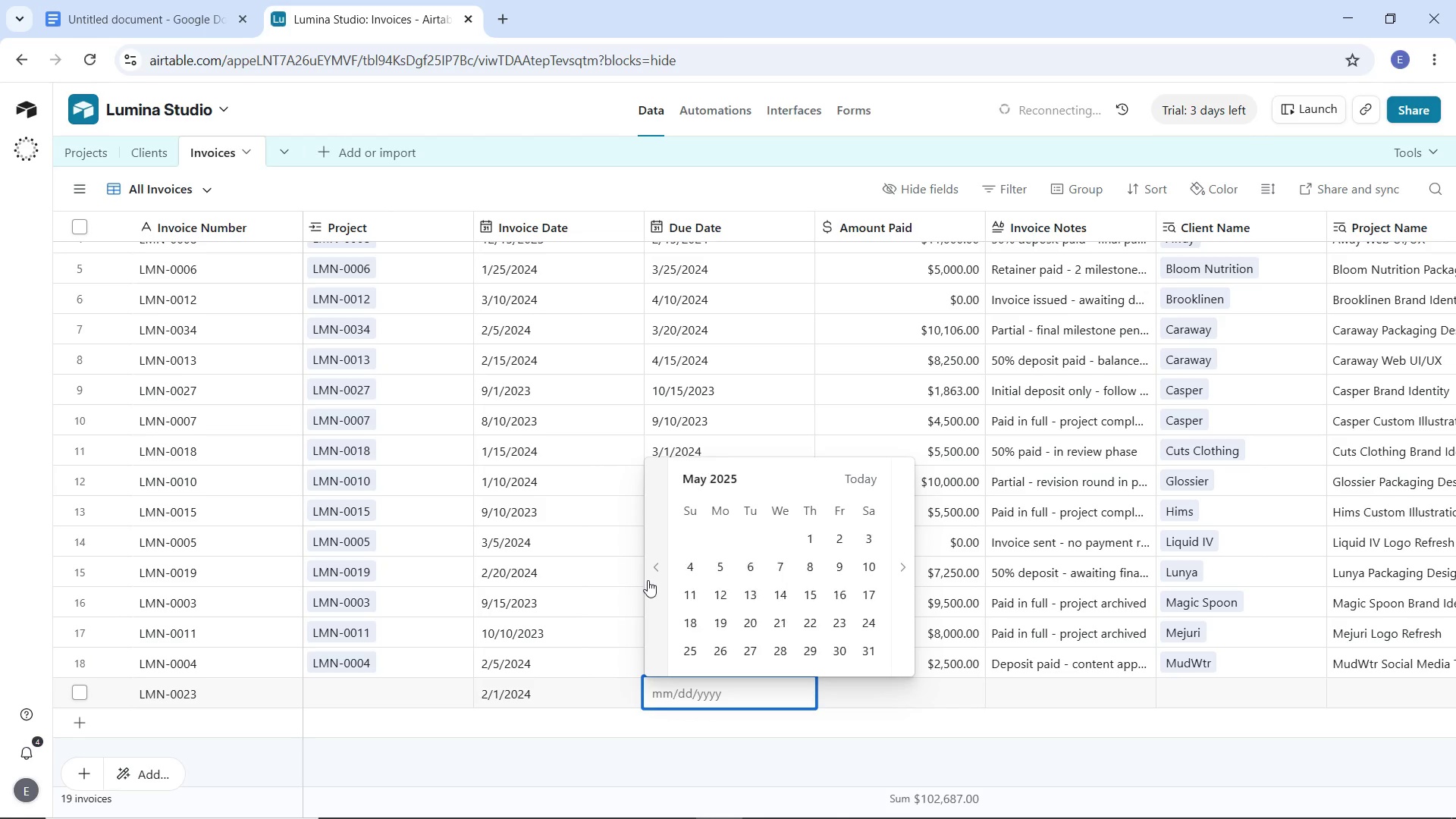 
triple_click([648, 580])
 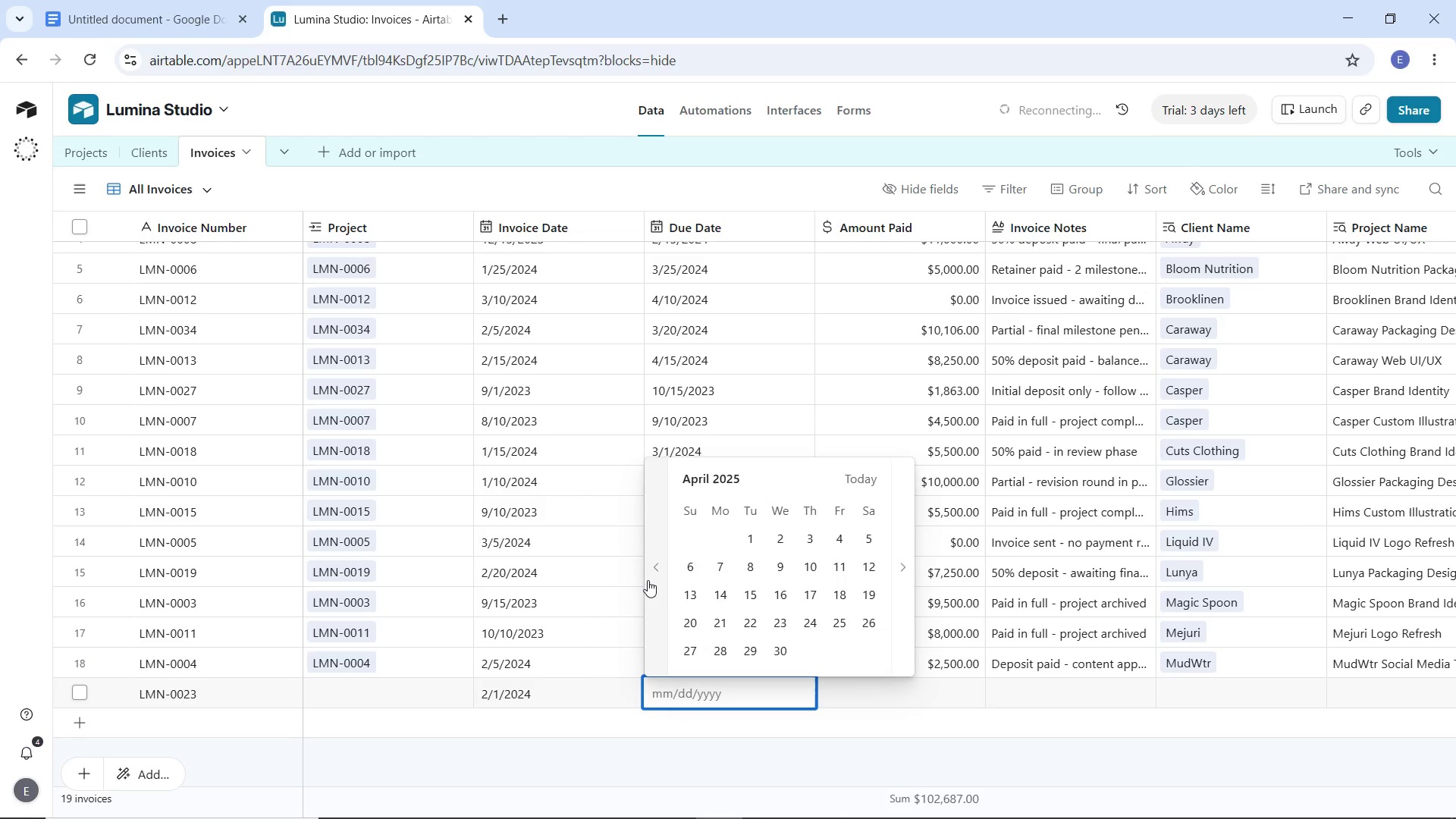 
triple_click([648, 580])
 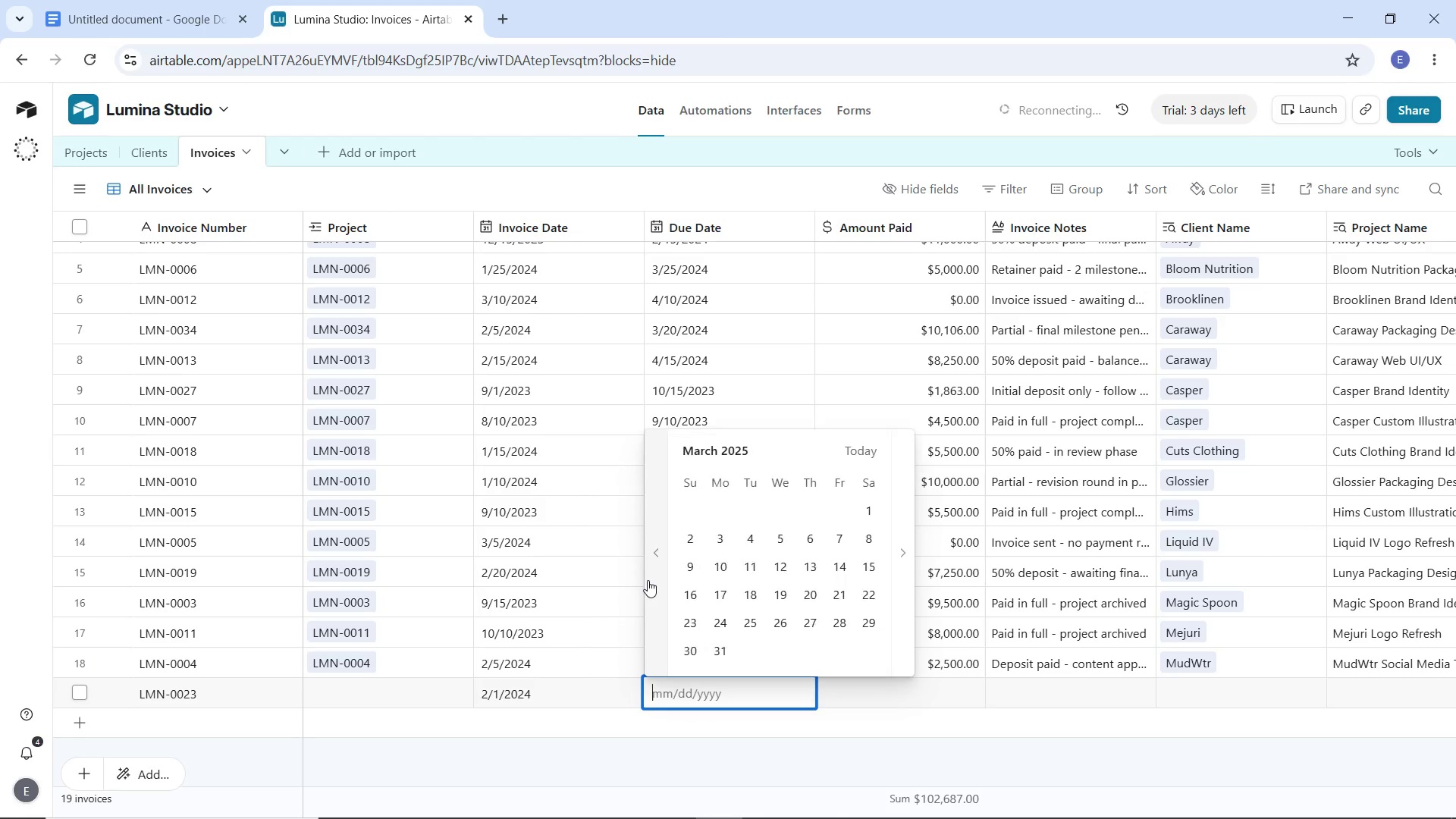 
triple_click([648, 580])
 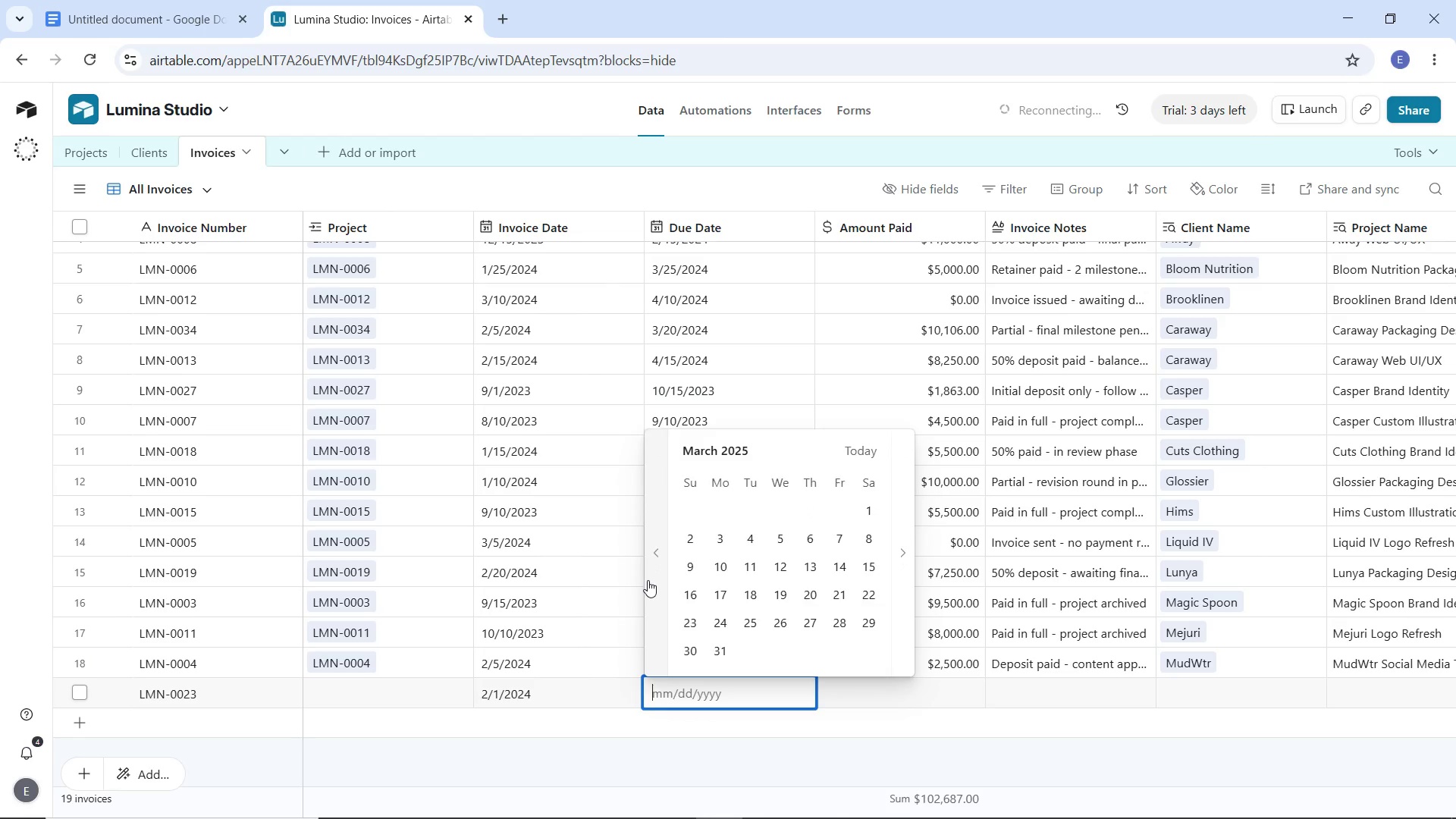 
triple_click([648, 580])
 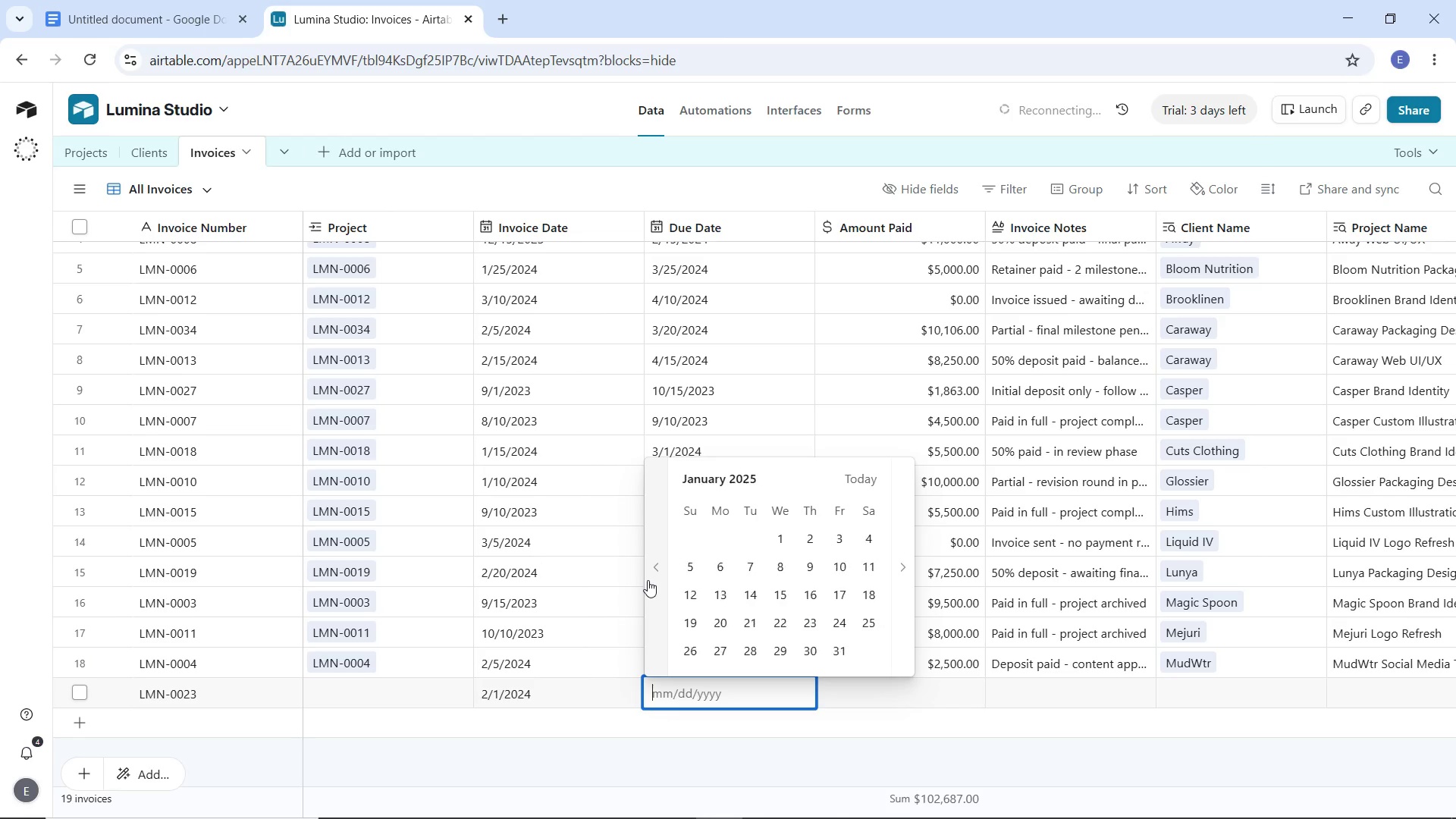 
triple_click([648, 580])
 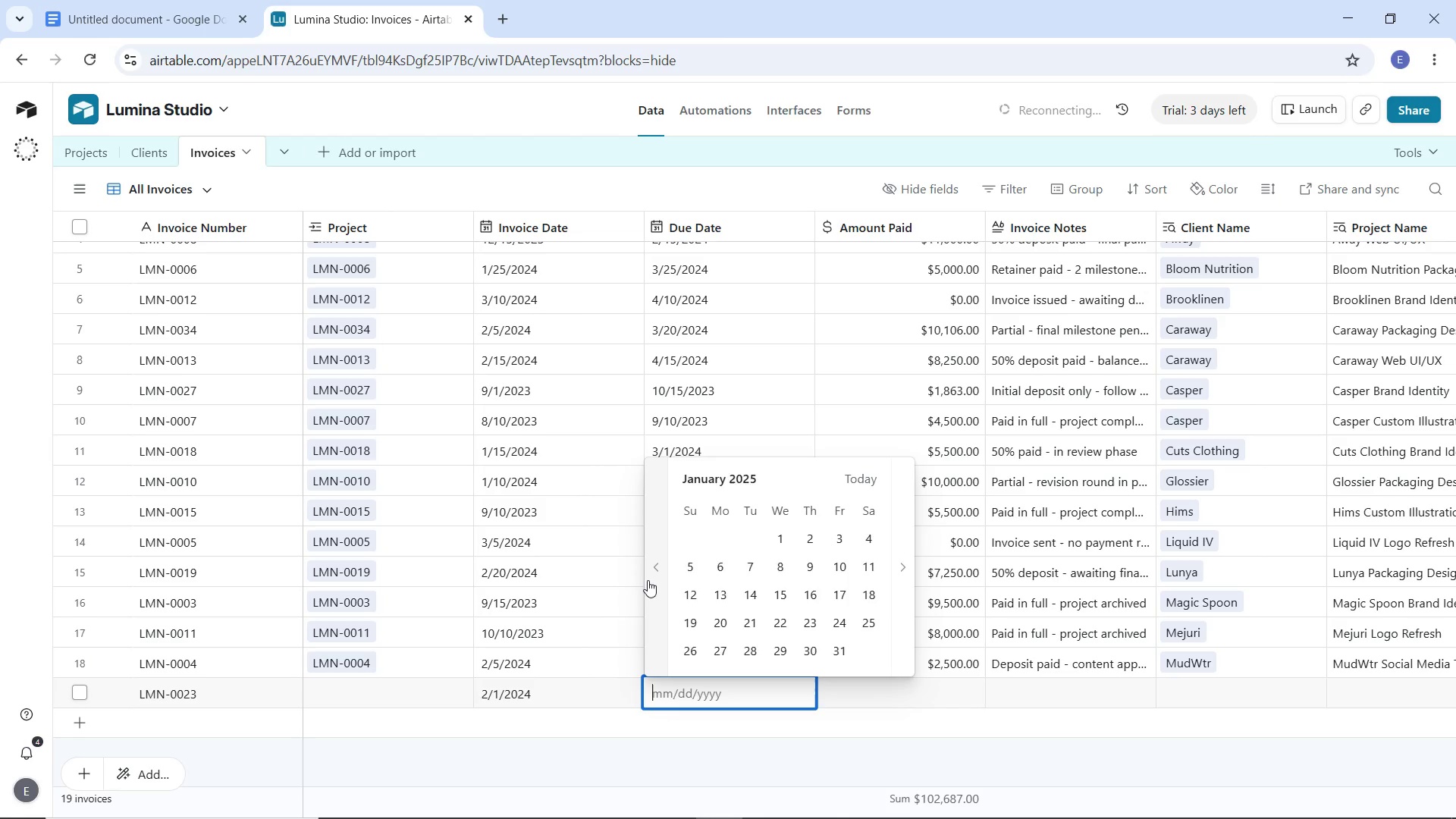 
triple_click([648, 580])
 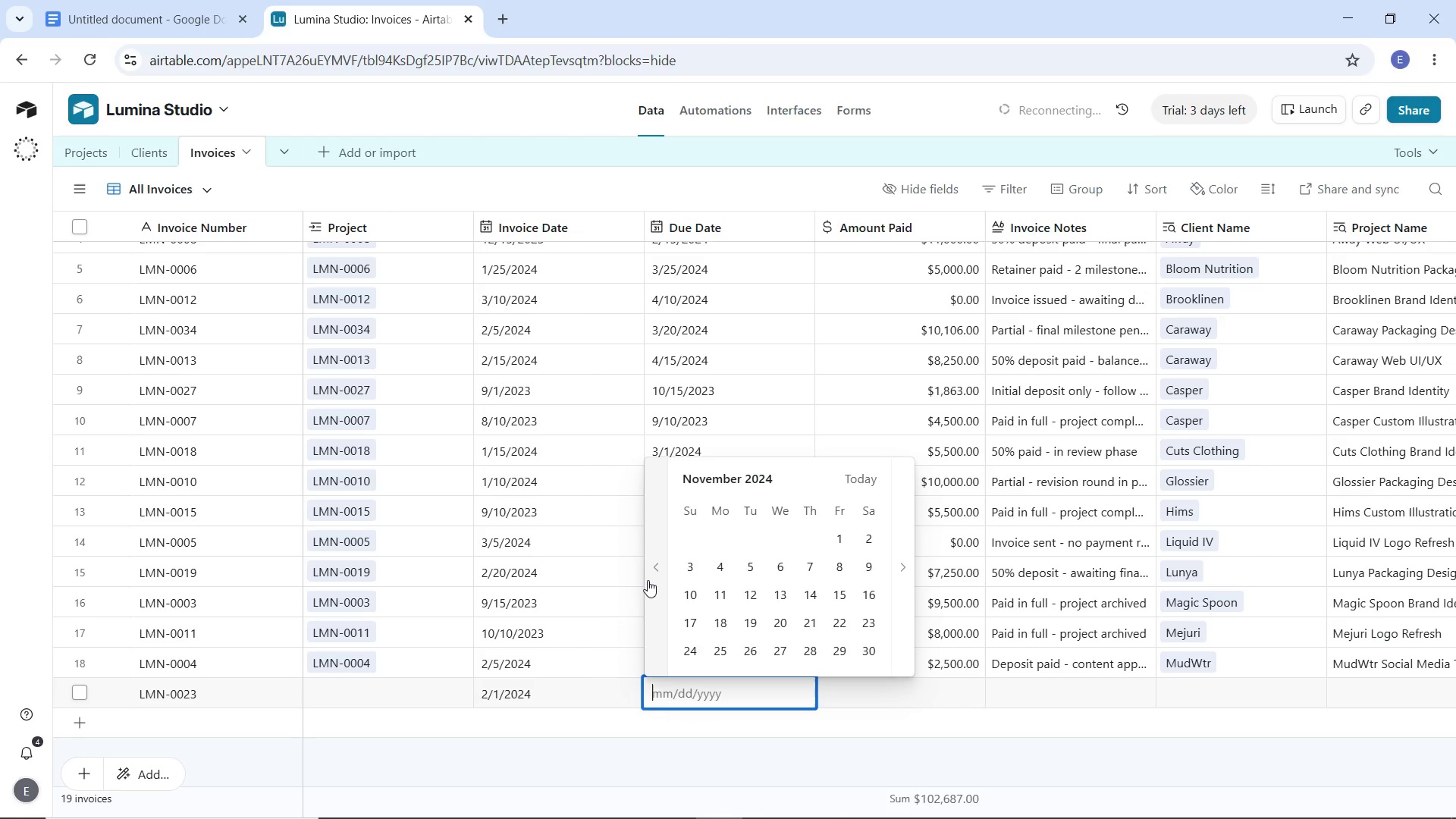 
triple_click([648, 580])
 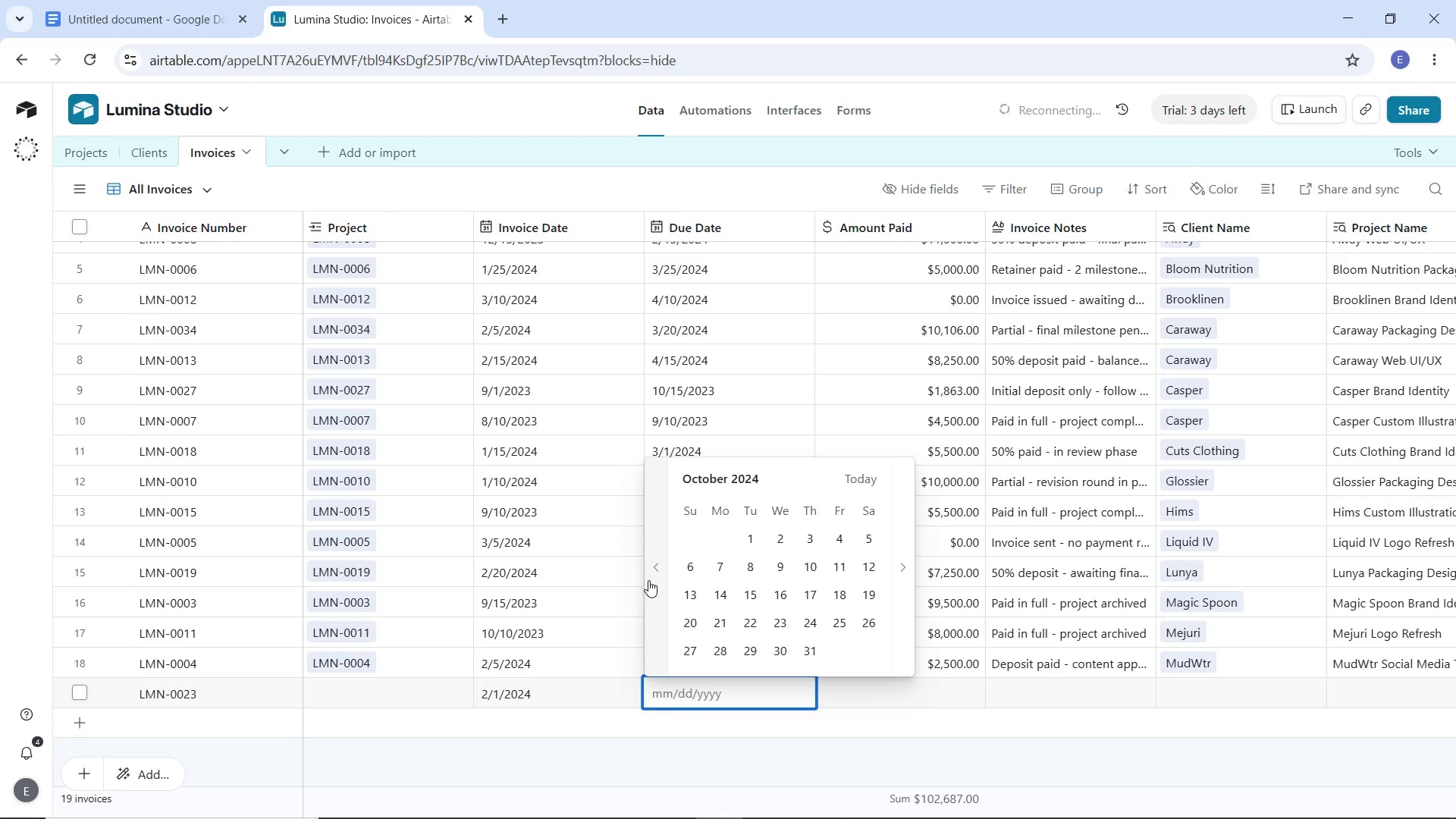 
triple_click([648, 580])
 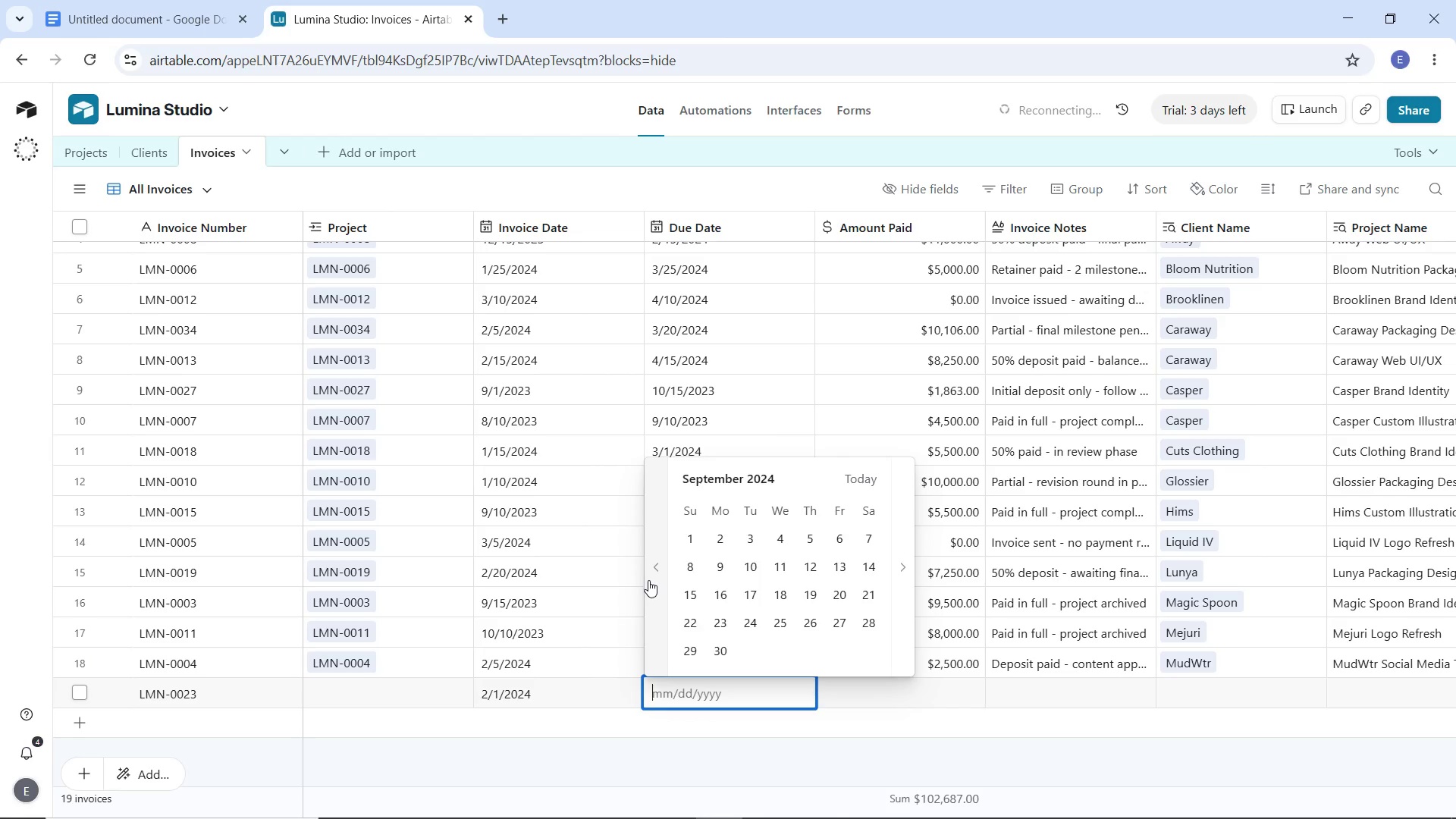 
triple_click([648, 580])
 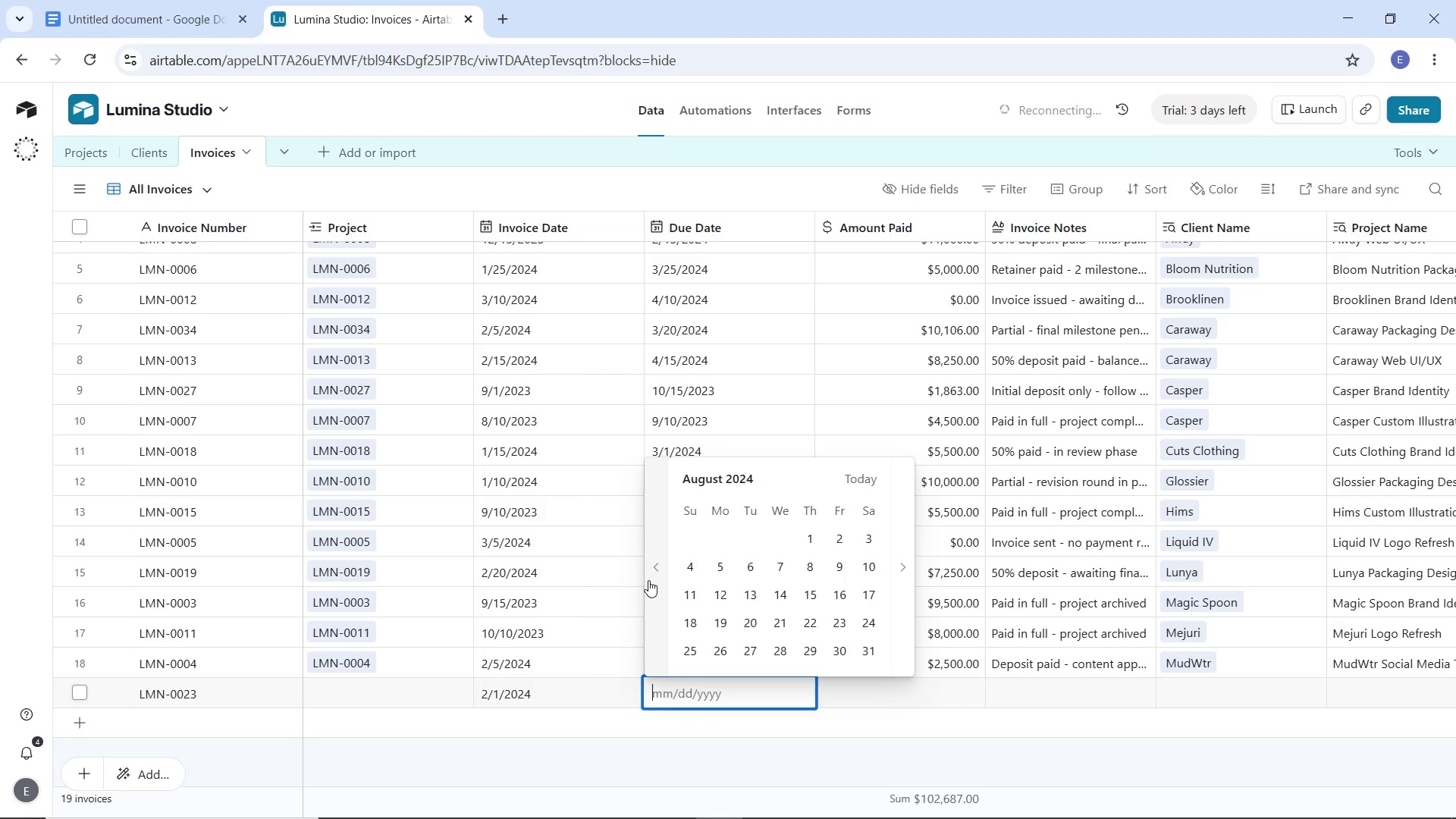 
triple_click([648, 580])
 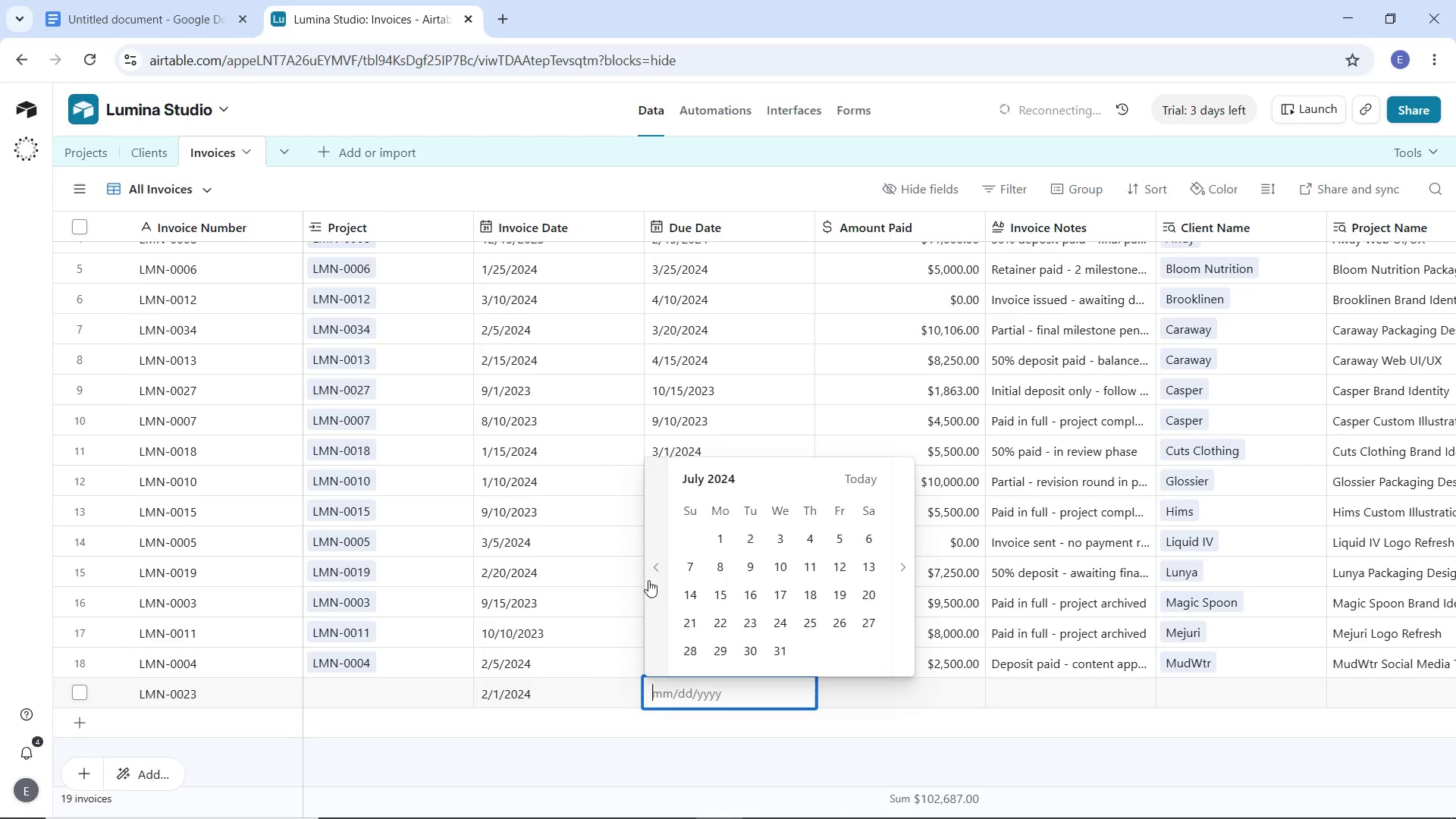 
triple_click([648, 580])
 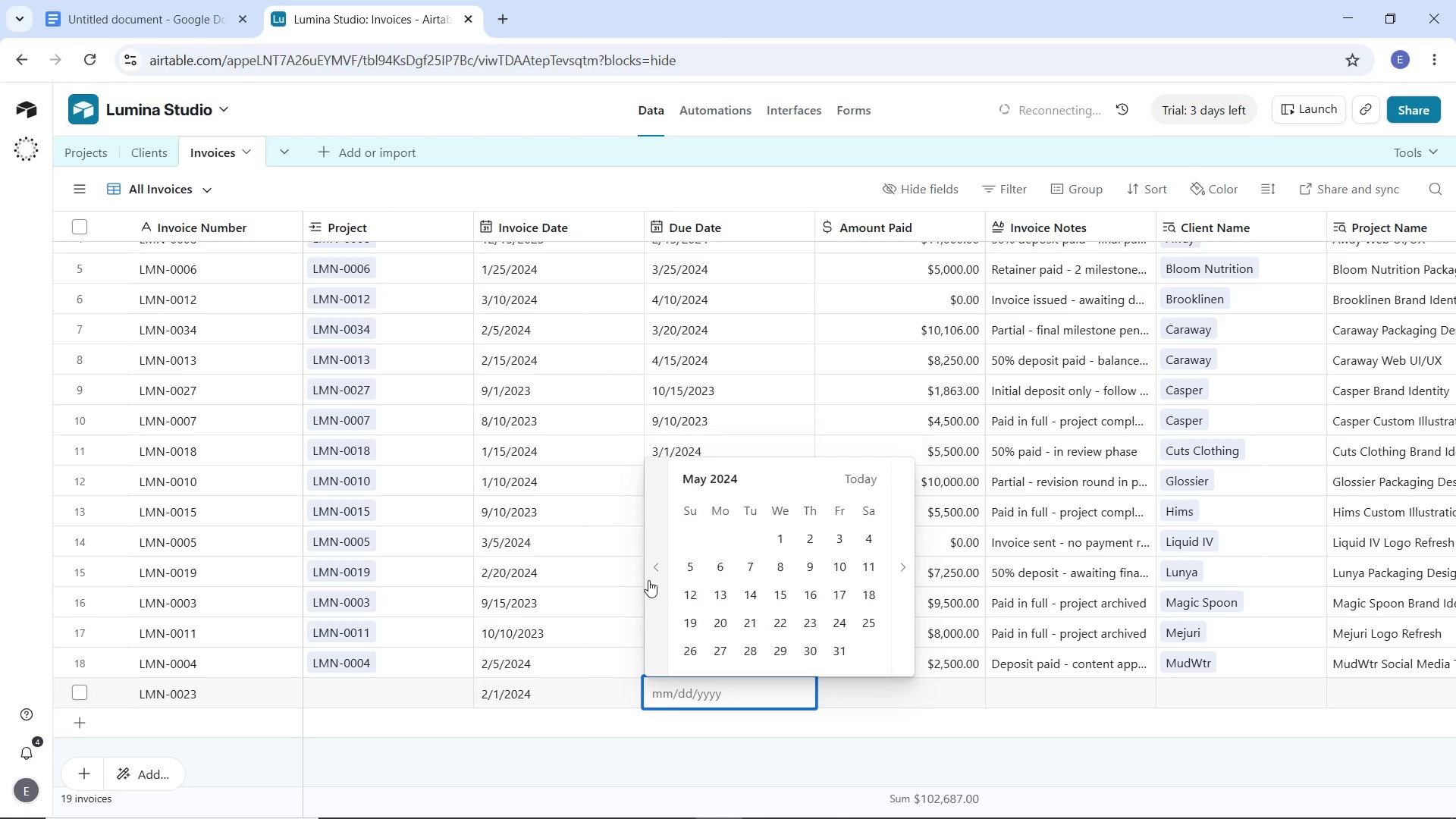 
triple_click([648, 580])
 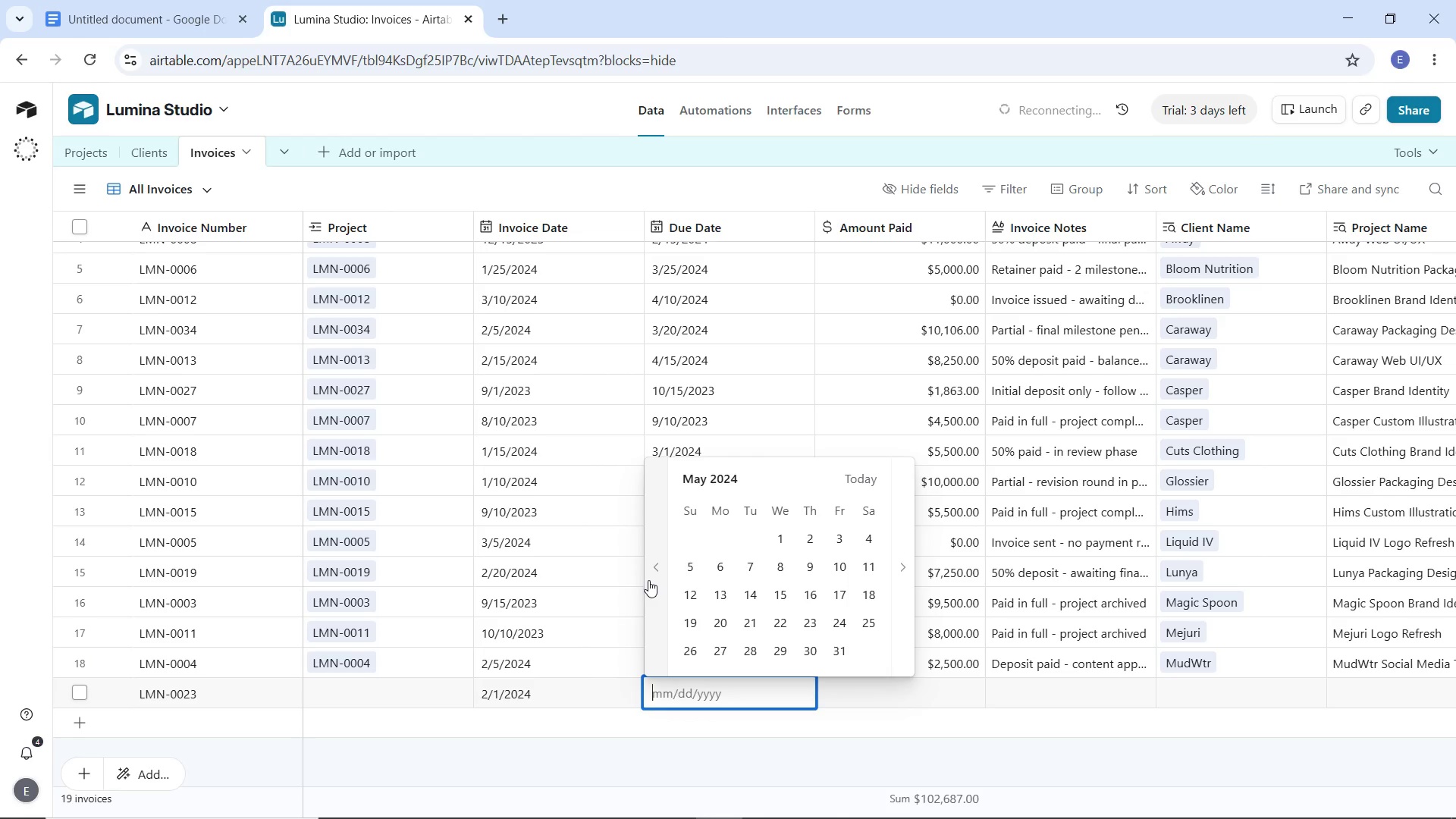 
triple_click([648, 580])
 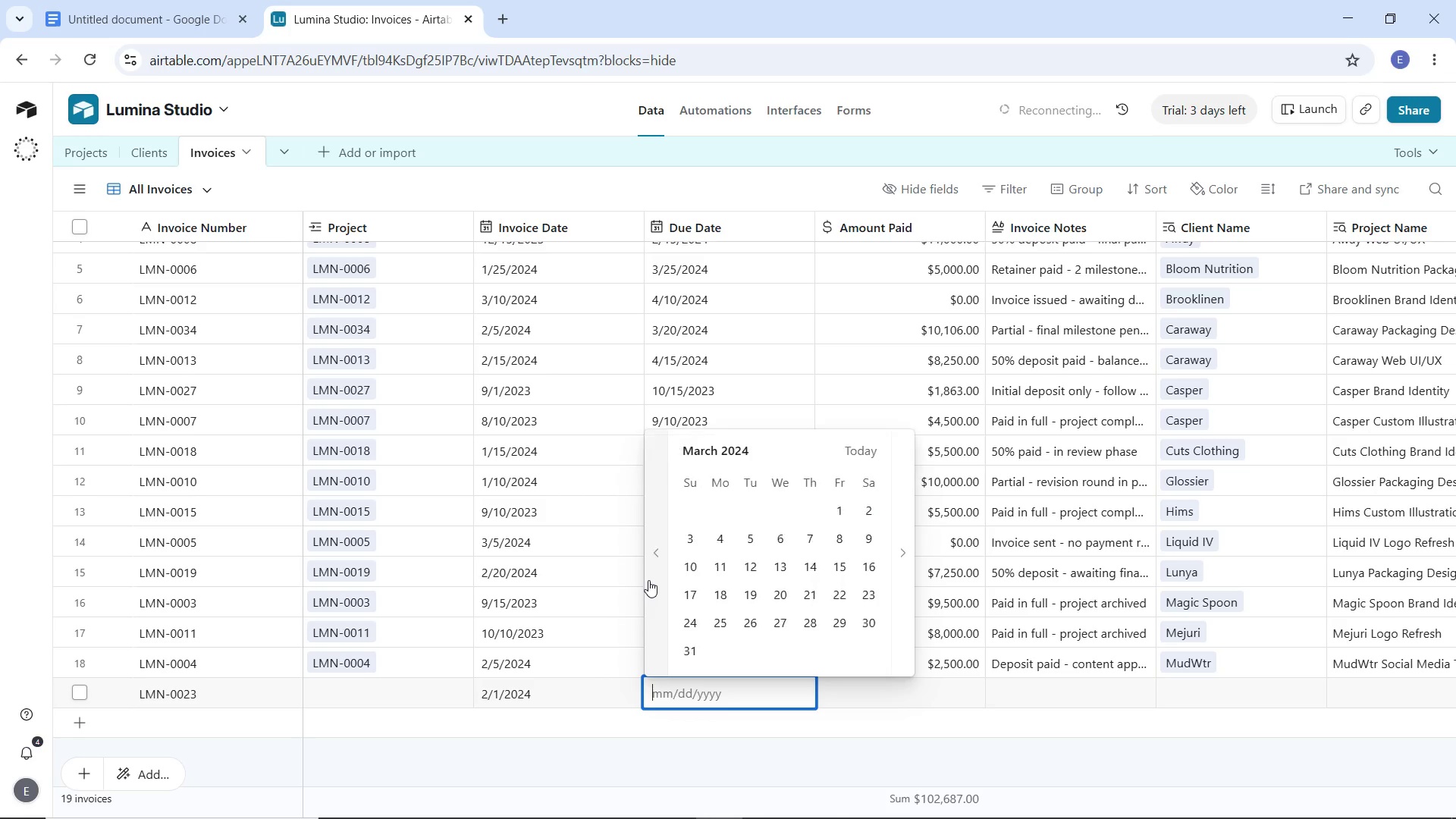 
triple_click([648, 580])
 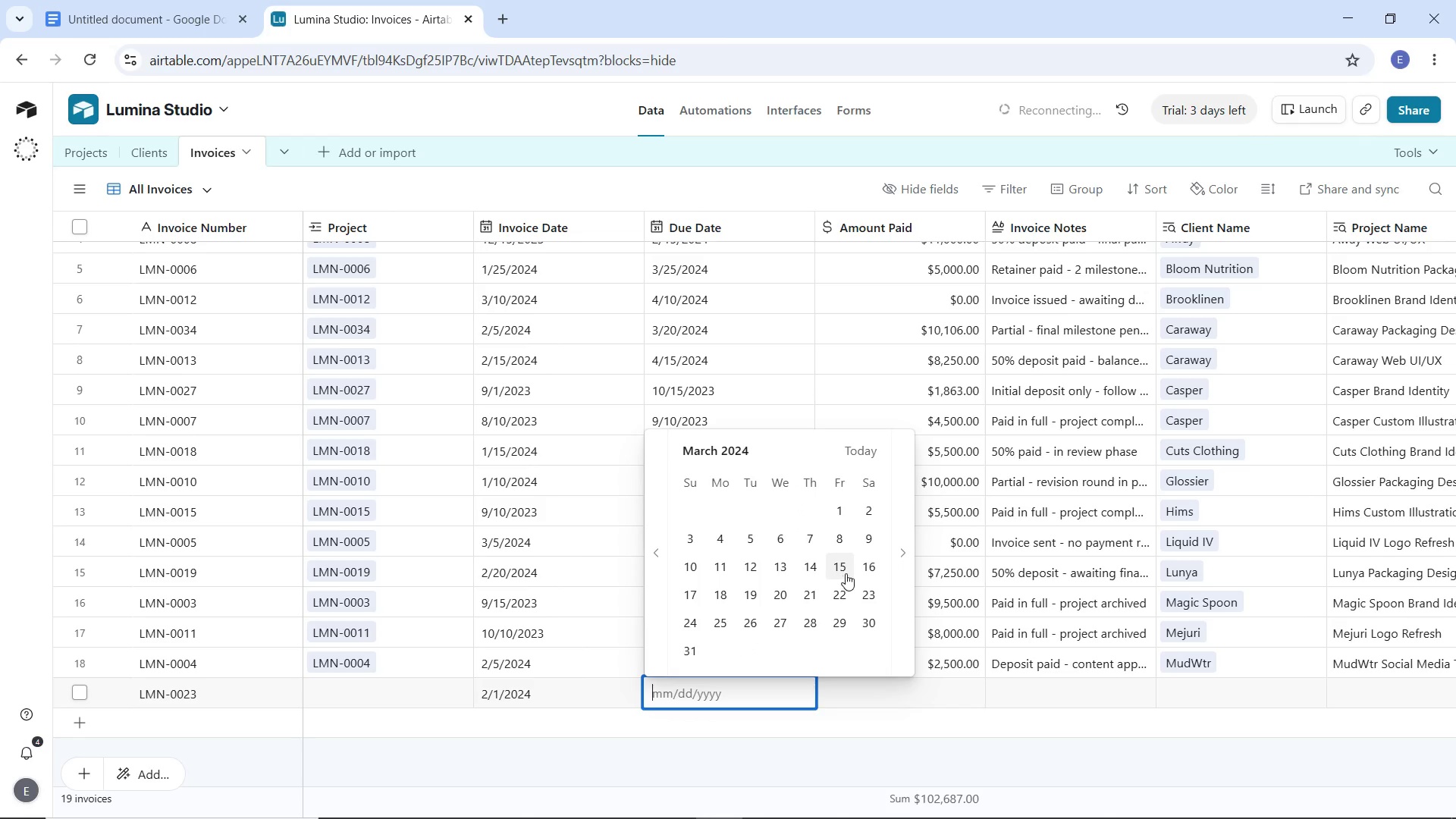 
left_click([846, 573])
 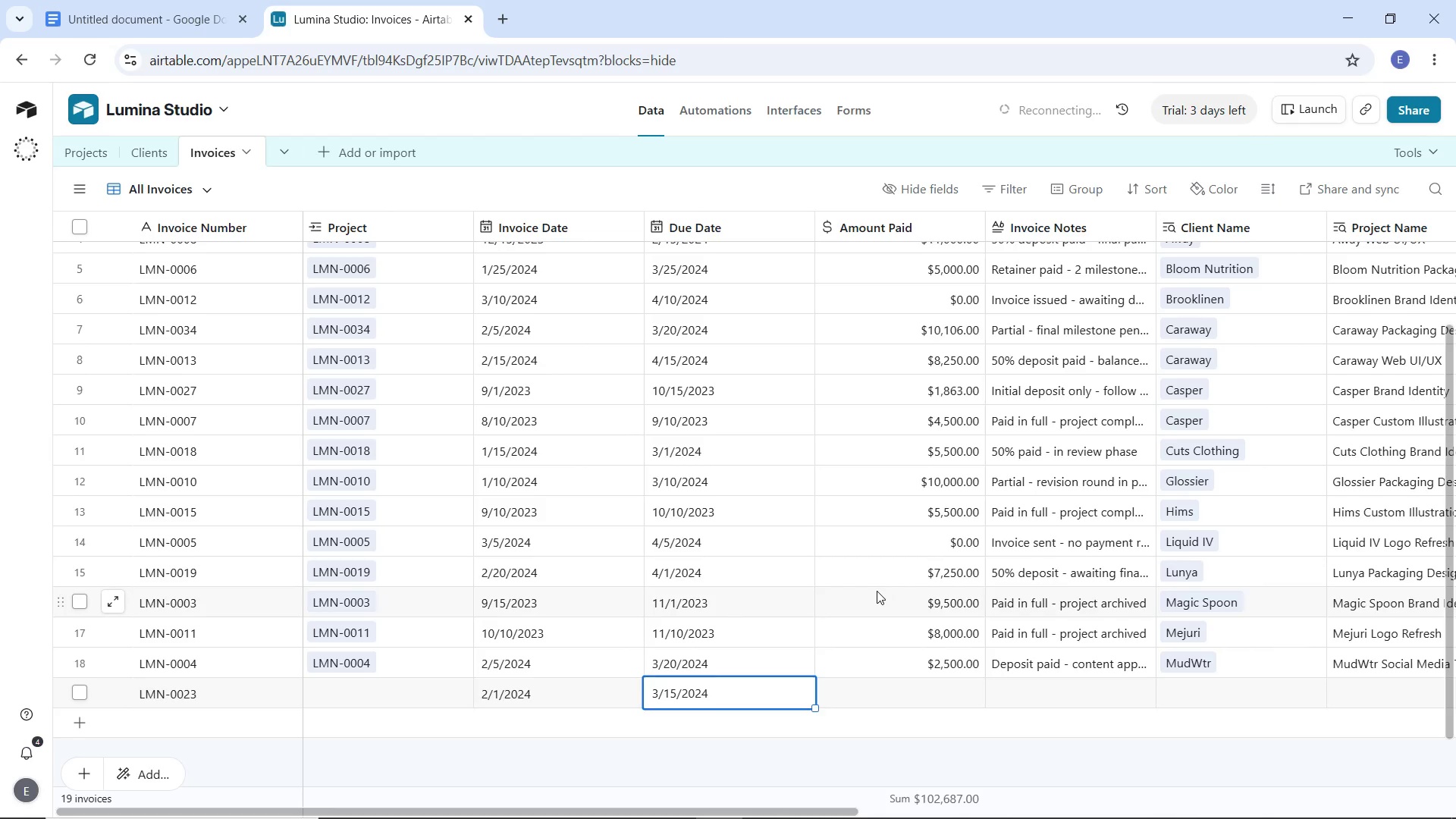 
scroll: coordinate [877, 591], scroll_direction: down, amount: 2.0
 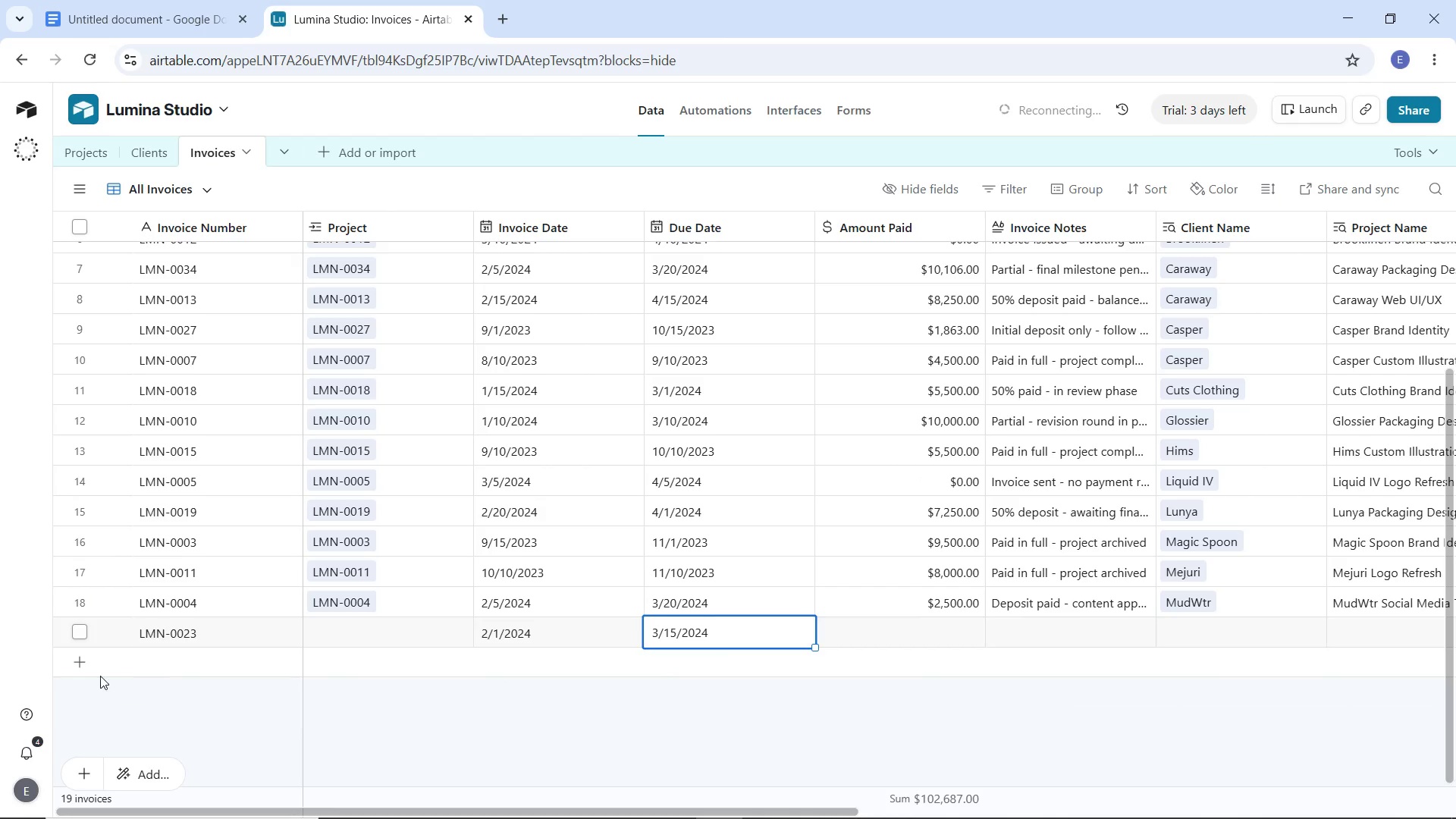 
mouse_move([115, 660])
 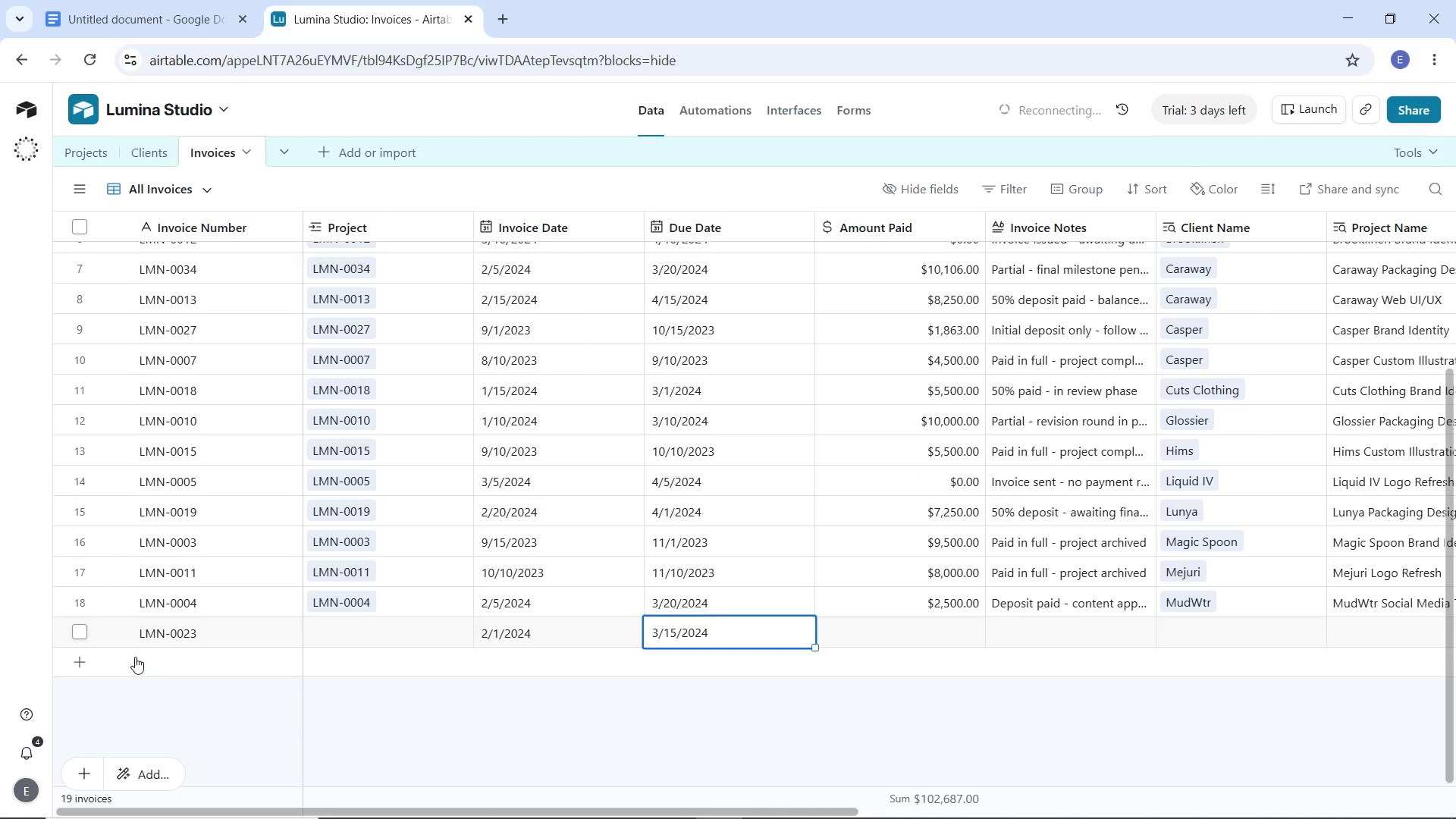 
left_click([135, 657])
 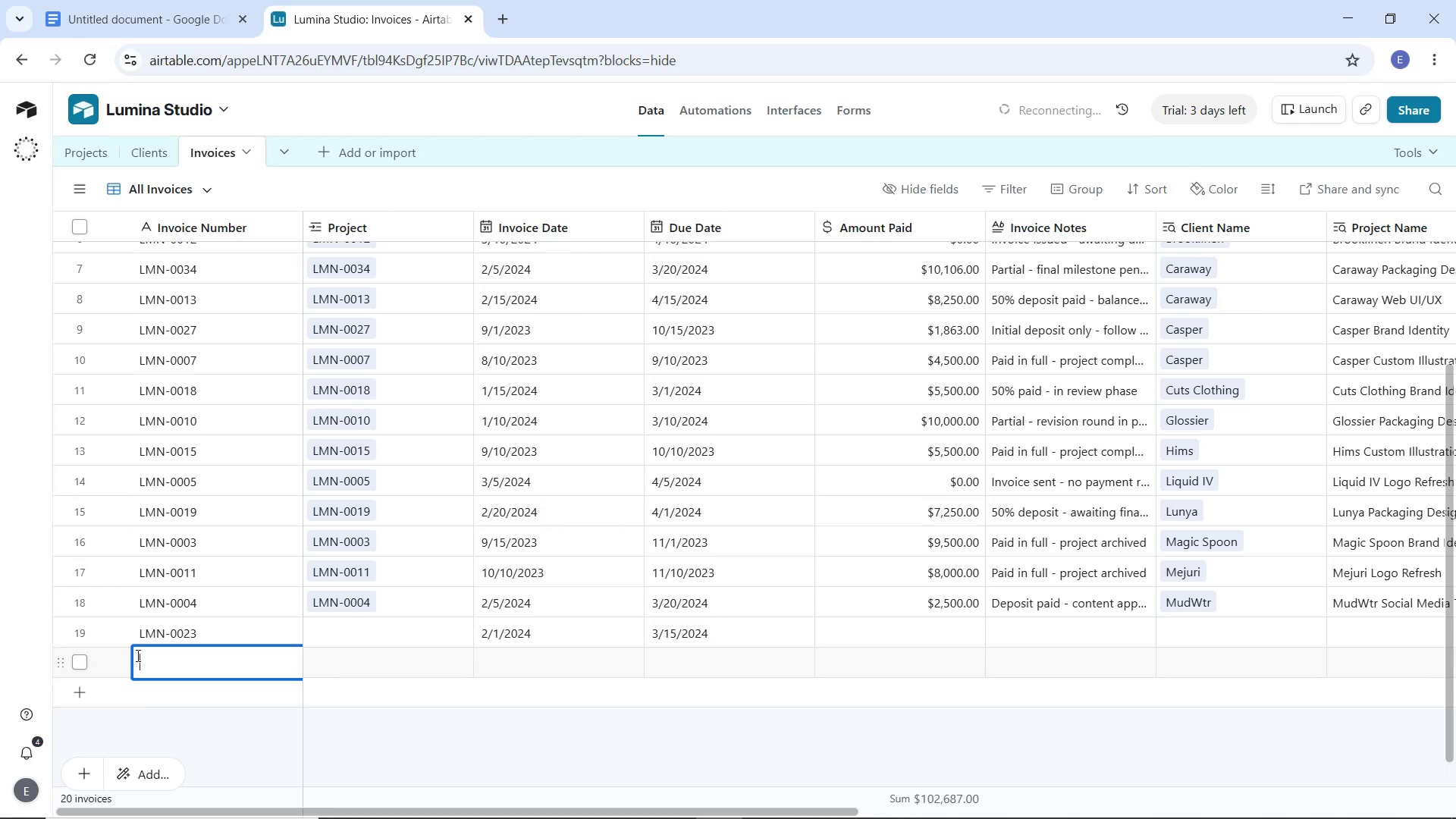 
left_click([135, 657])
 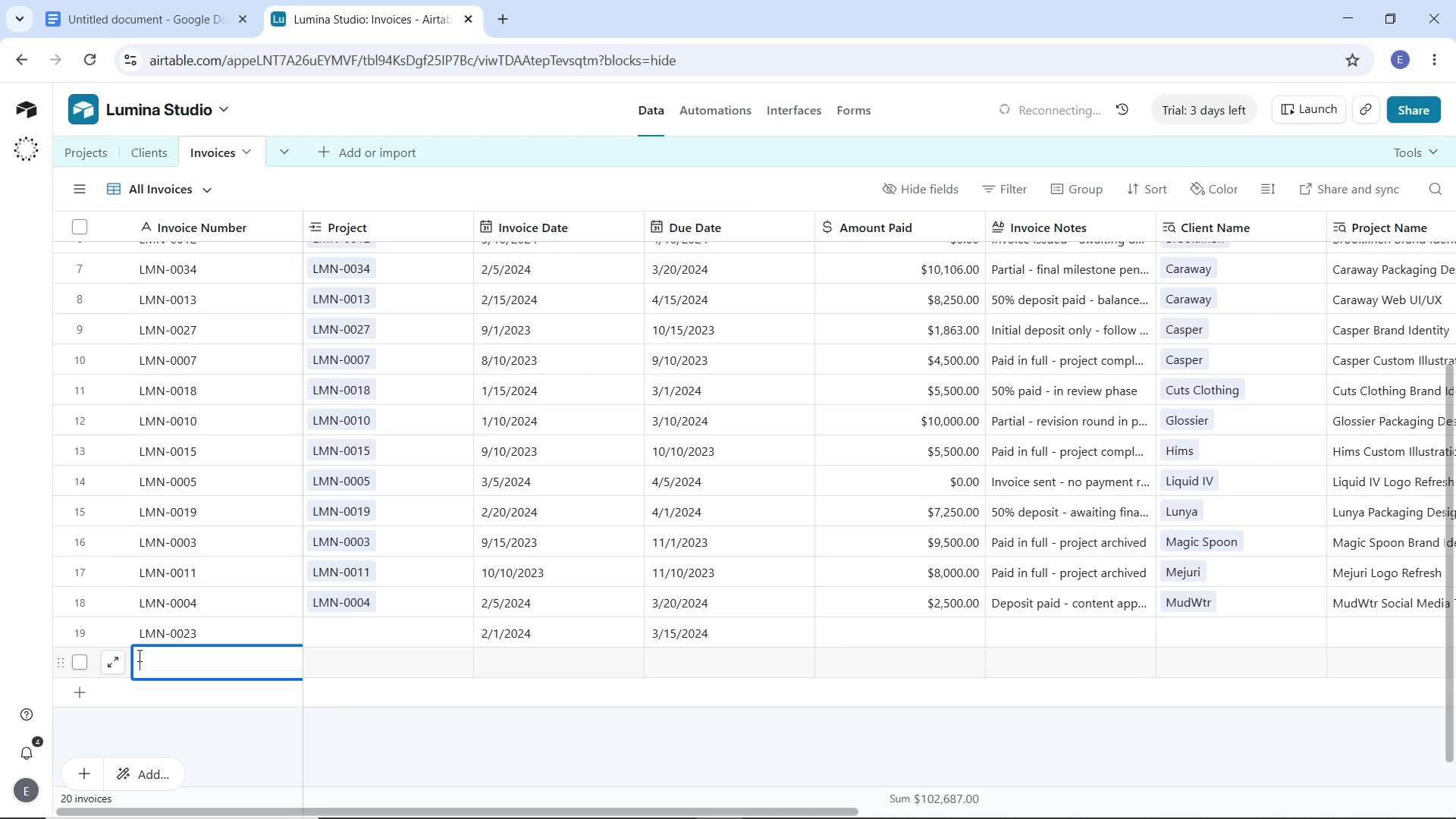 
type(LMN-0001)
 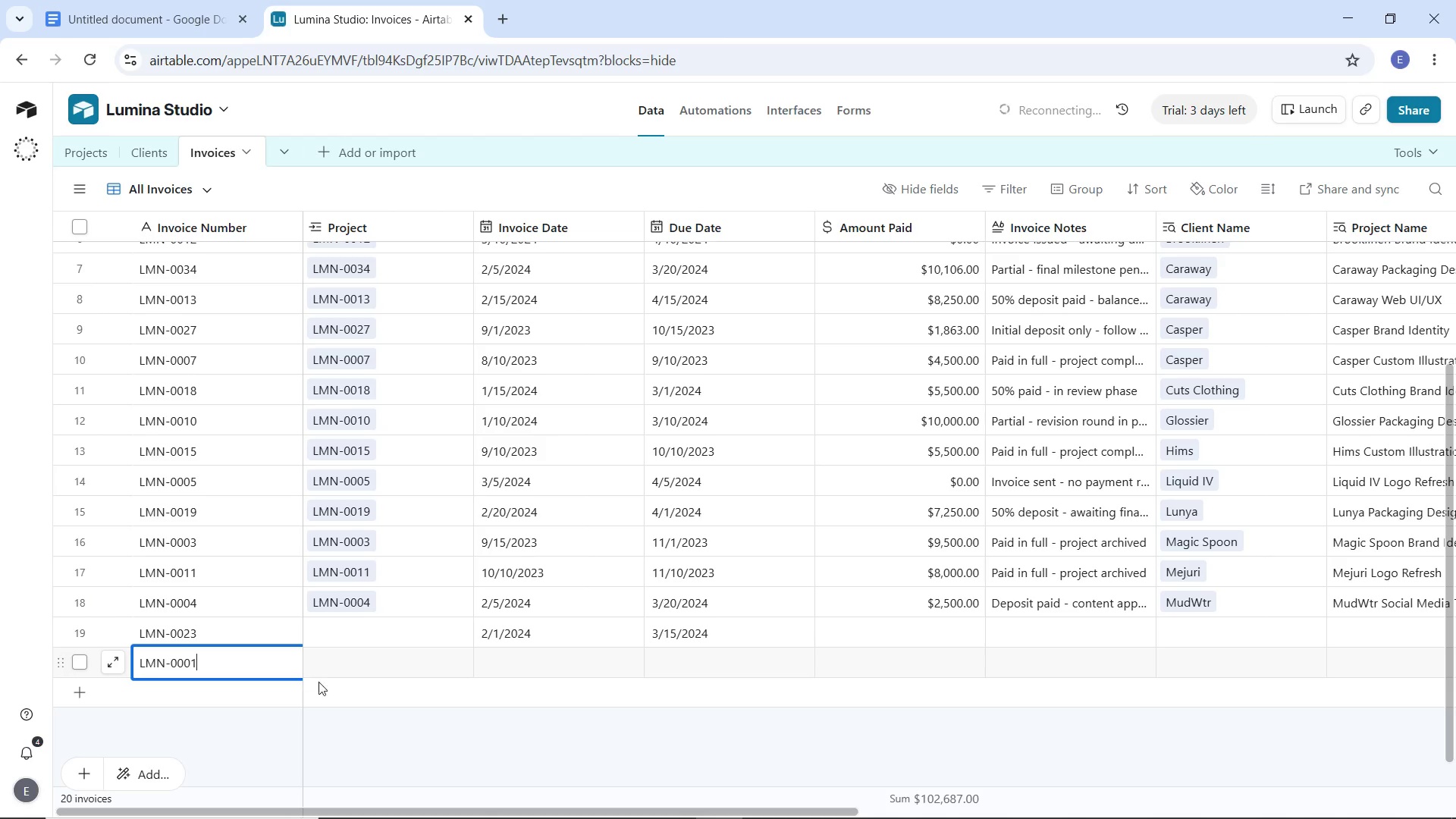 
left_click([423, 729])
 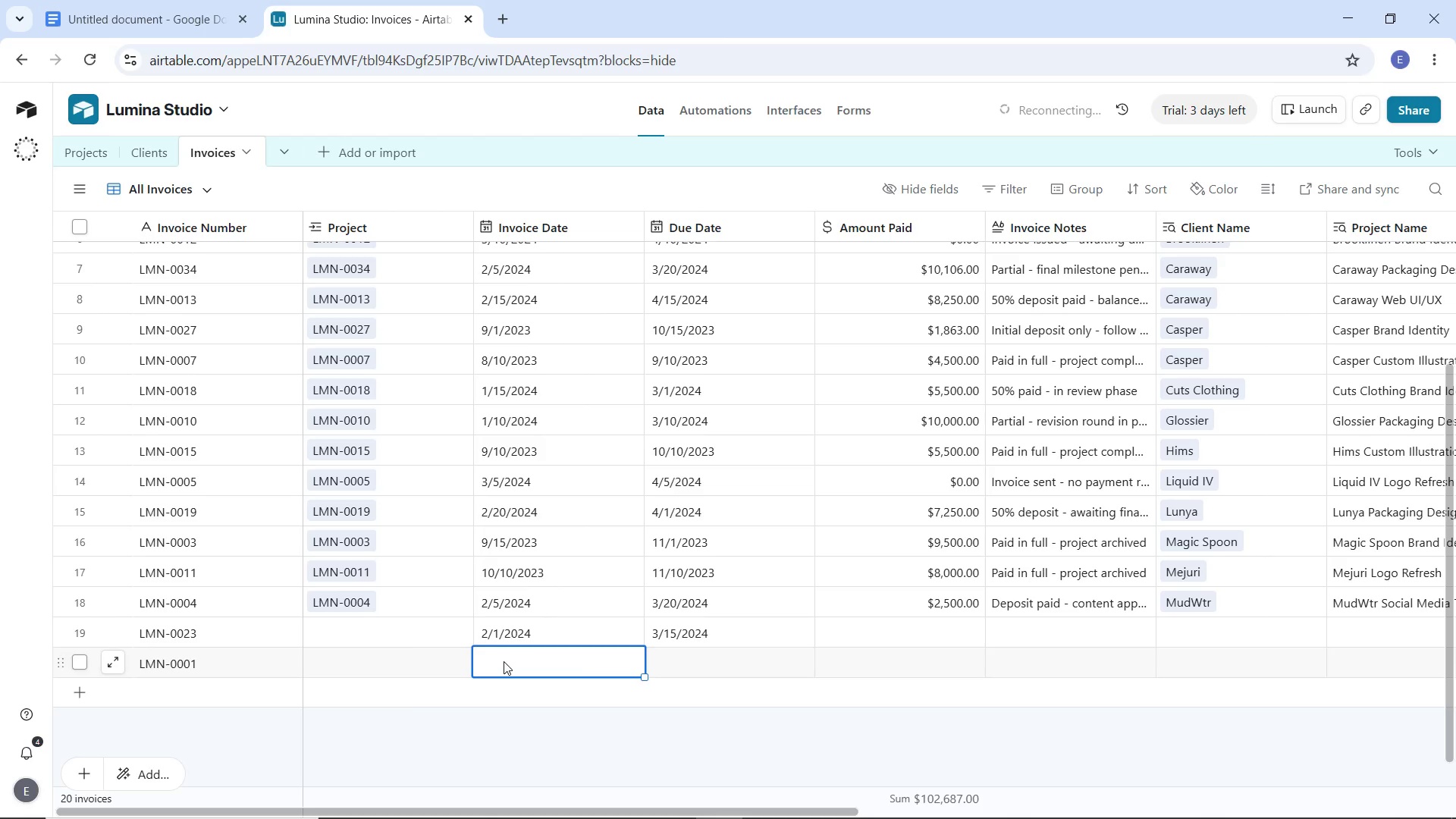 
double_click([504, 661])
 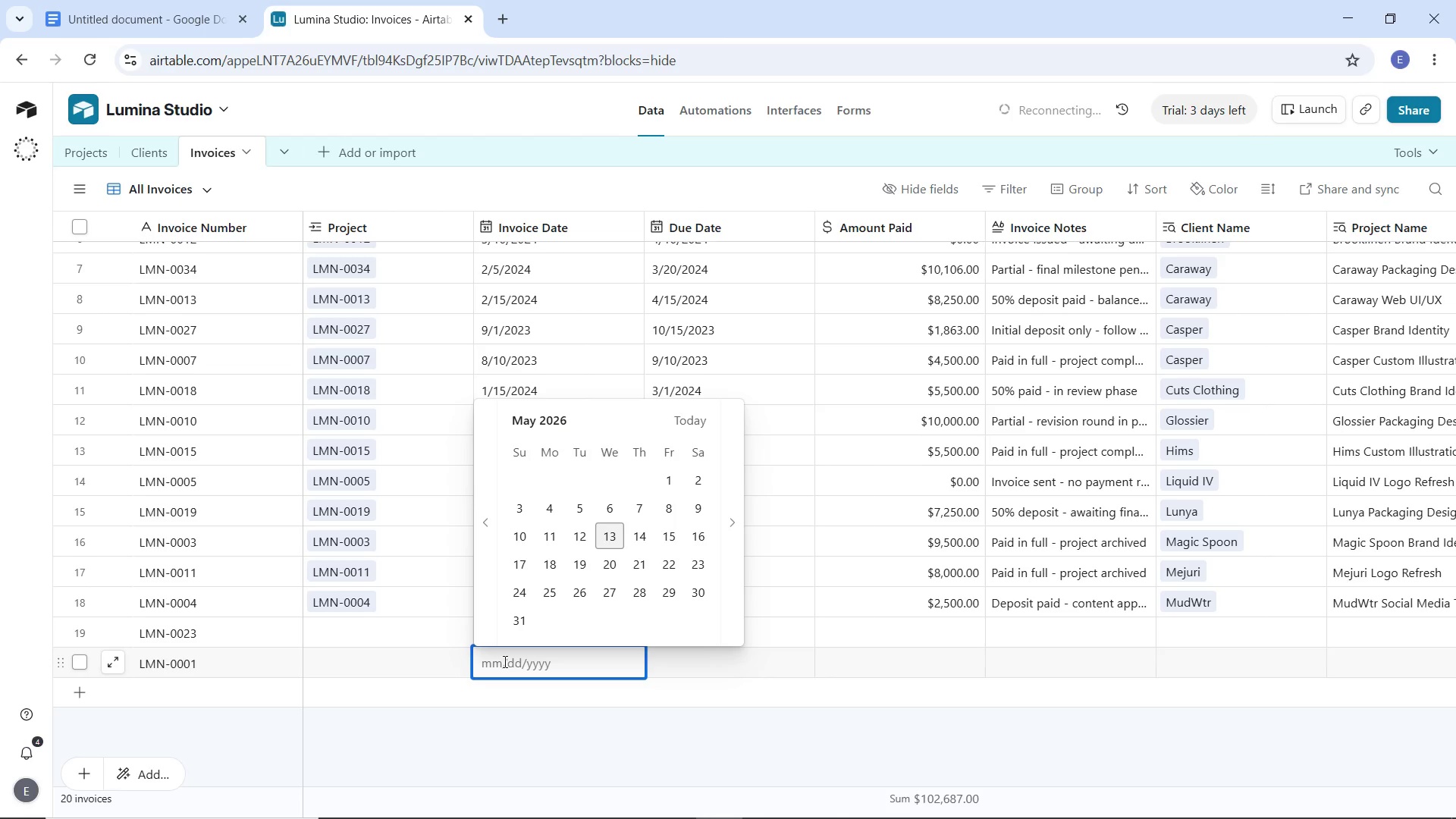 
wait(104.31)
 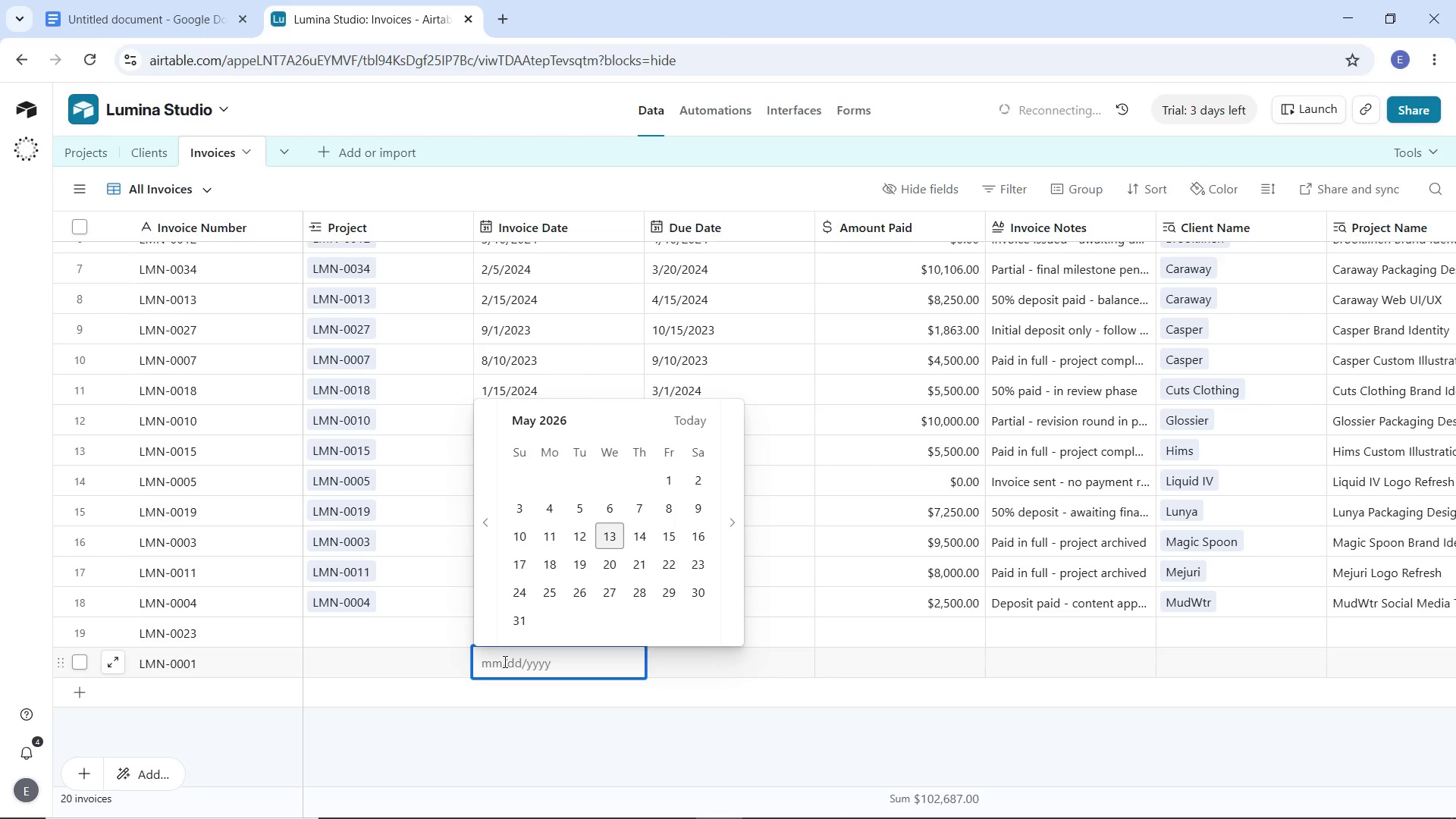 
double_click([477, 547])
 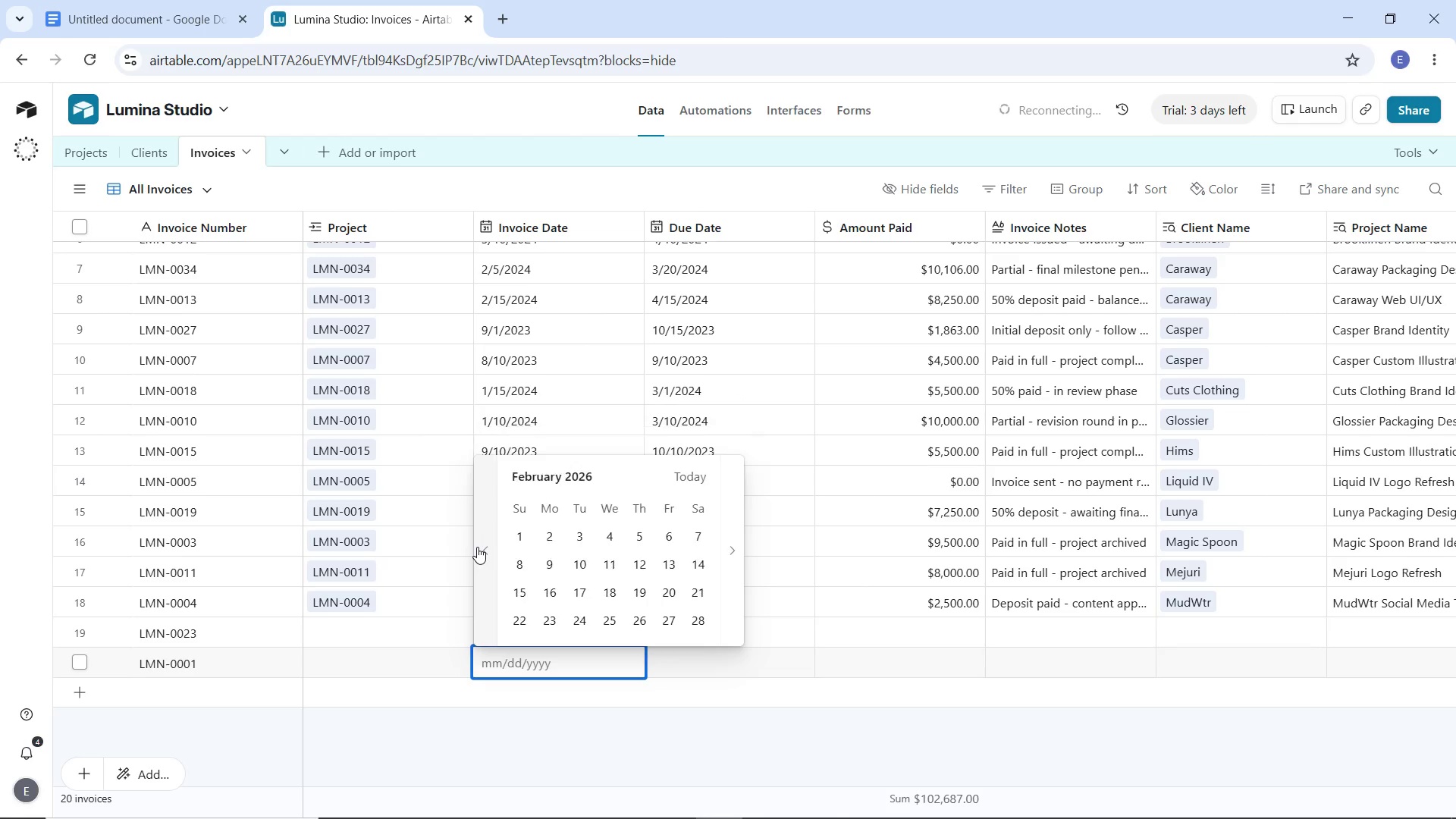 
triple_click([477, 547])
 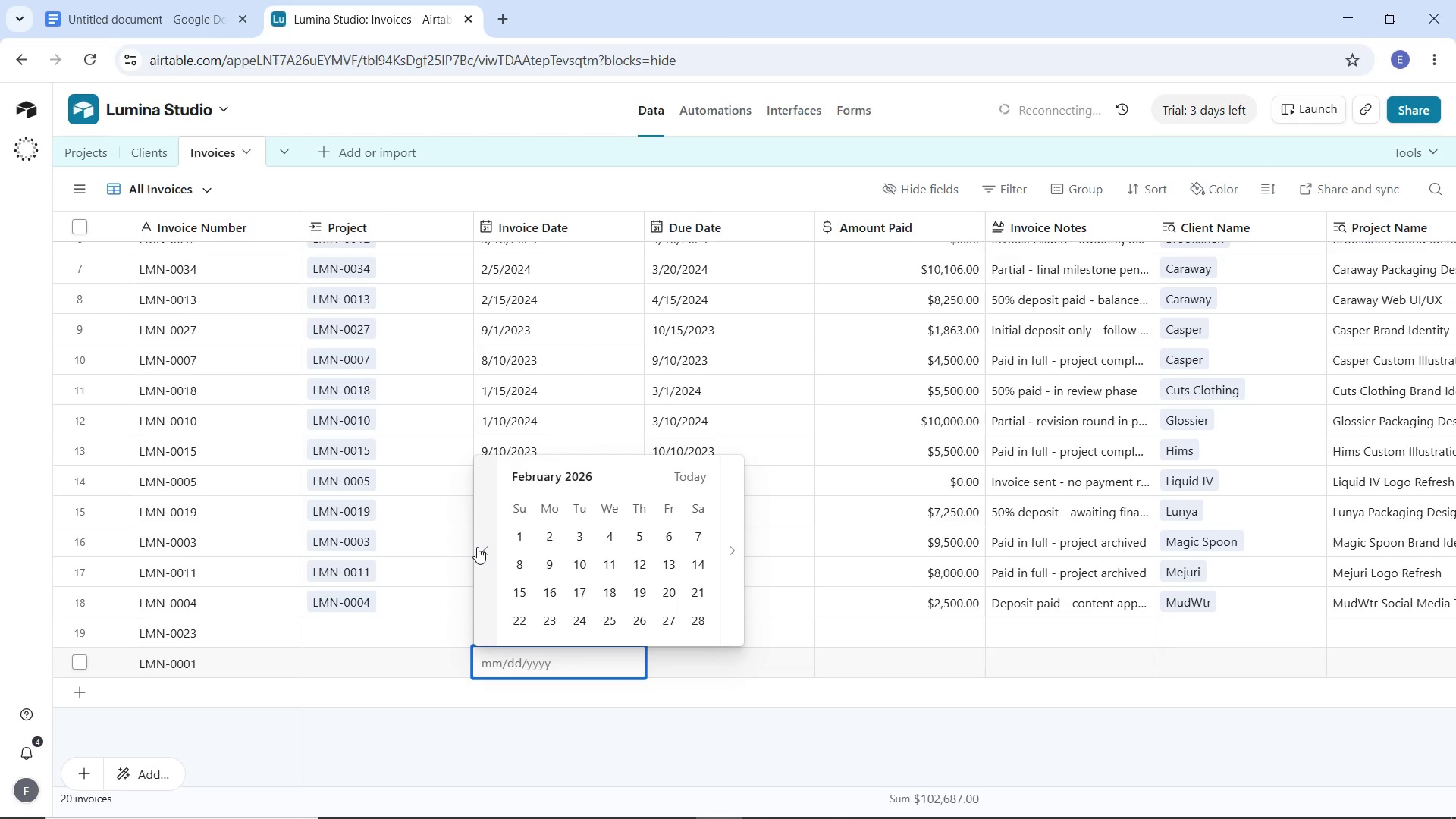 
triple_click([477, 547])
 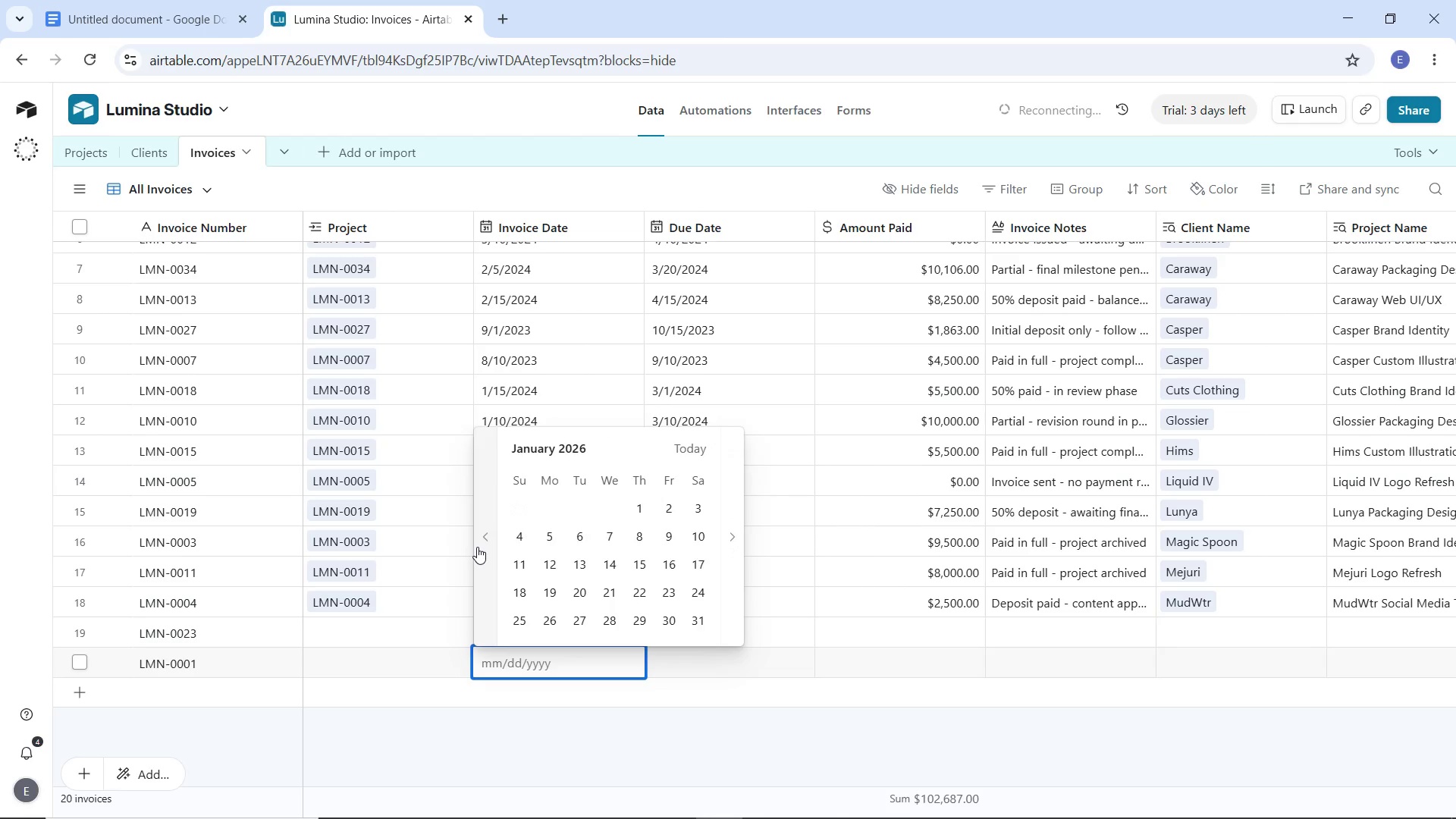 
triple_click([477, 547])
 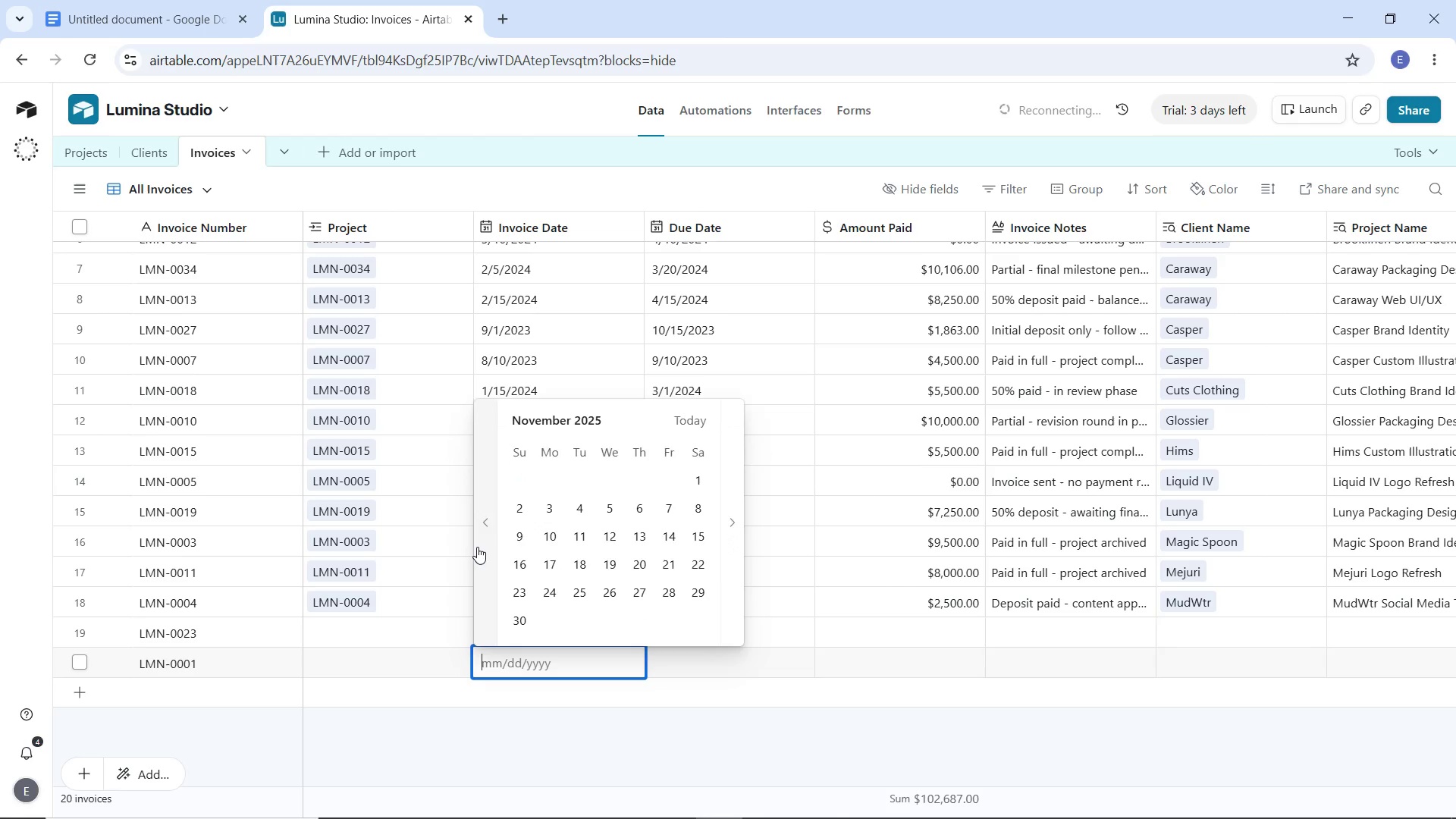 
triple_click([477, 547])
 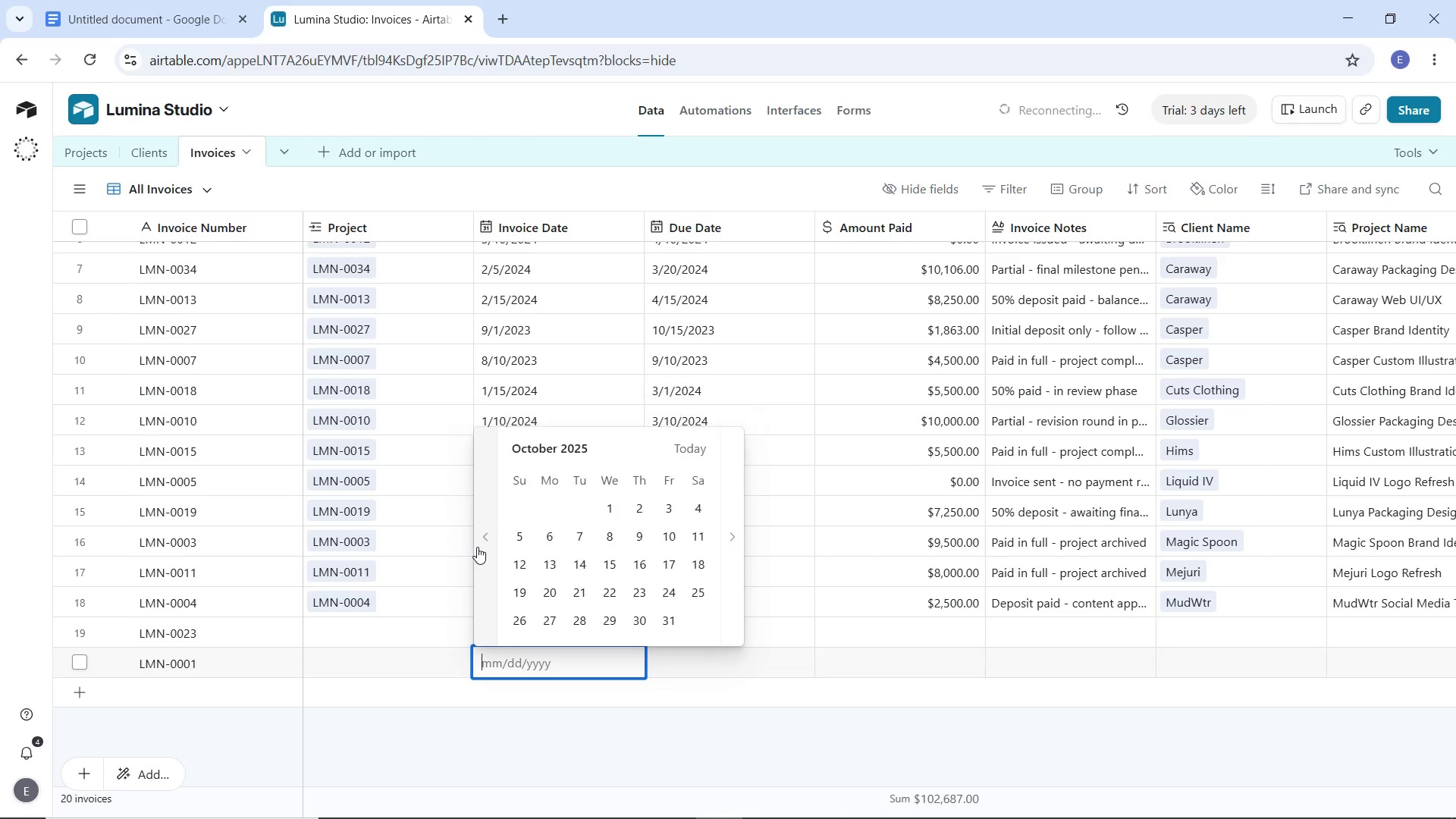 
triple_click([477, 547])
 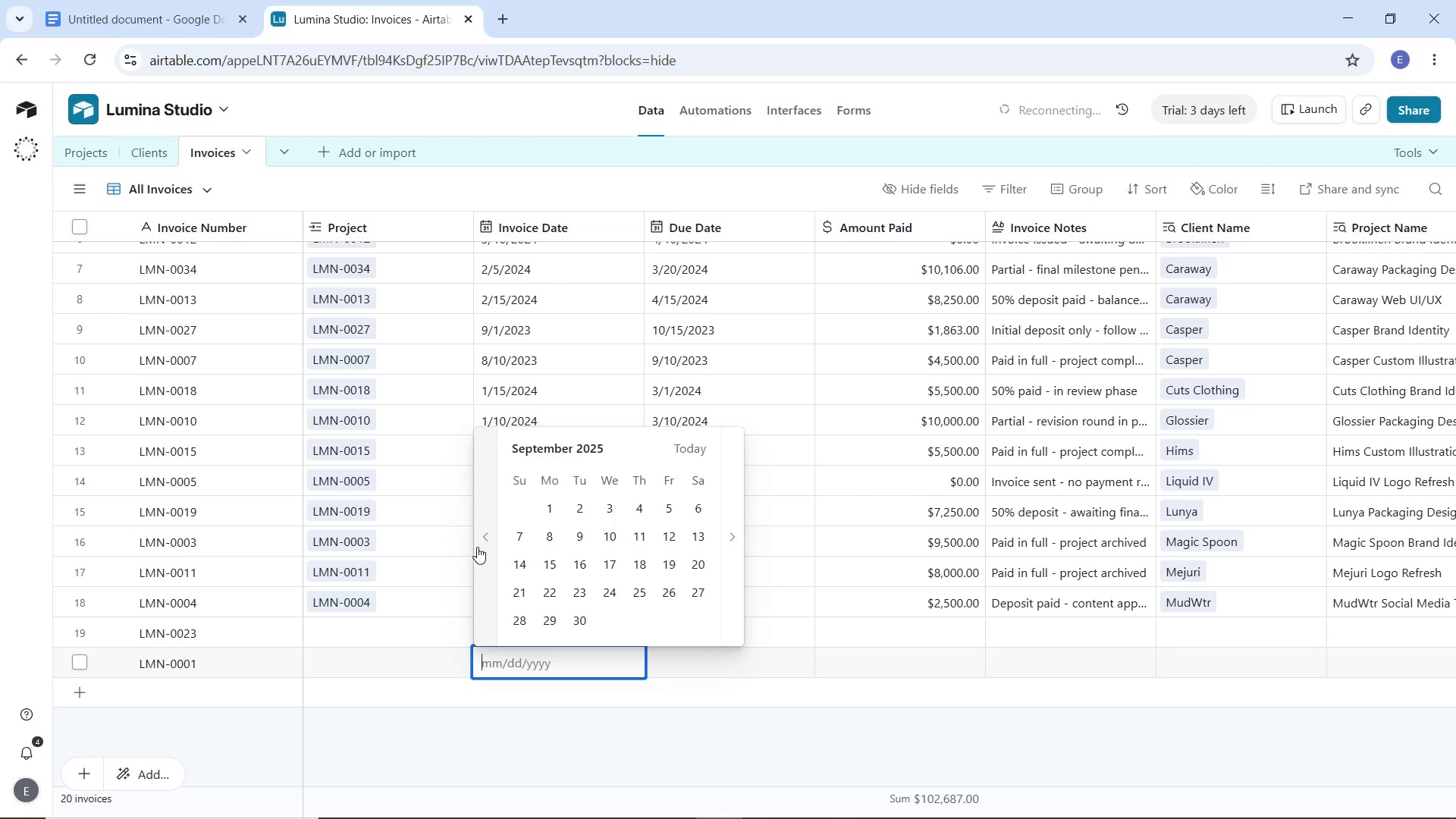 
triple_click([477, 547])
 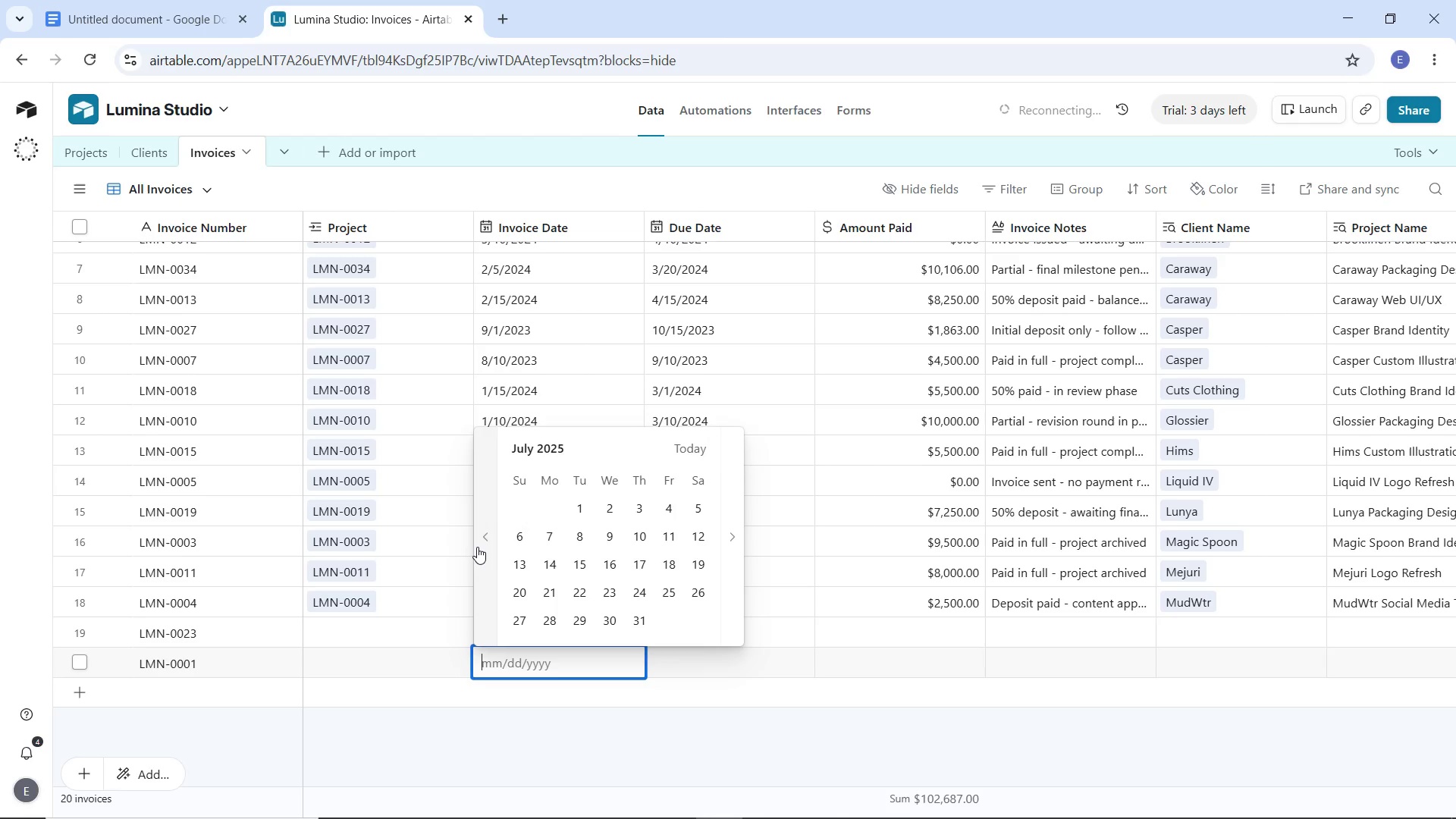 
triple_click([477, 547])
 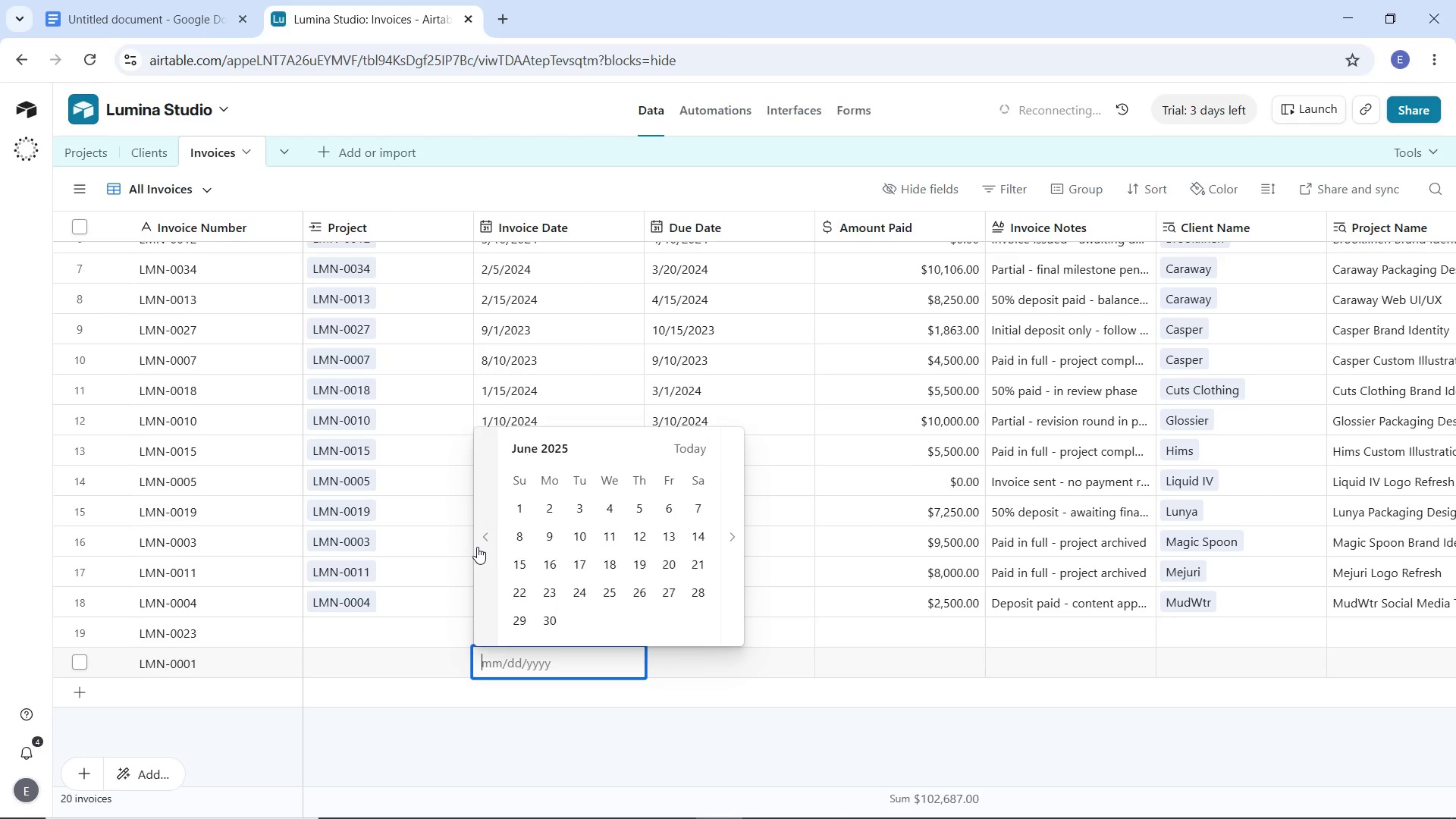 
triple_click([477, 547])
 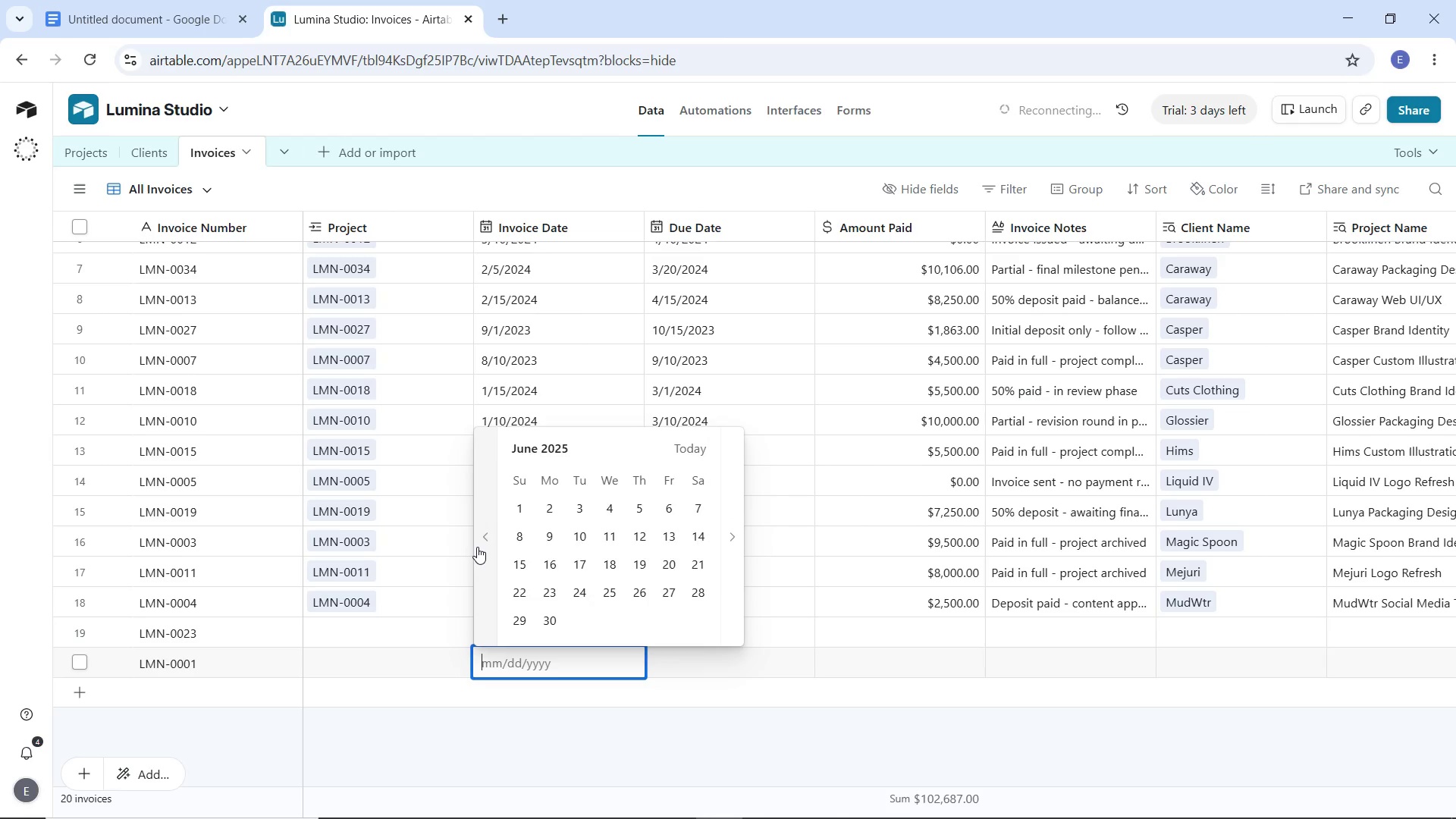 
triple_click([477, 547])
 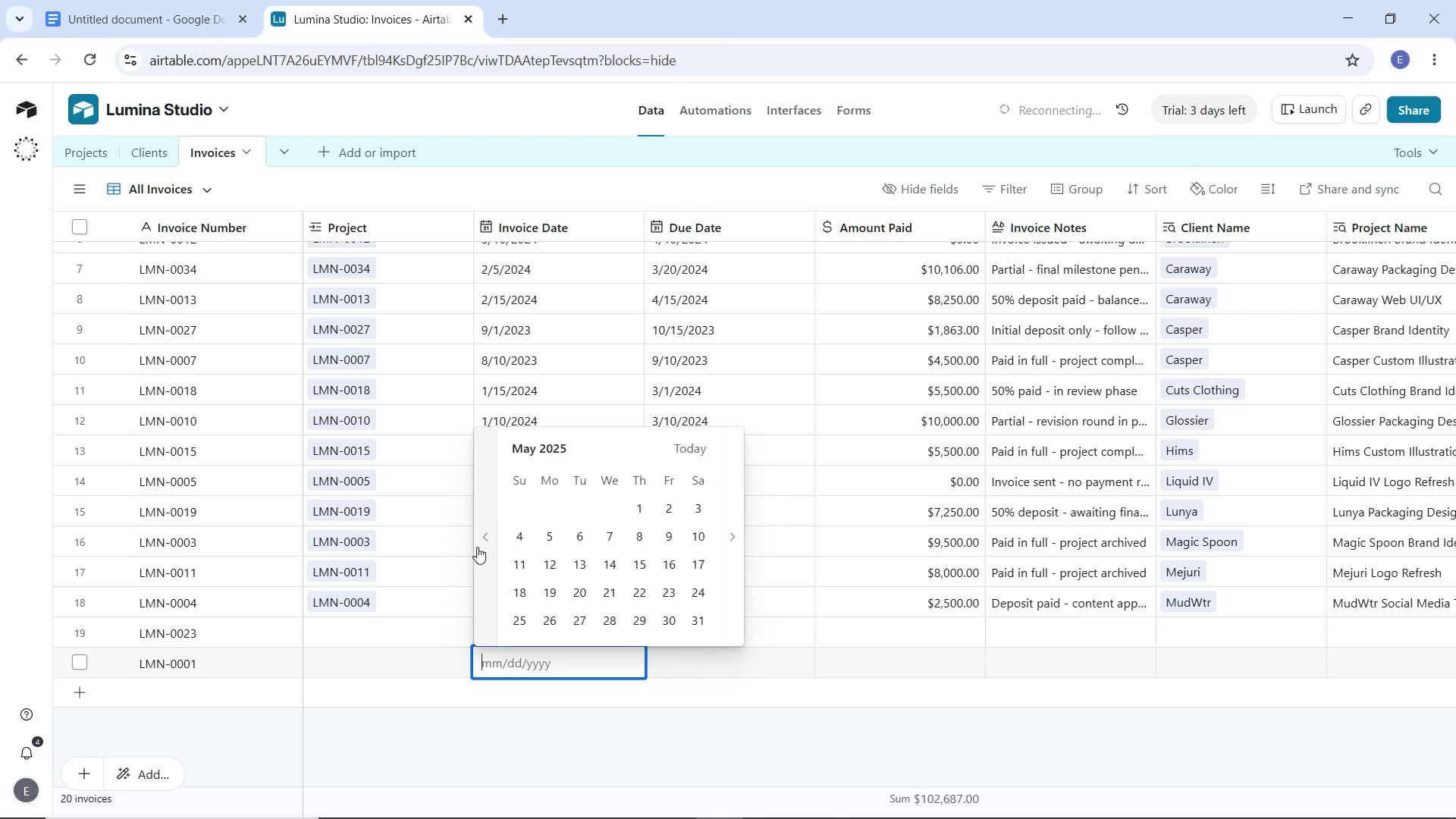 
triple_click([477, 547])
 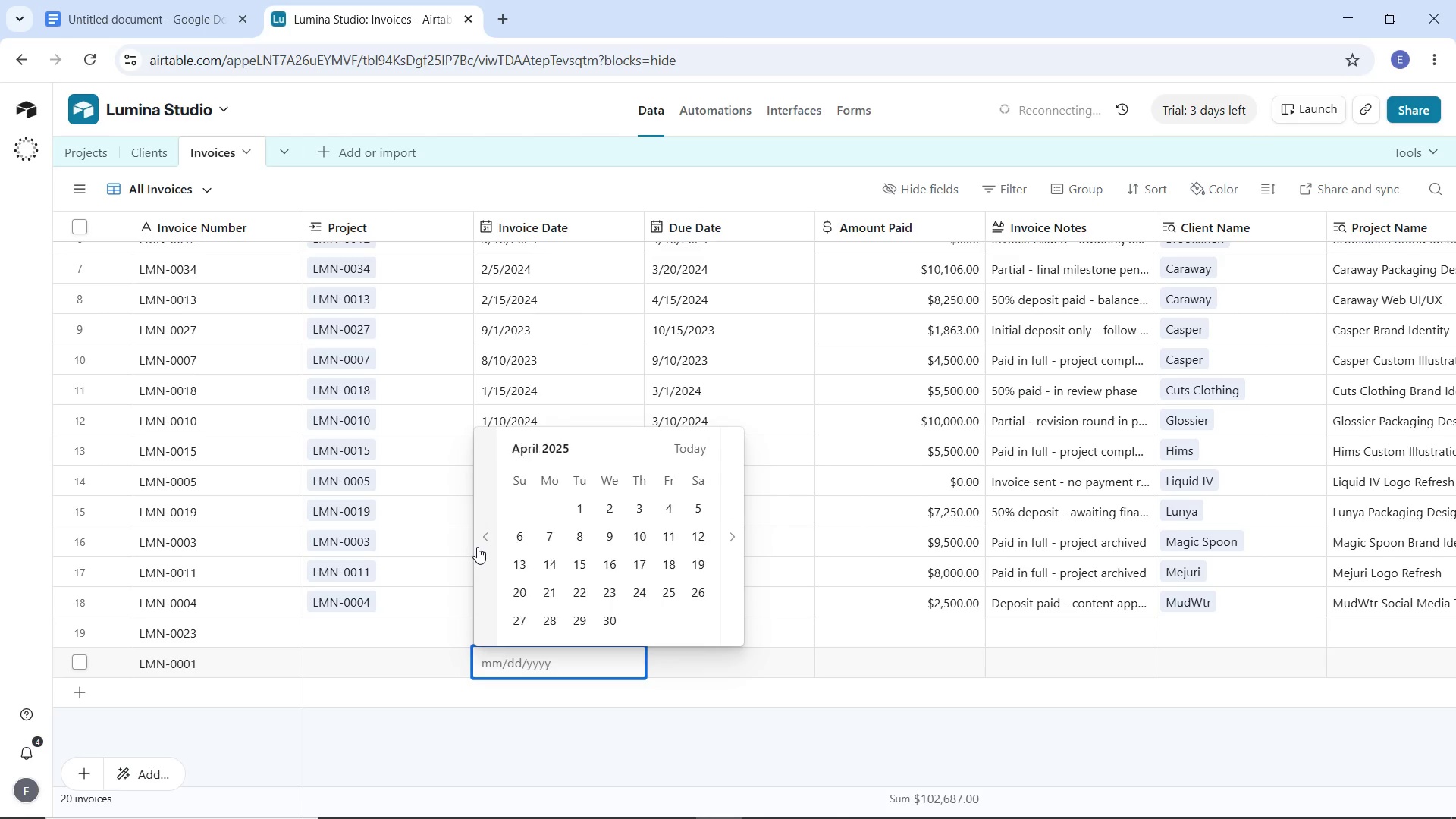 
triple_click([477, 547])
 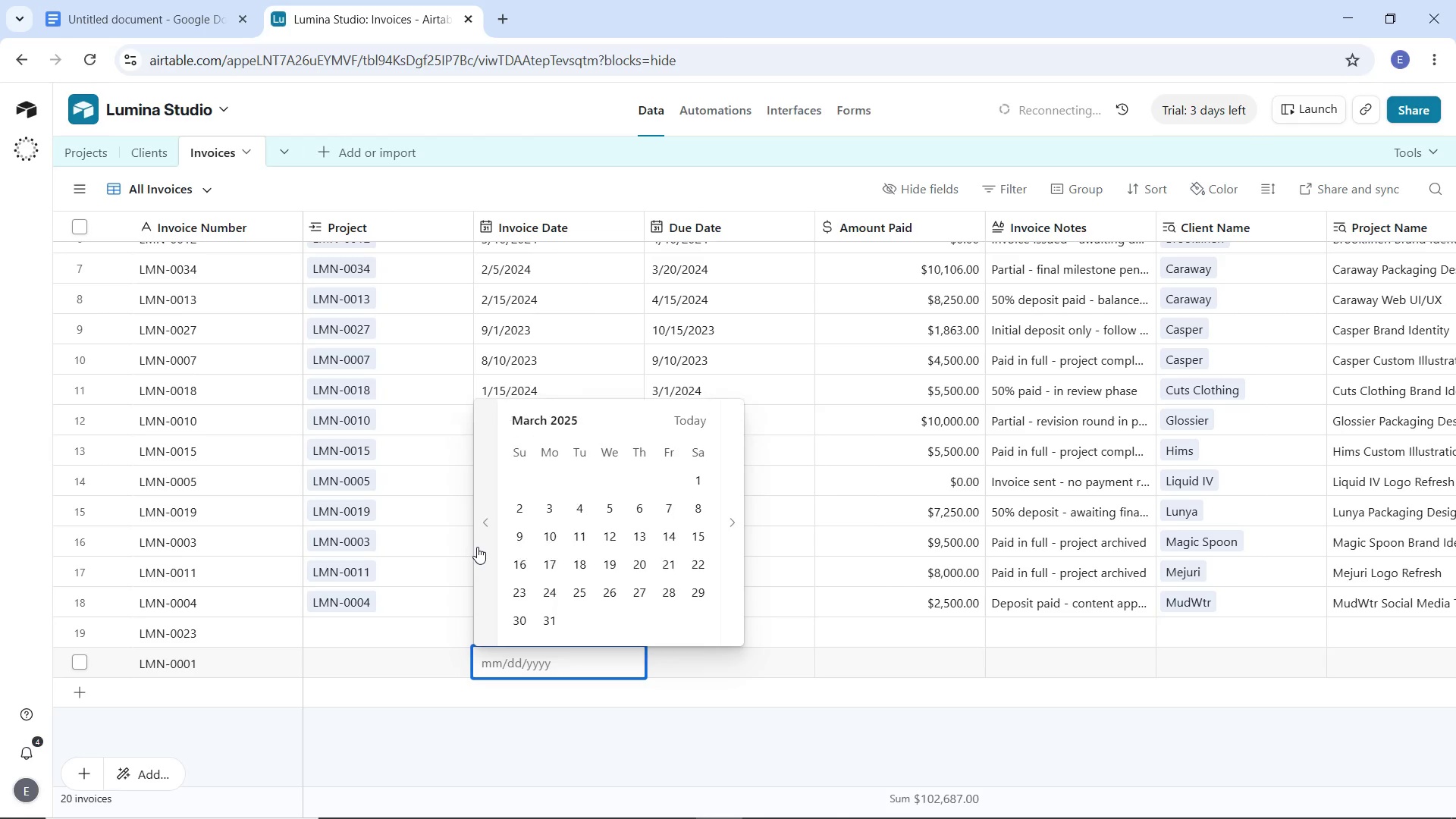 
triple_click([477, 547])
 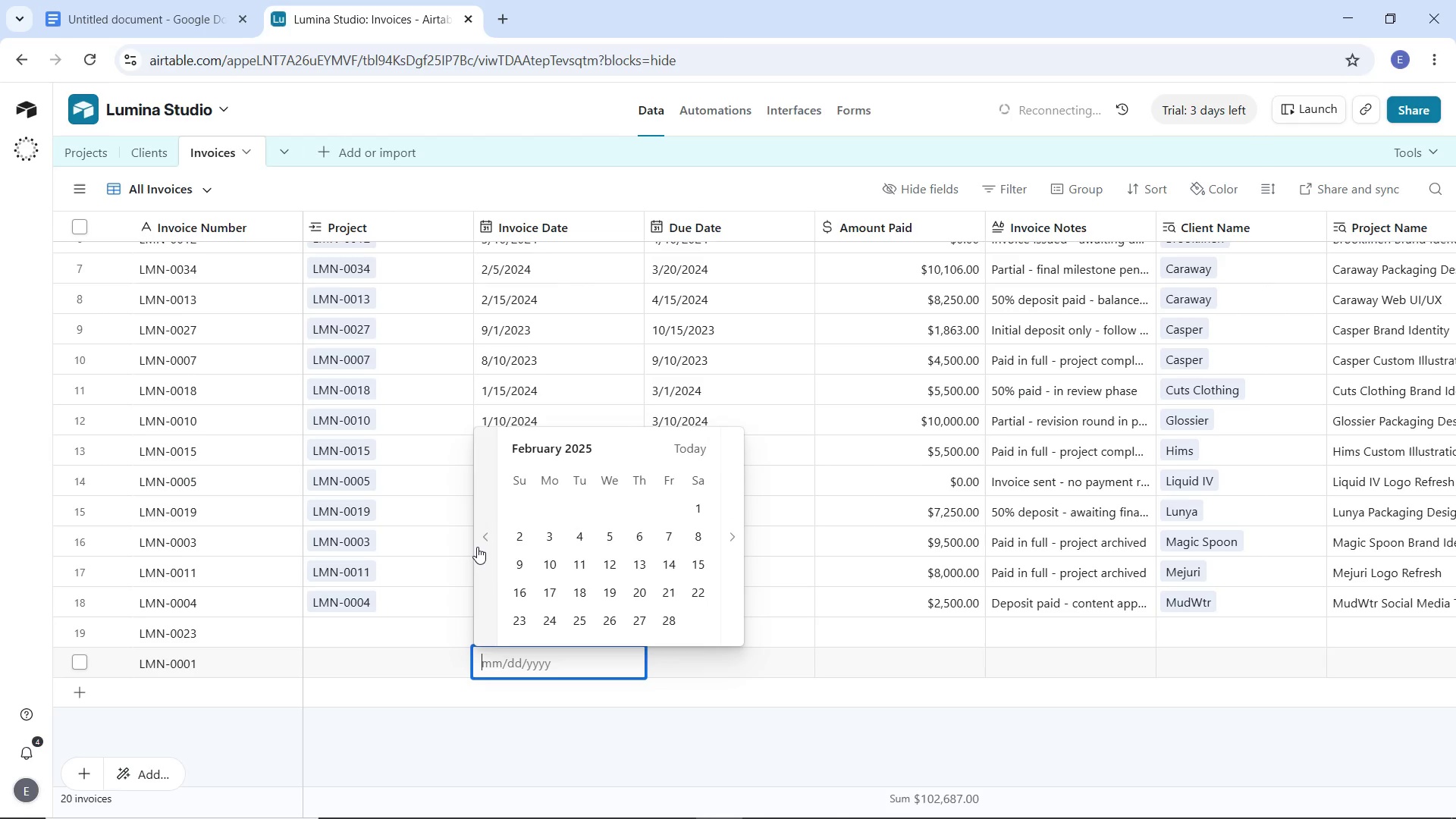 
triple_click([477, 547])
 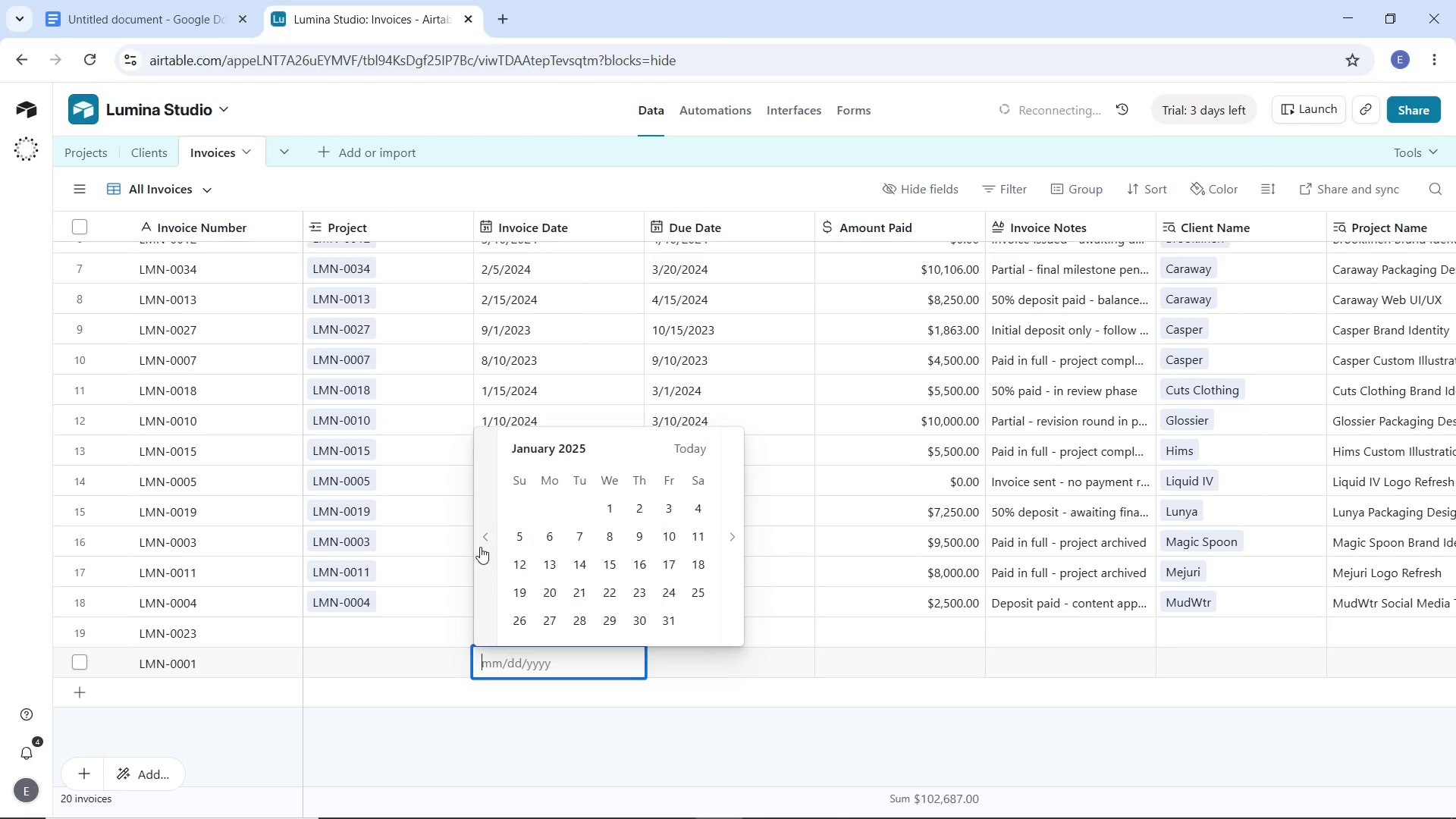 
triple_click([480, 547])
 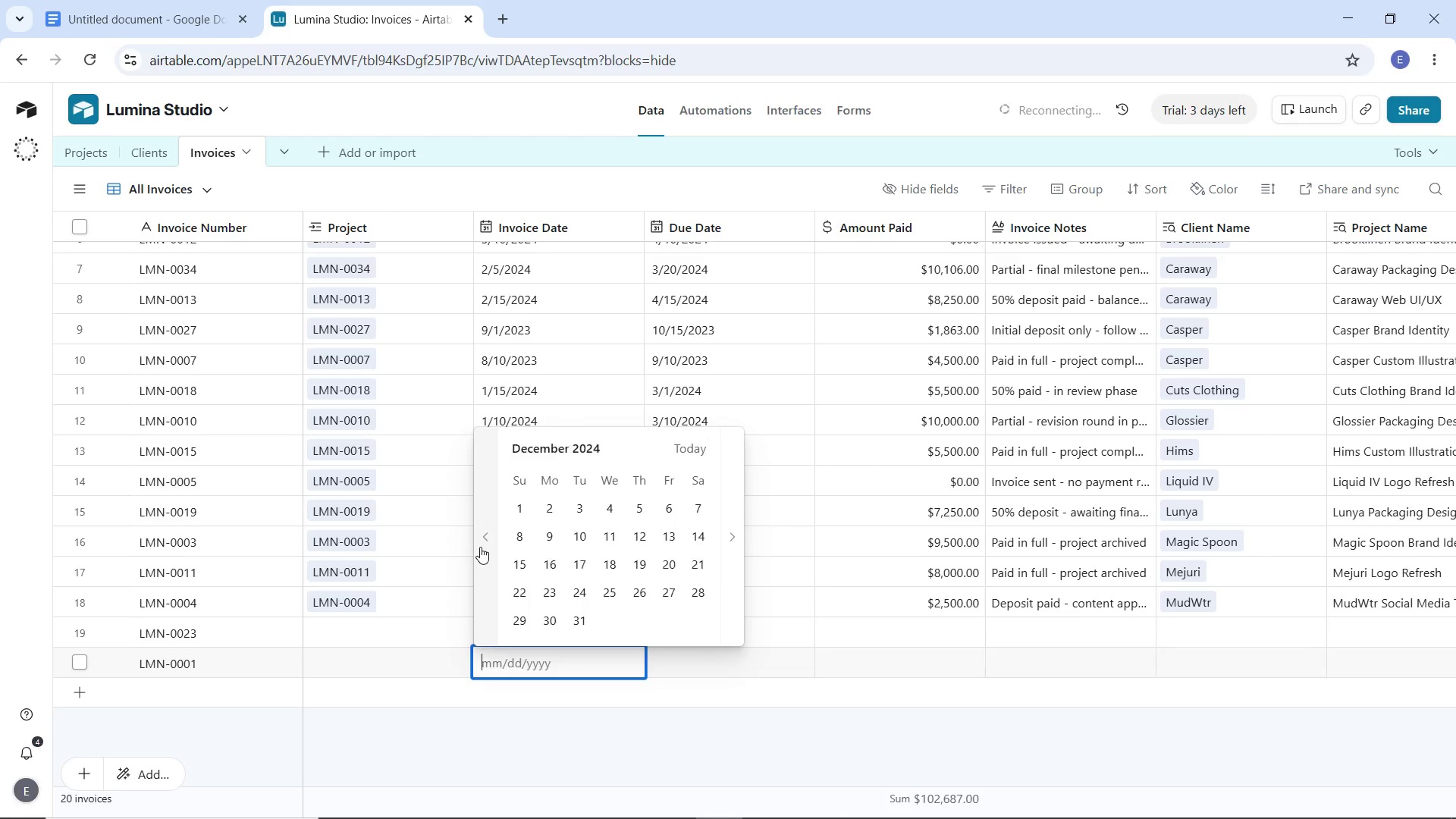 
triple_click([480, 547])
 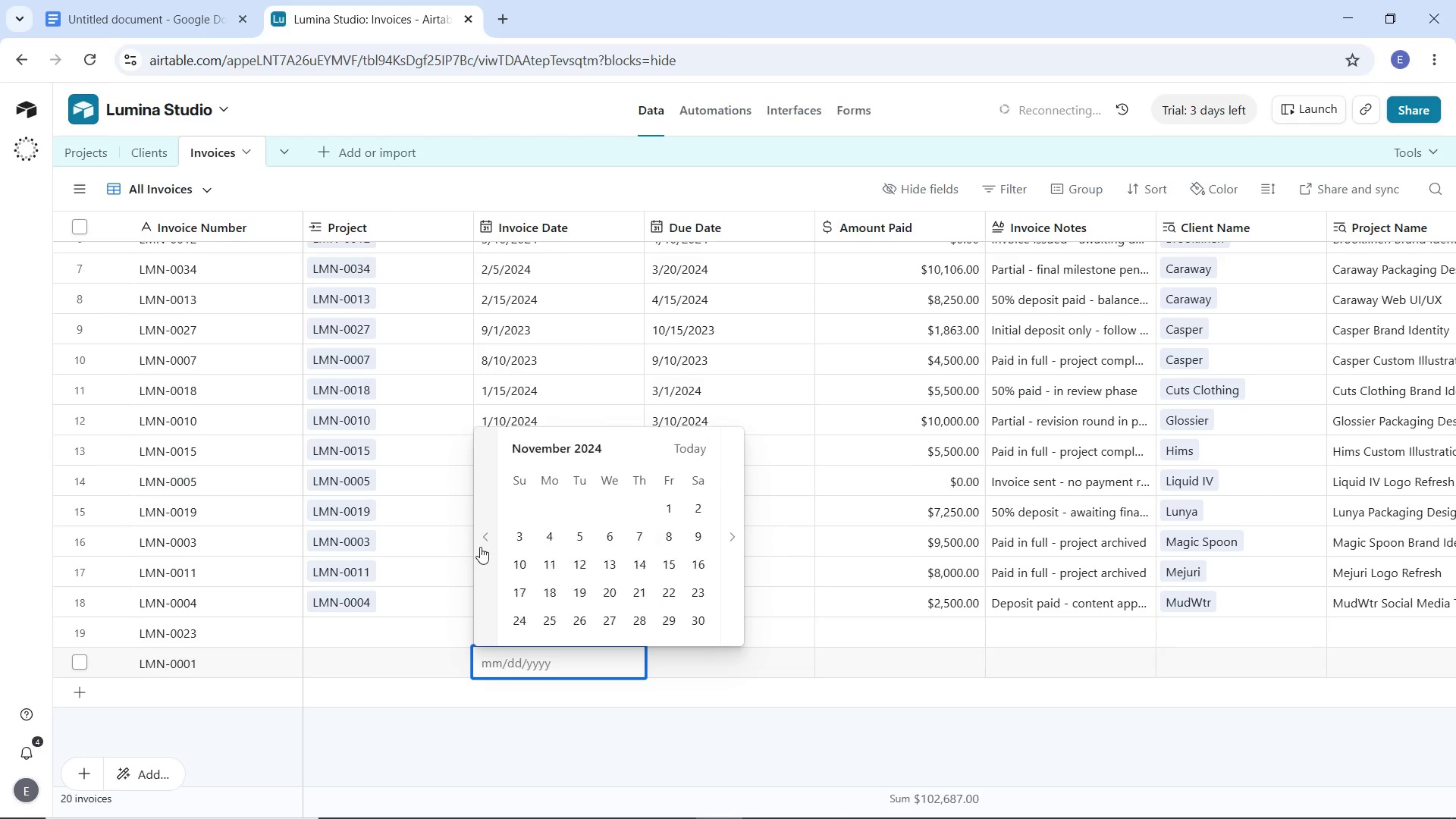 
triple_click([480, 547])
 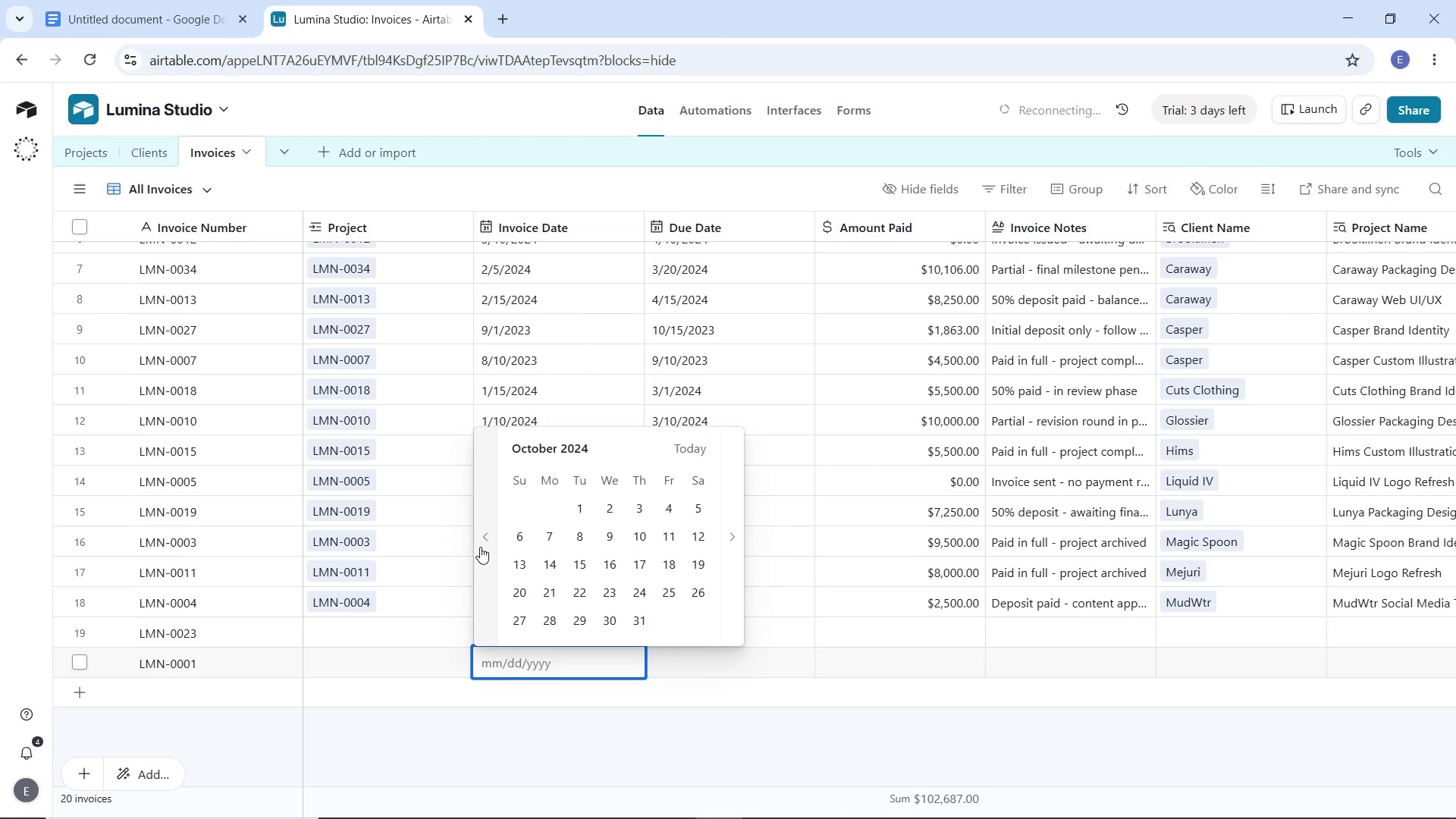 
triple_click([480, 547])
 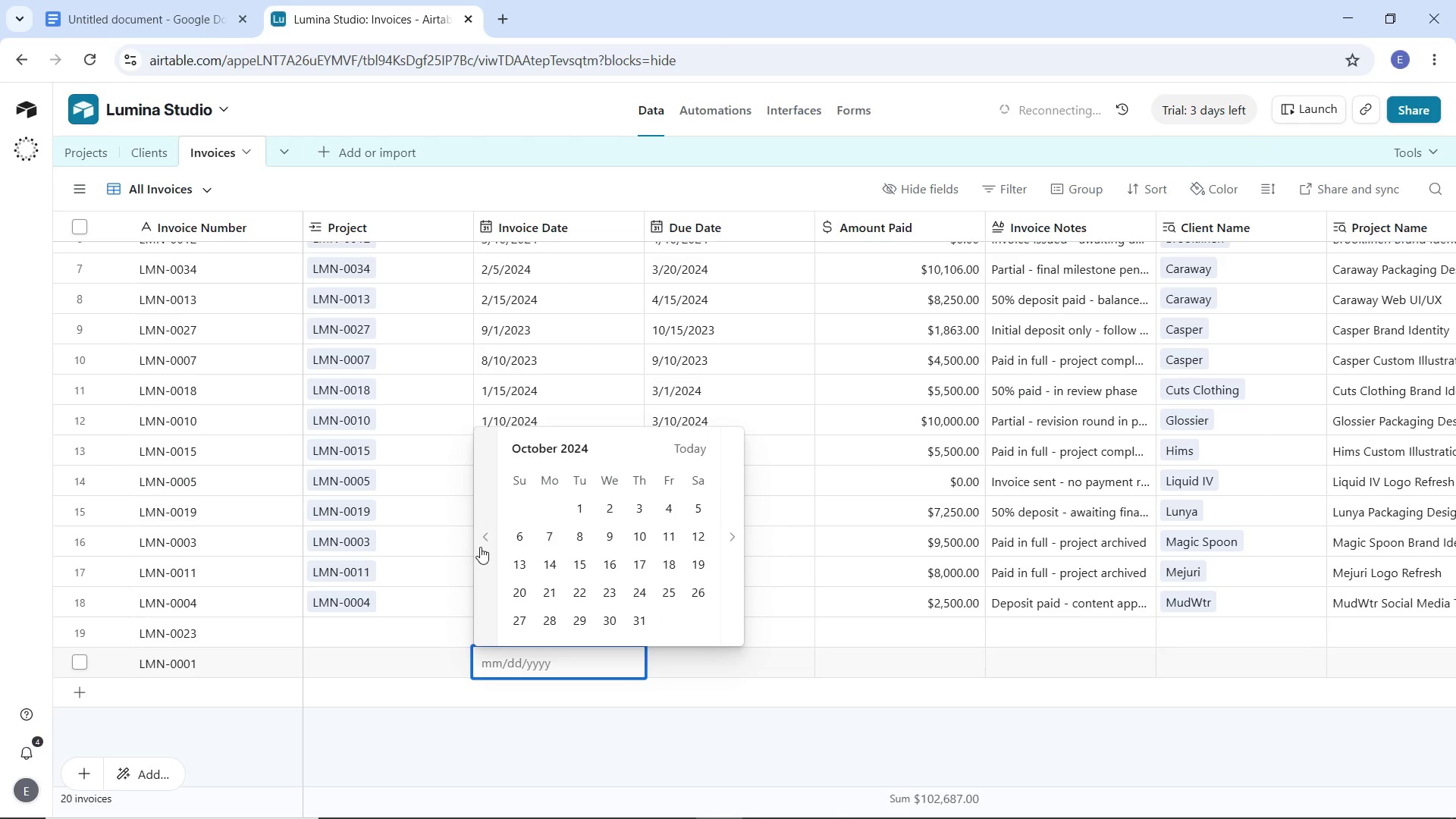 
triple_click([480, 547])
 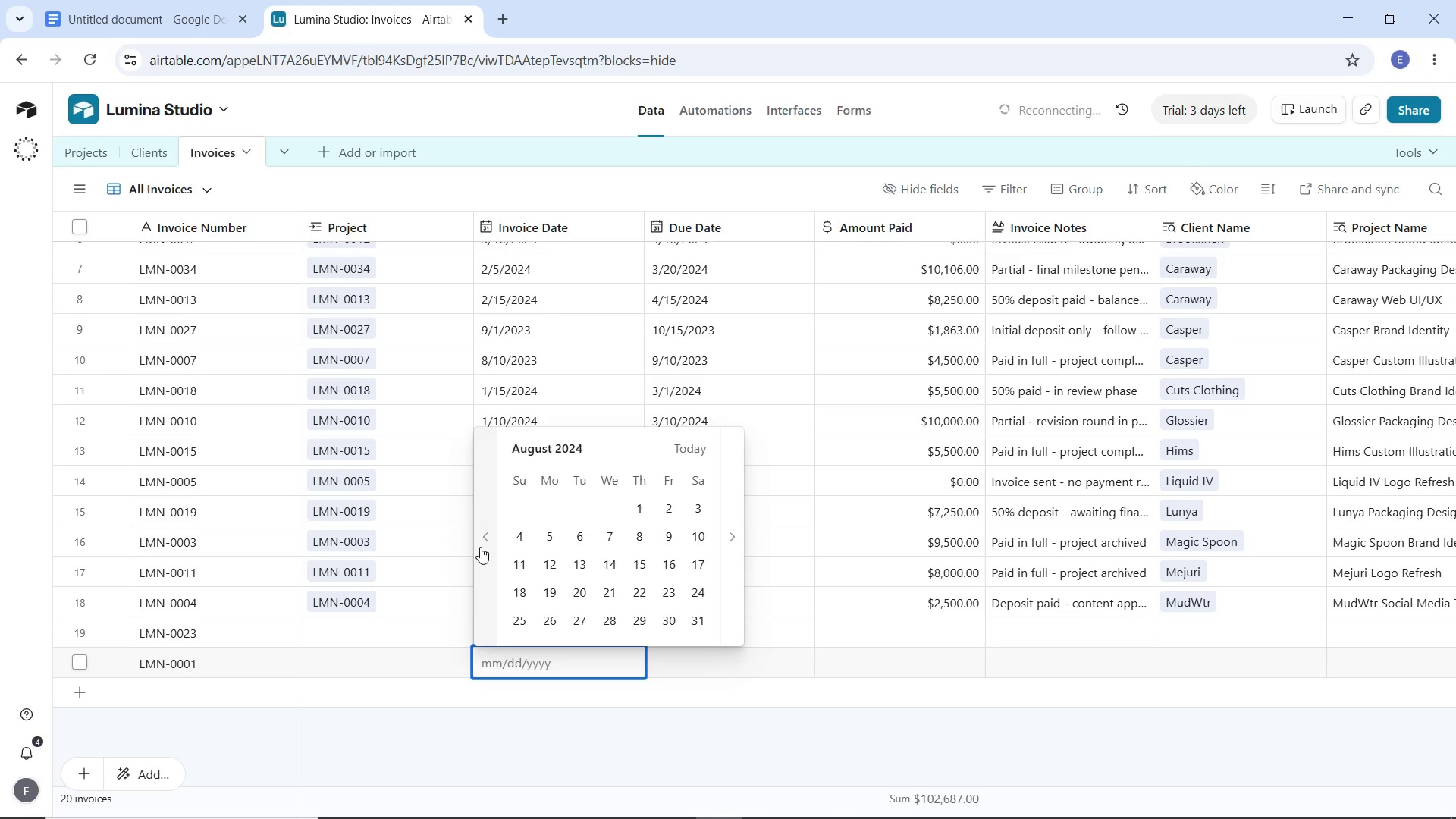 
triple_click([480, 547])
 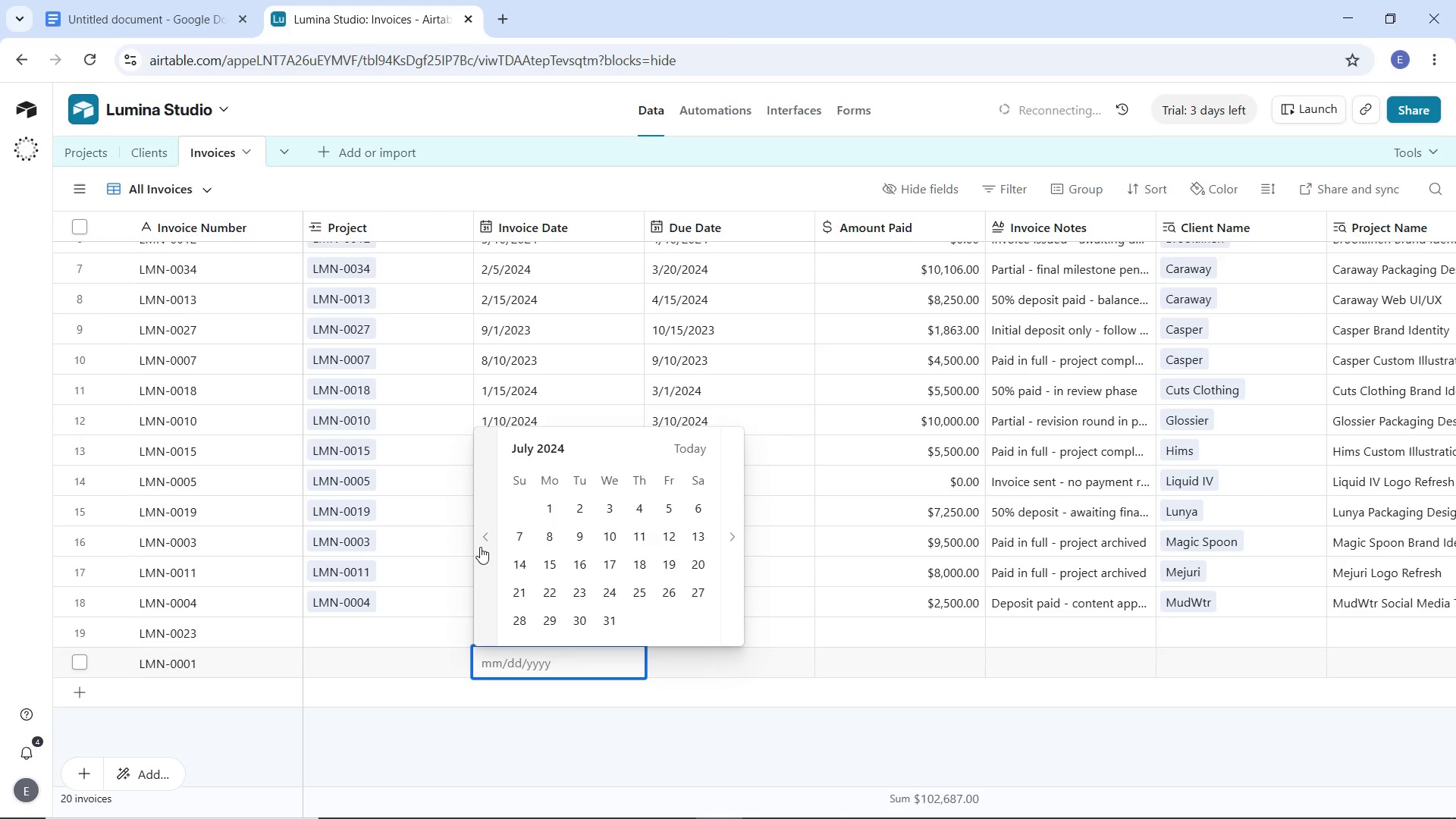 
triple_click([480, 547])
 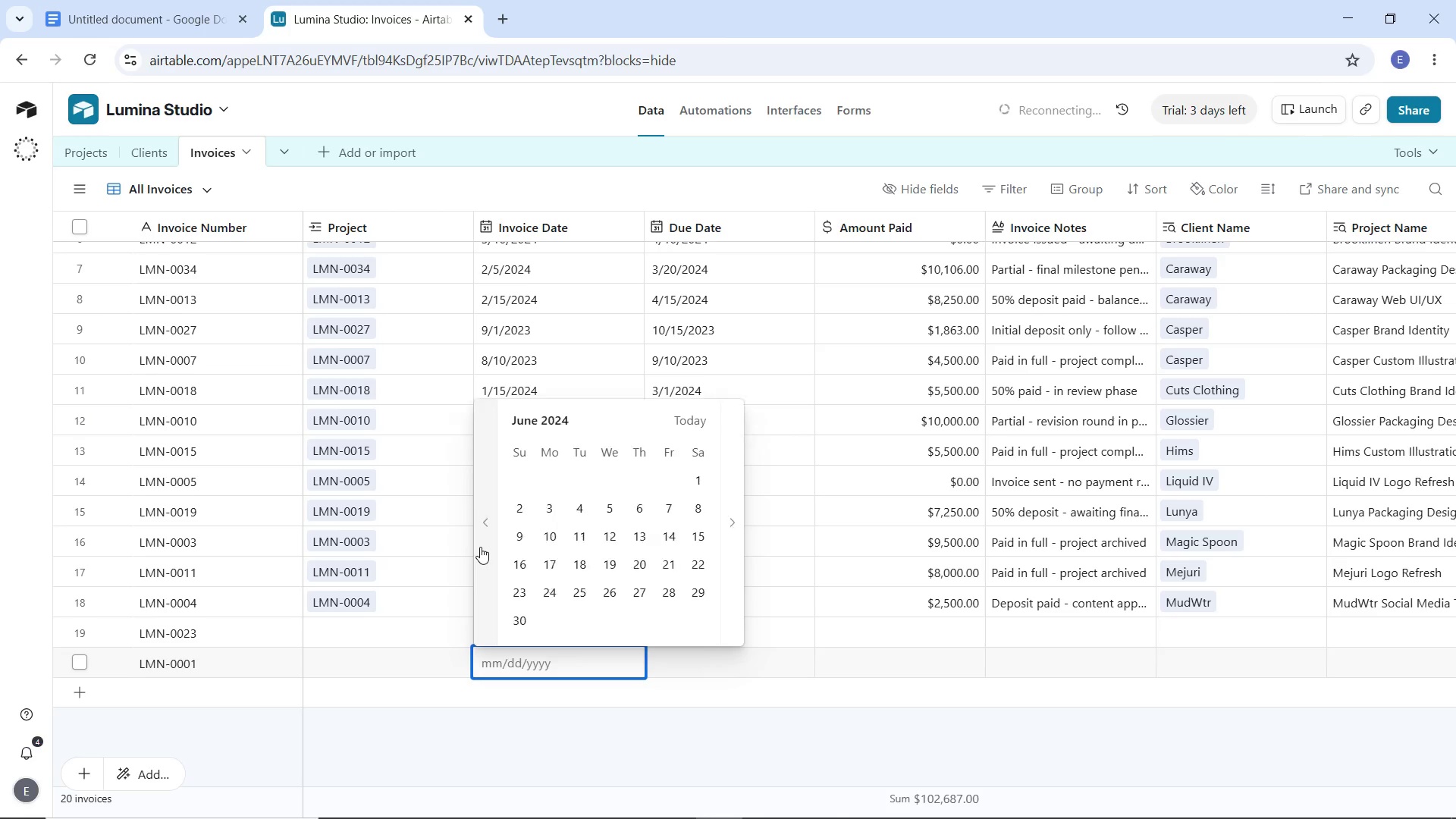 
triple_click([480, 547])
 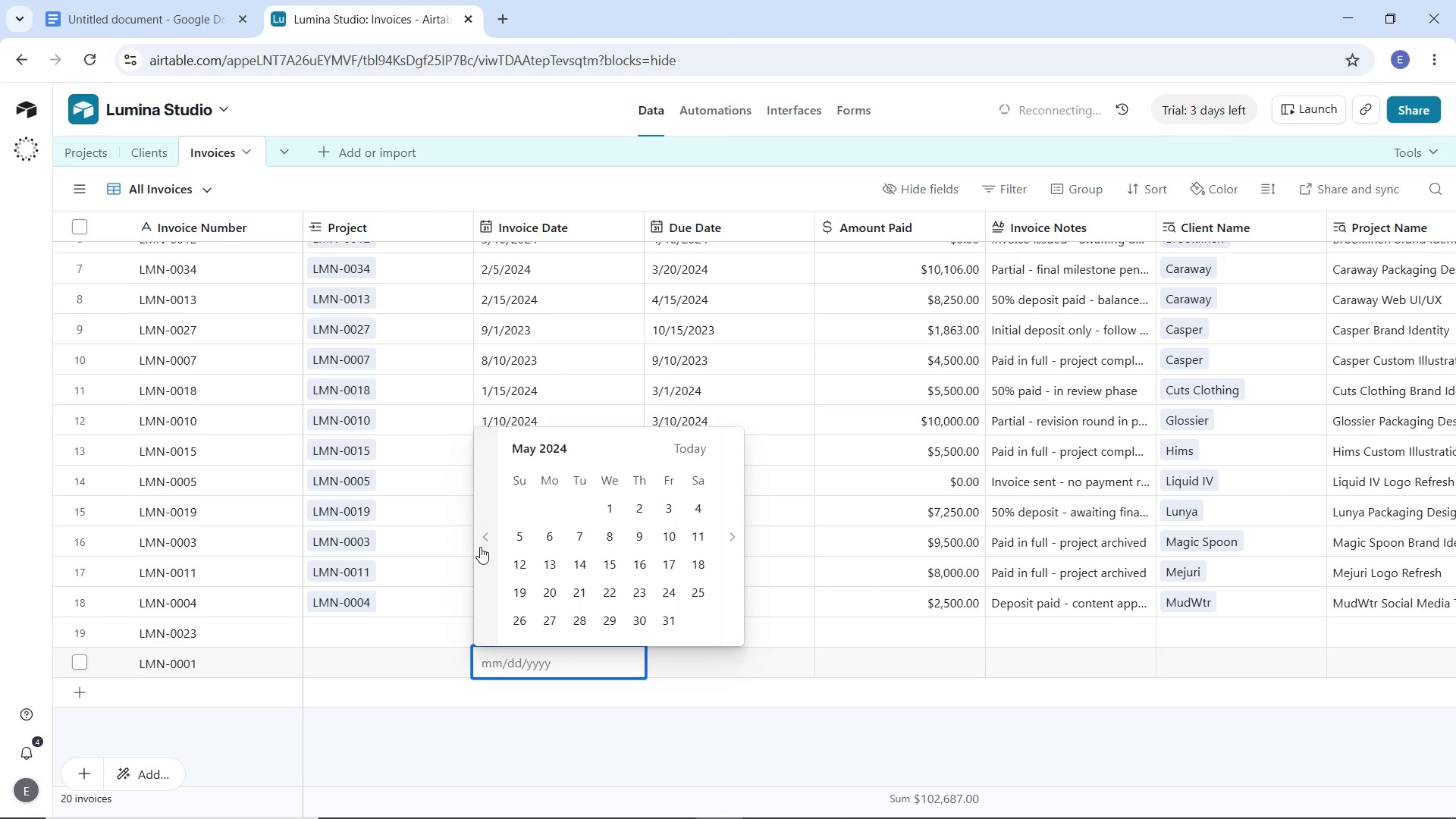 
triple_click([480, 547])
 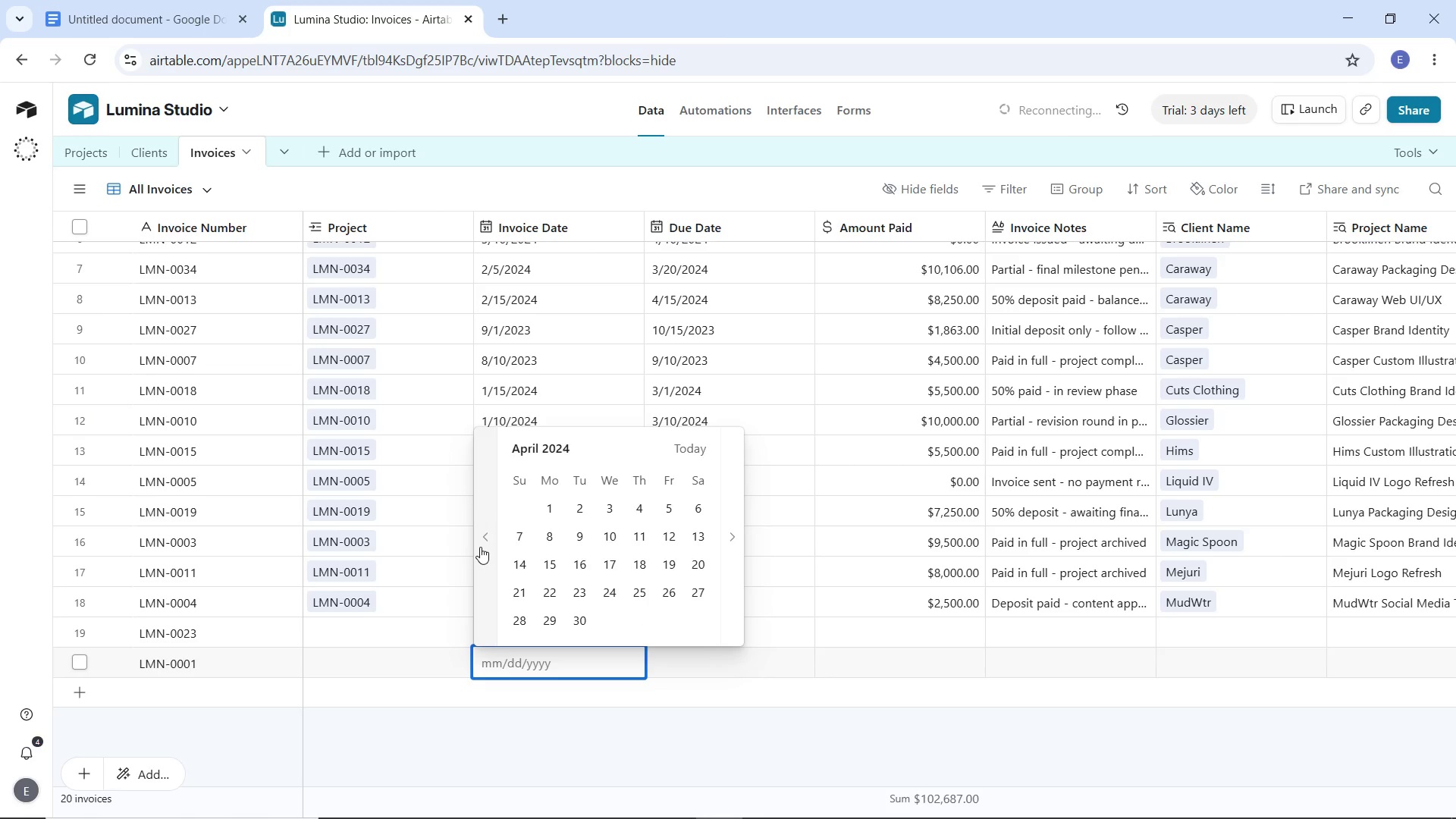 
triple_click([480, 547])
 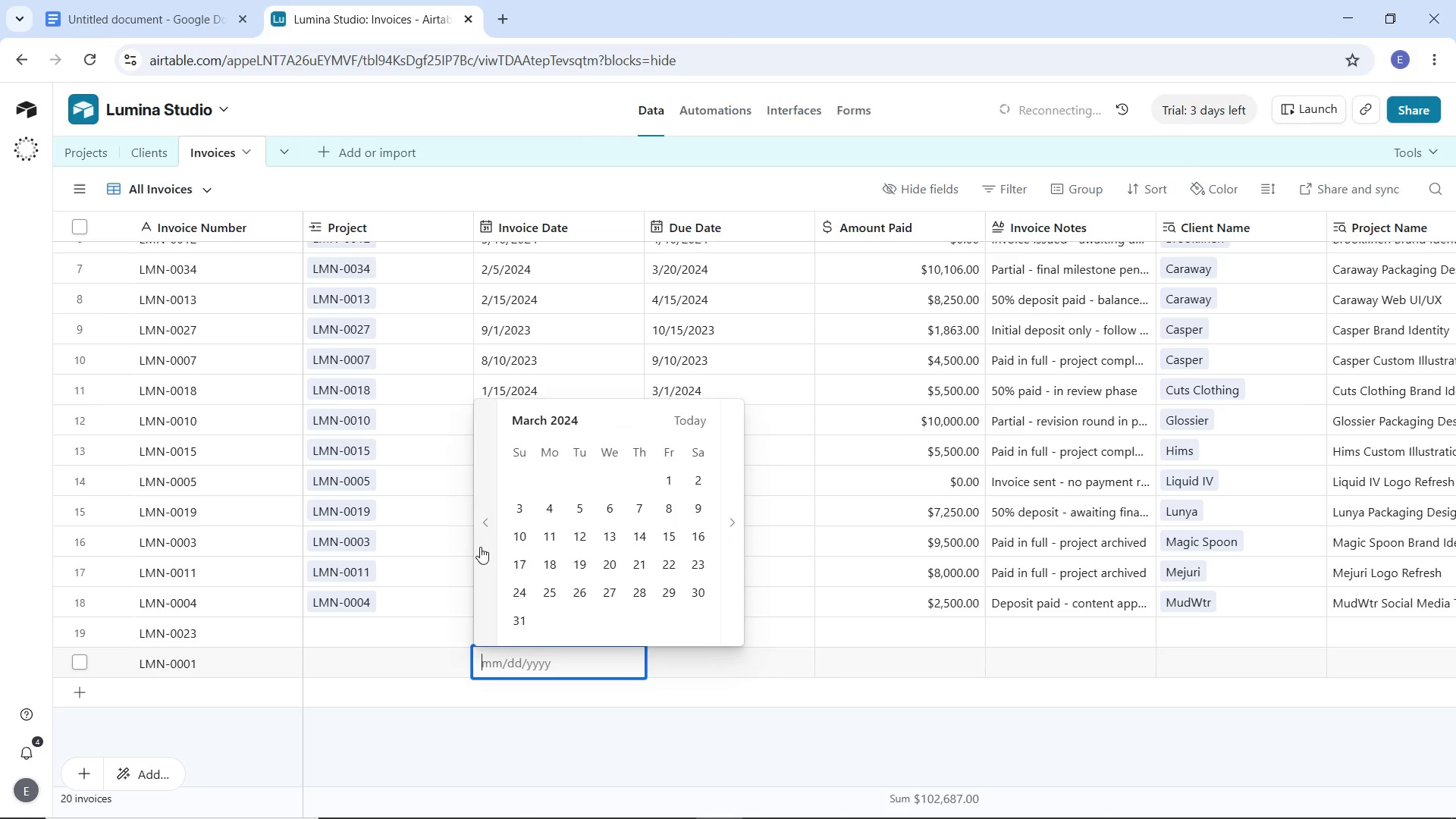 
triple_click([480, 547])
 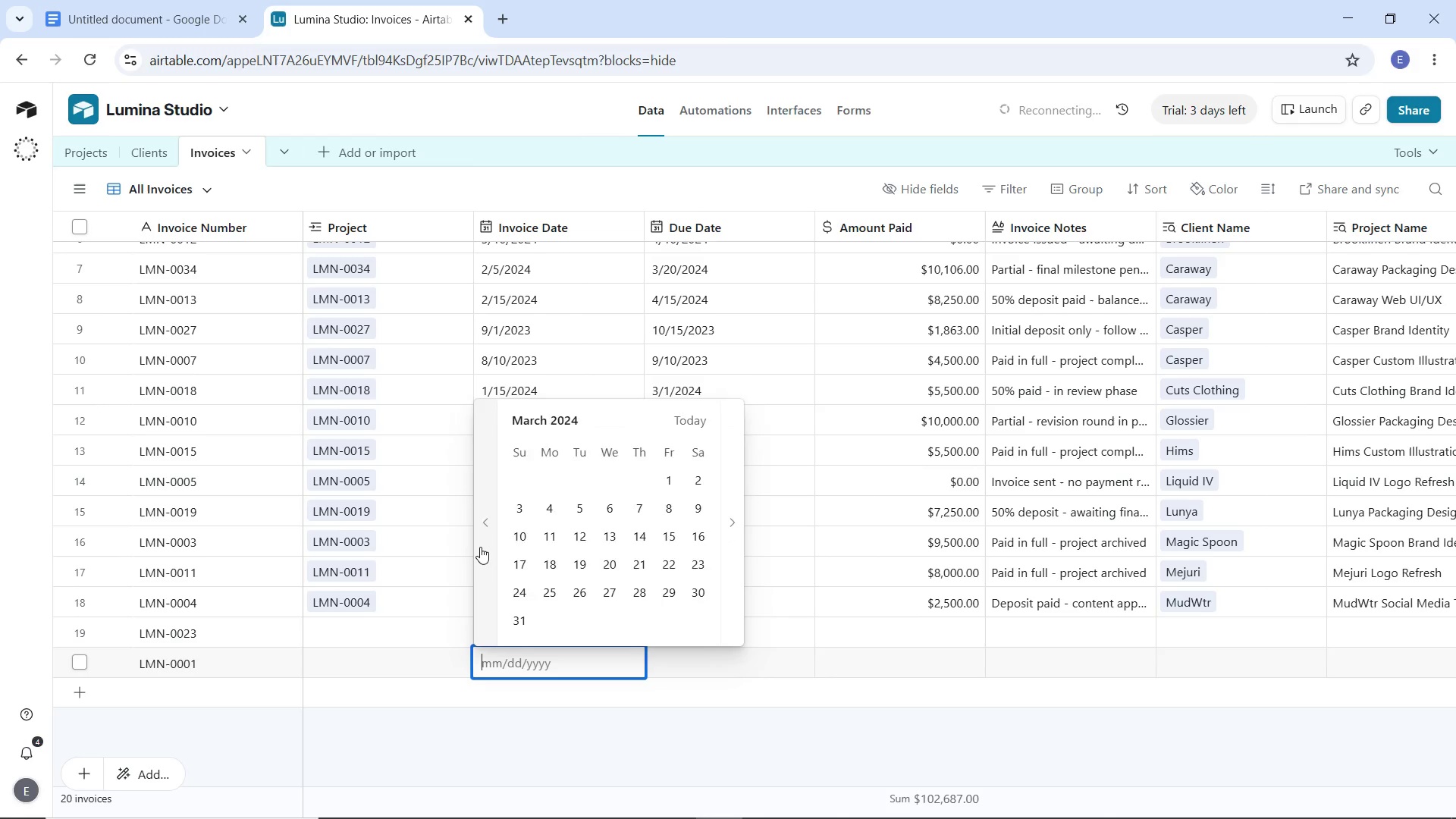 
triple_click([480, 547])
 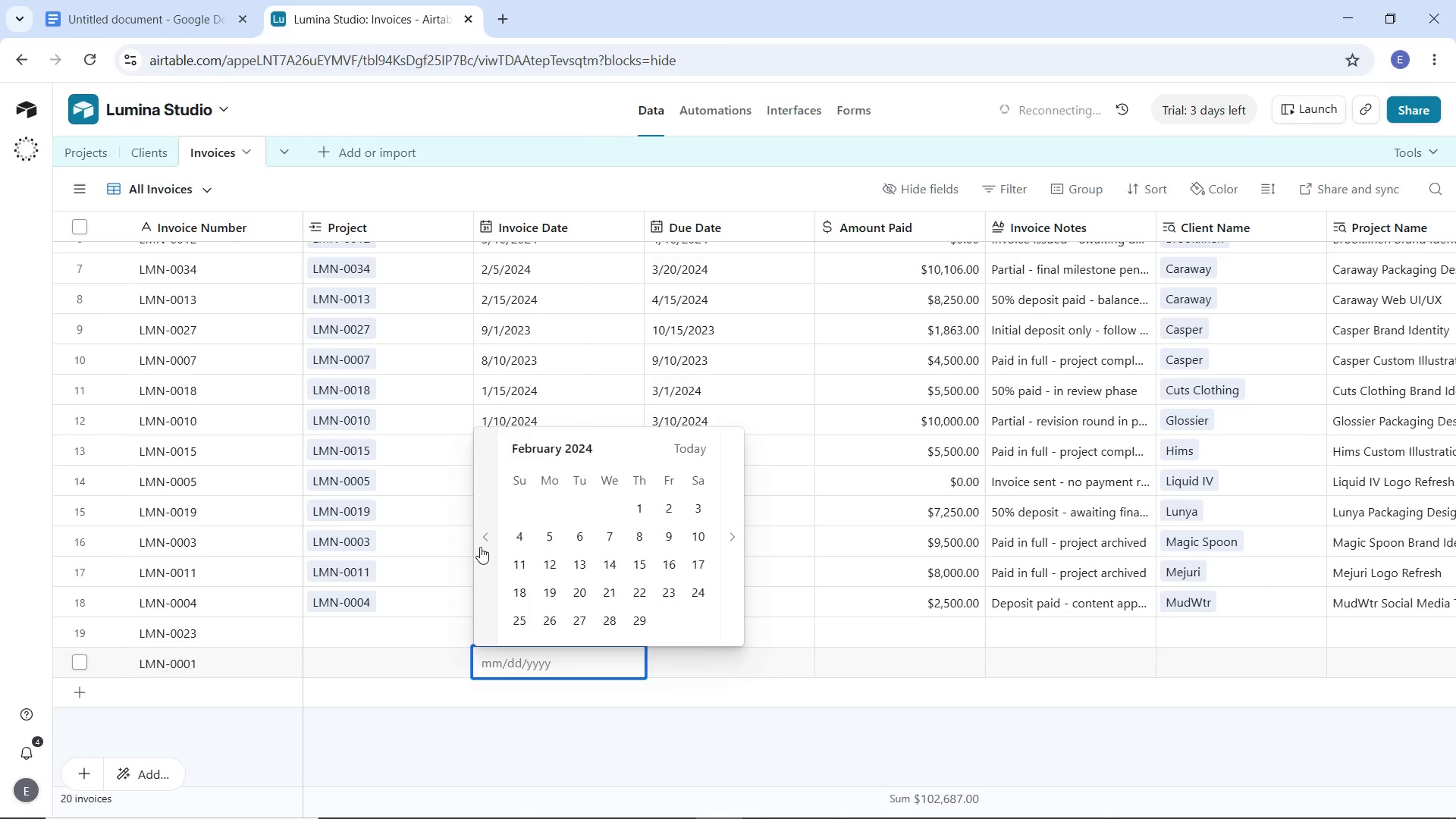 
triple_click([480, 547])
 